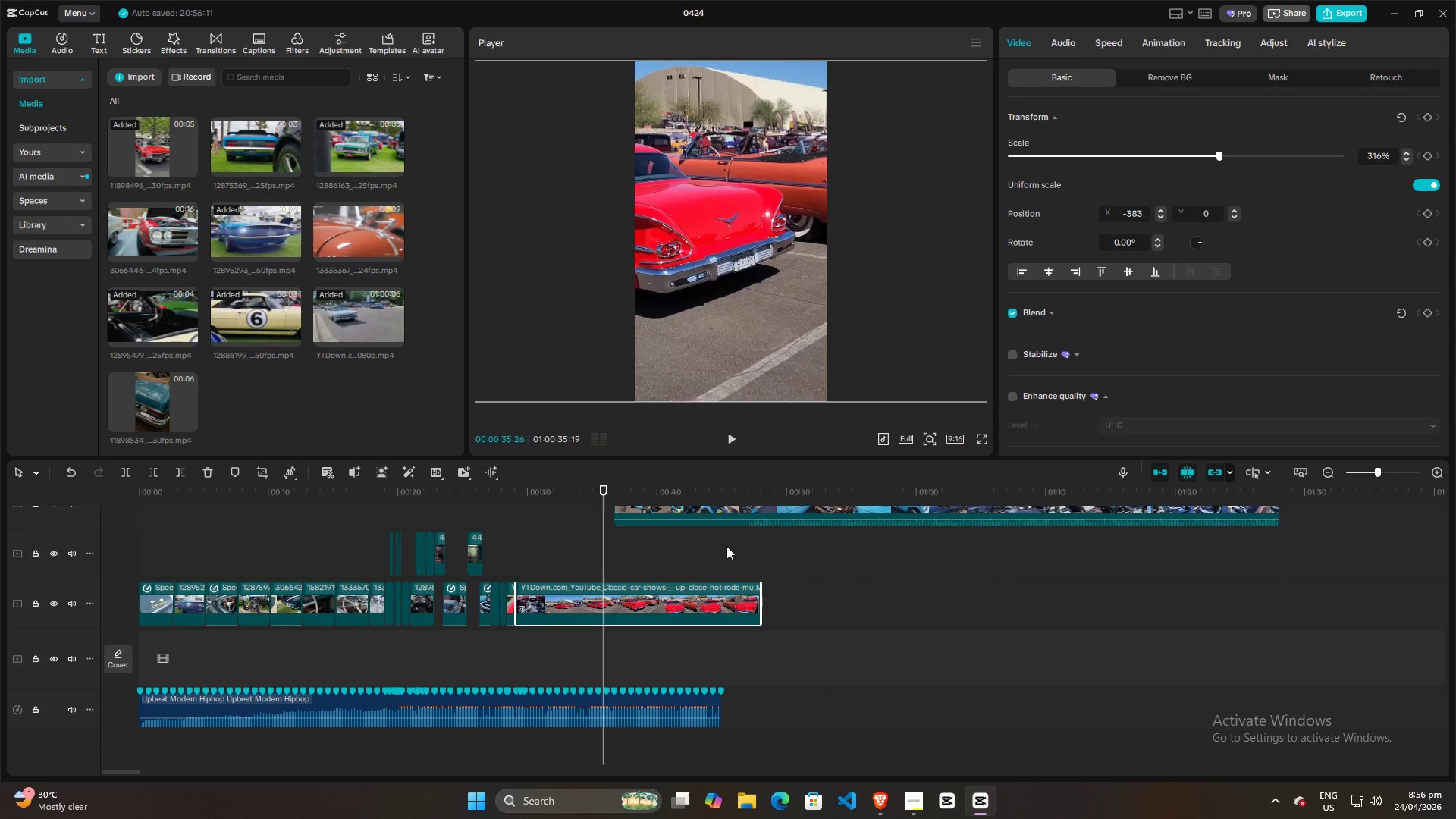 
key(Control+ControlLeft)
 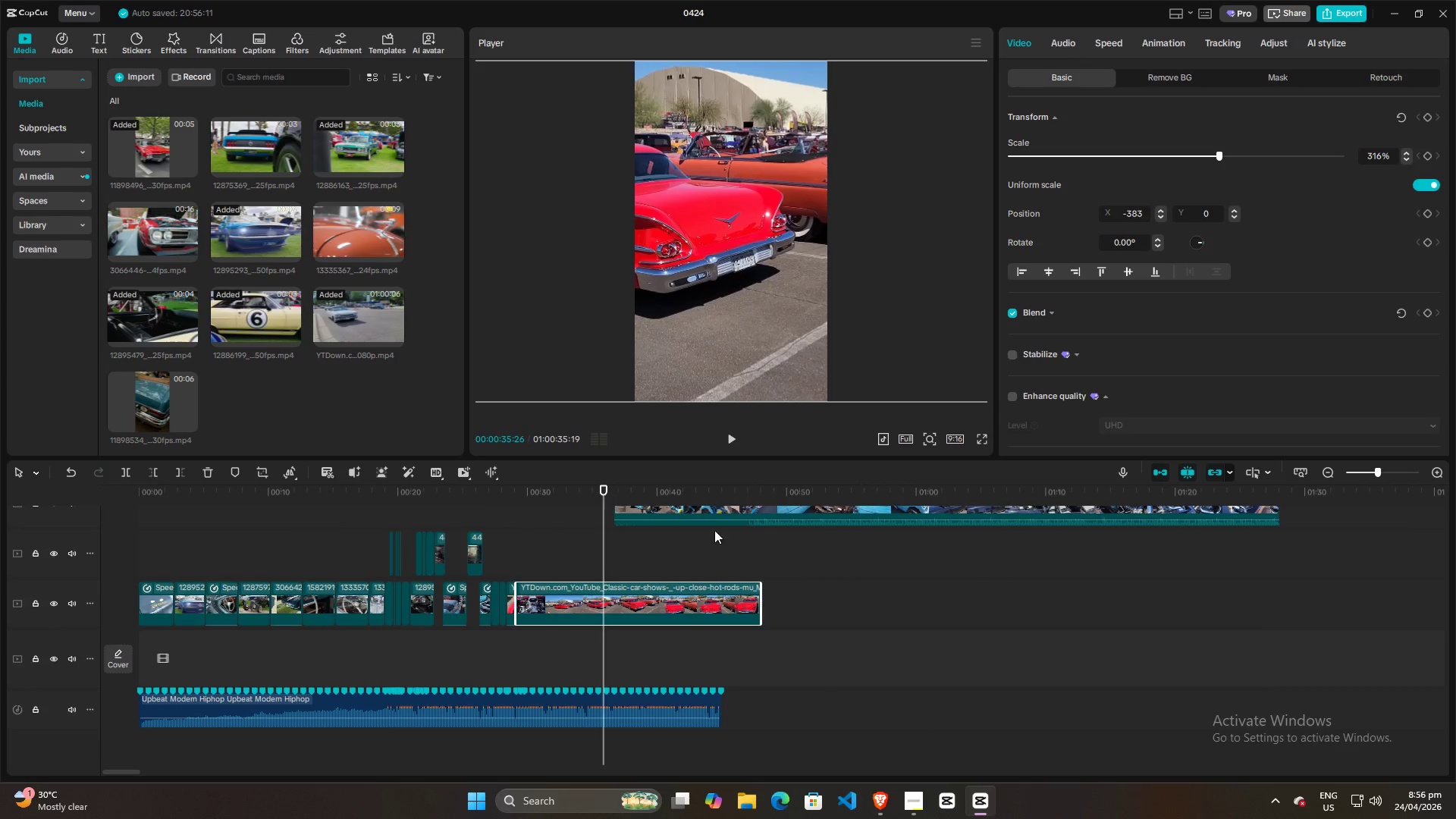 
key(Control+ControlLeft)
 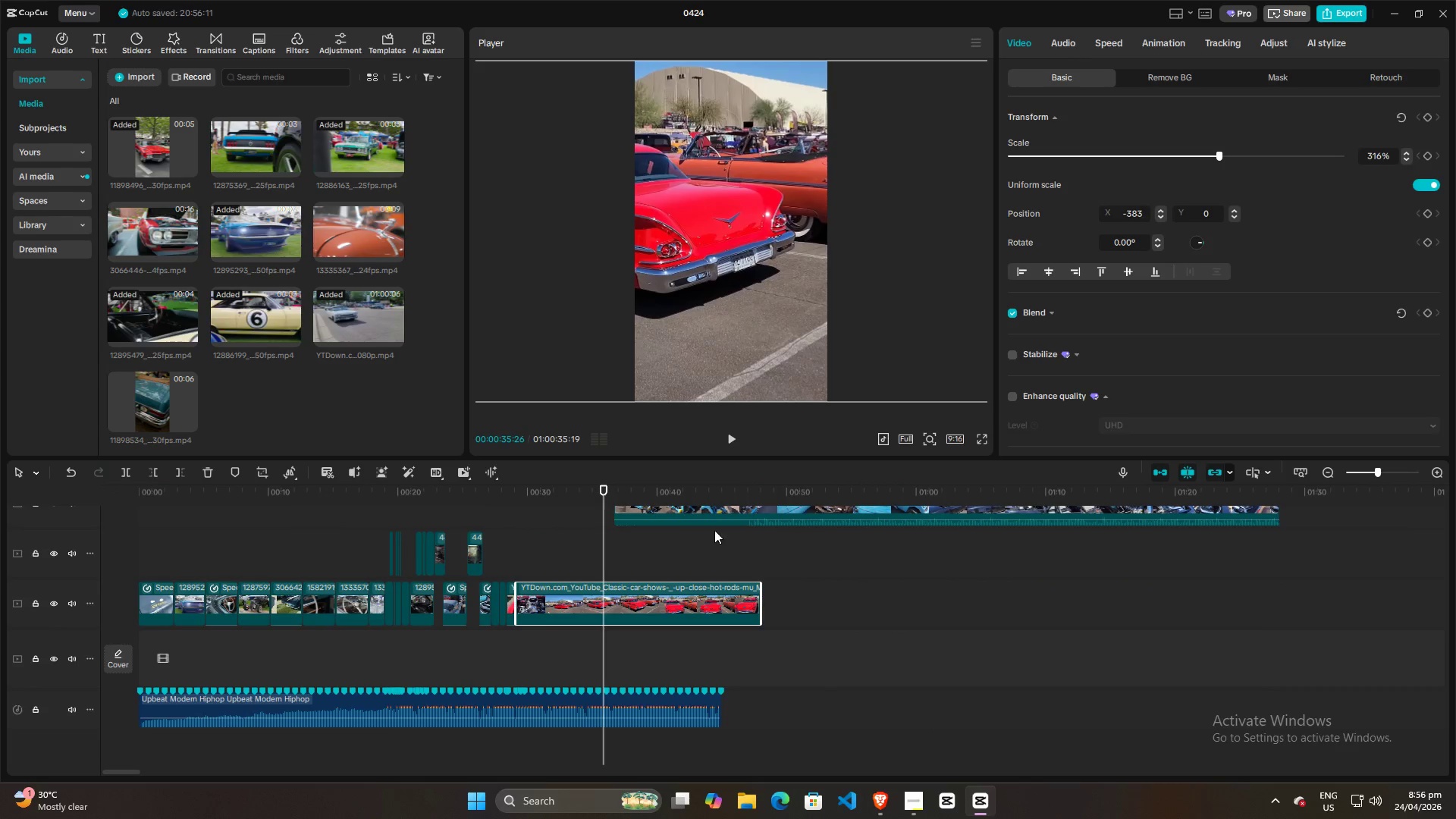 
key(Control+ControlLeft)
 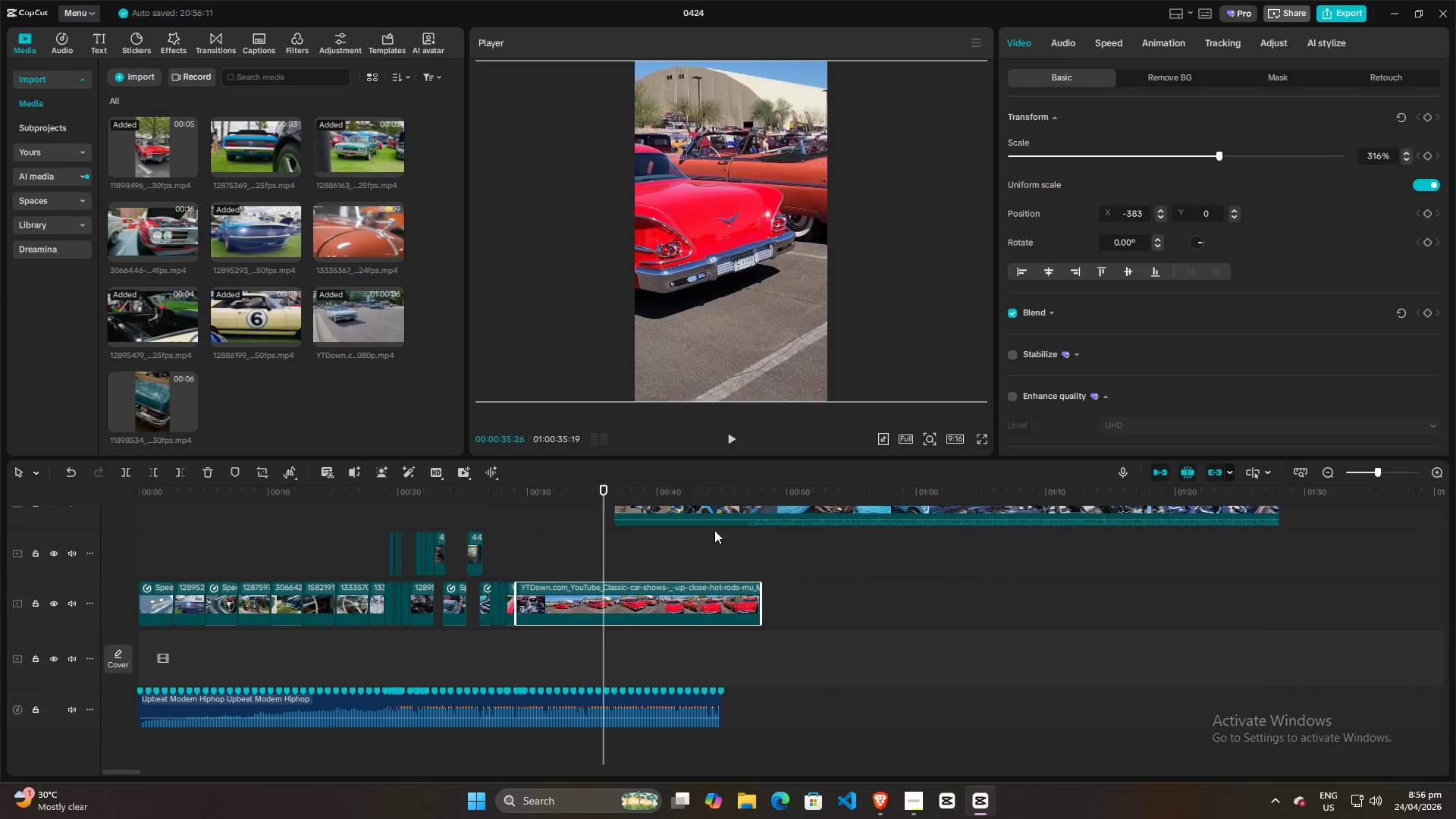 
key(Control+ControlLeft)
 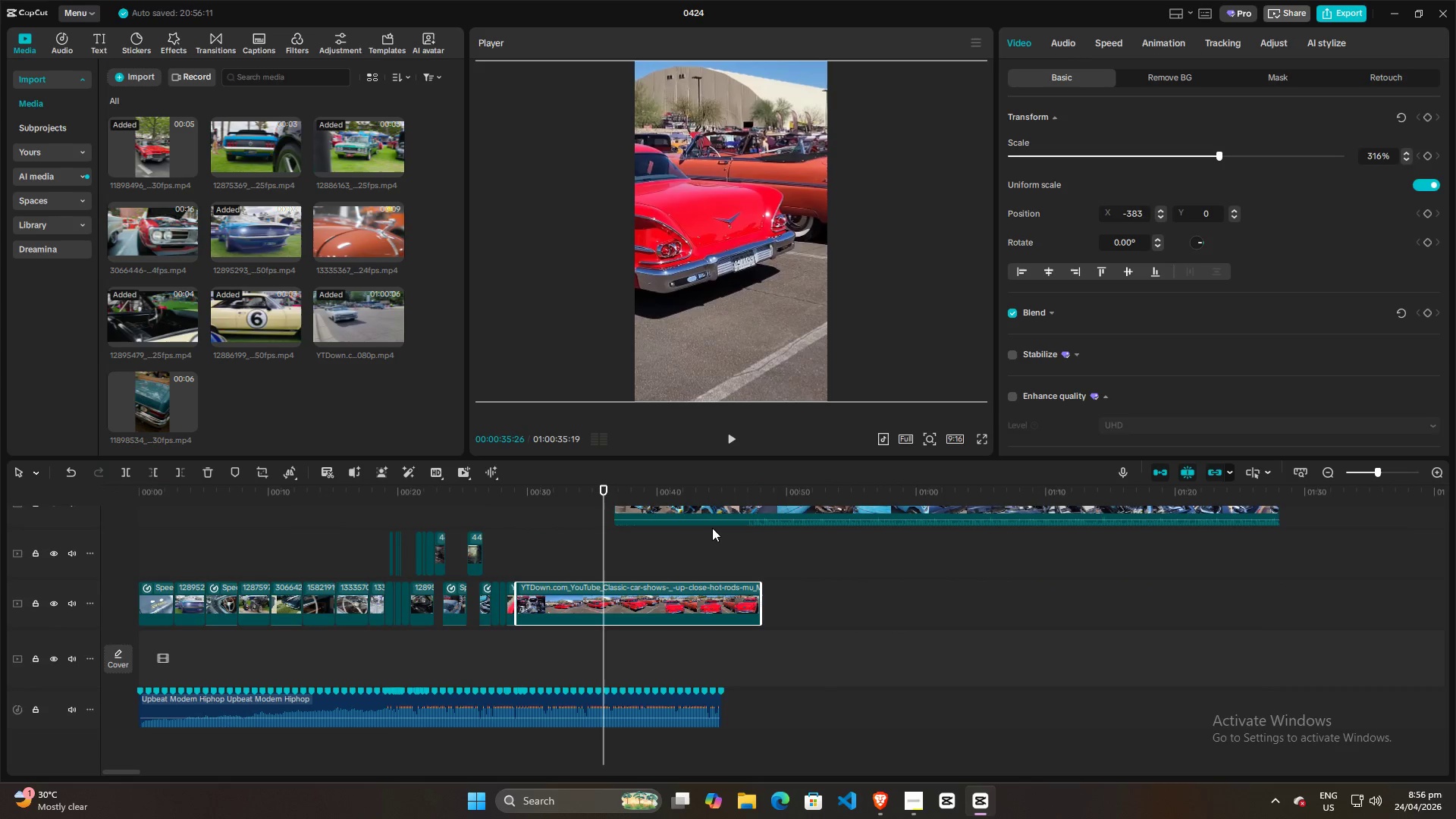 
key(Control+ControlLeft)
 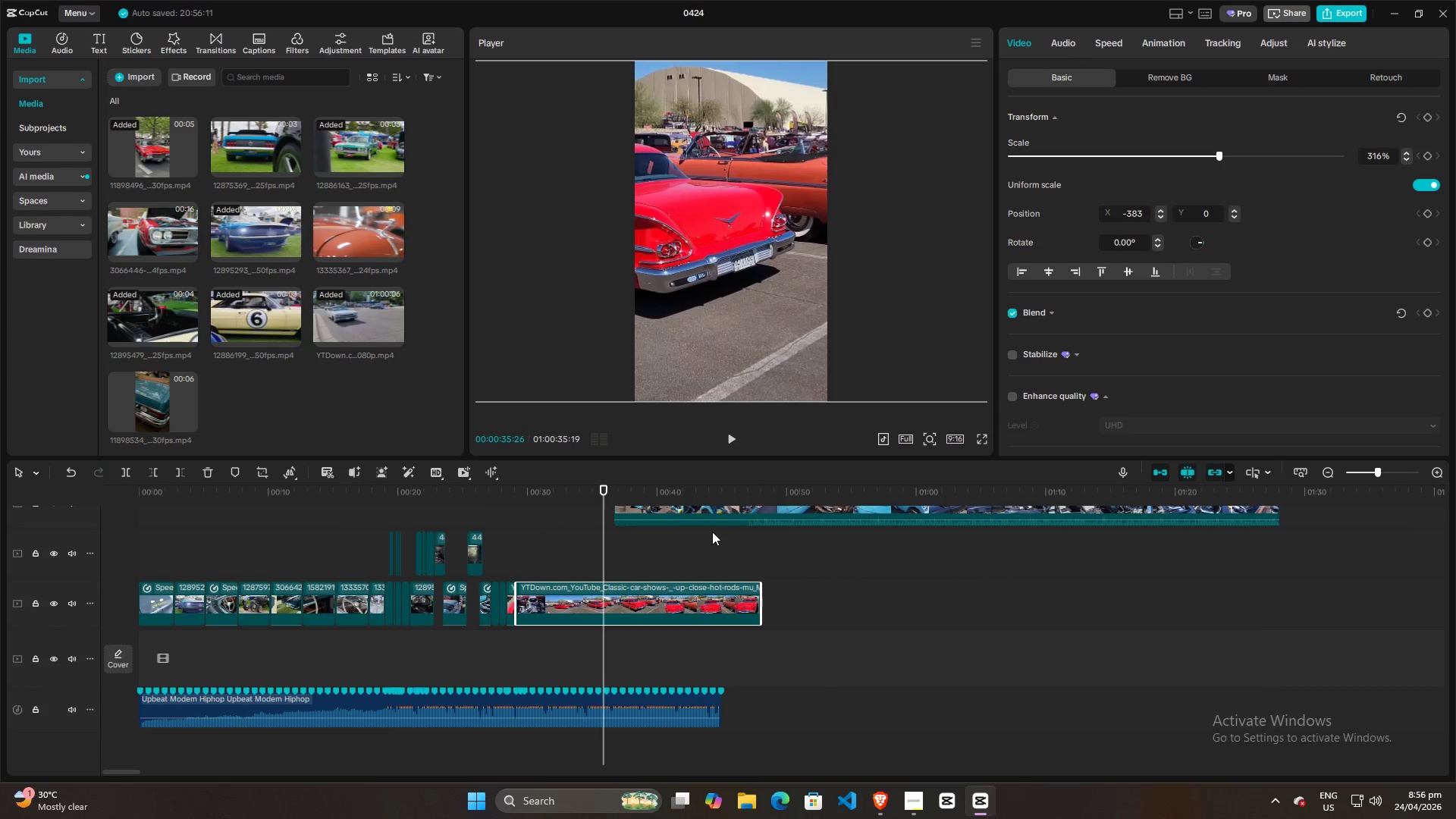 
hold_key(key=ControlLeft, duration=25.09)
 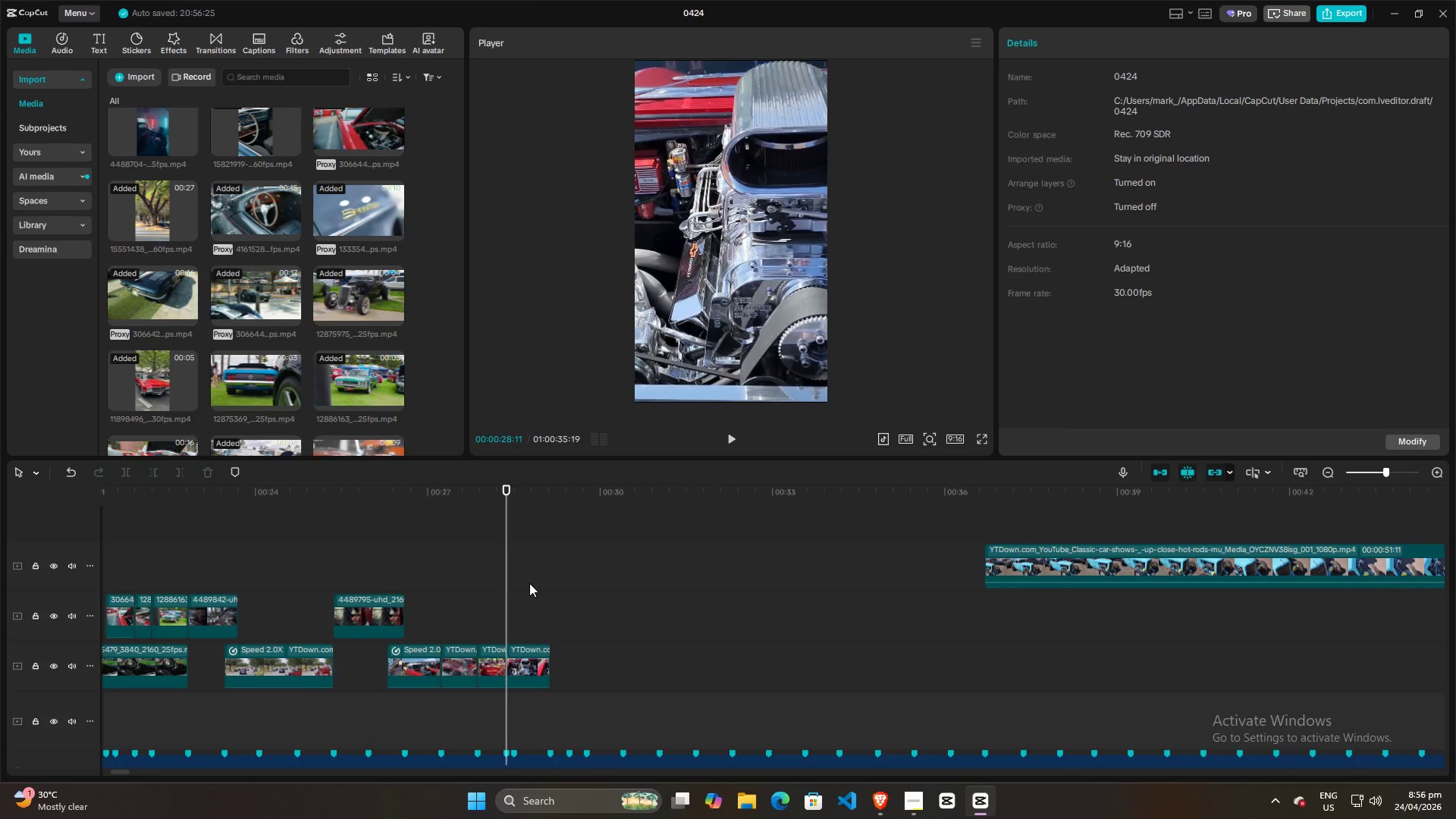 
scroll: coordinate [761, 558], scroll_direction: down, amount: 6.0
 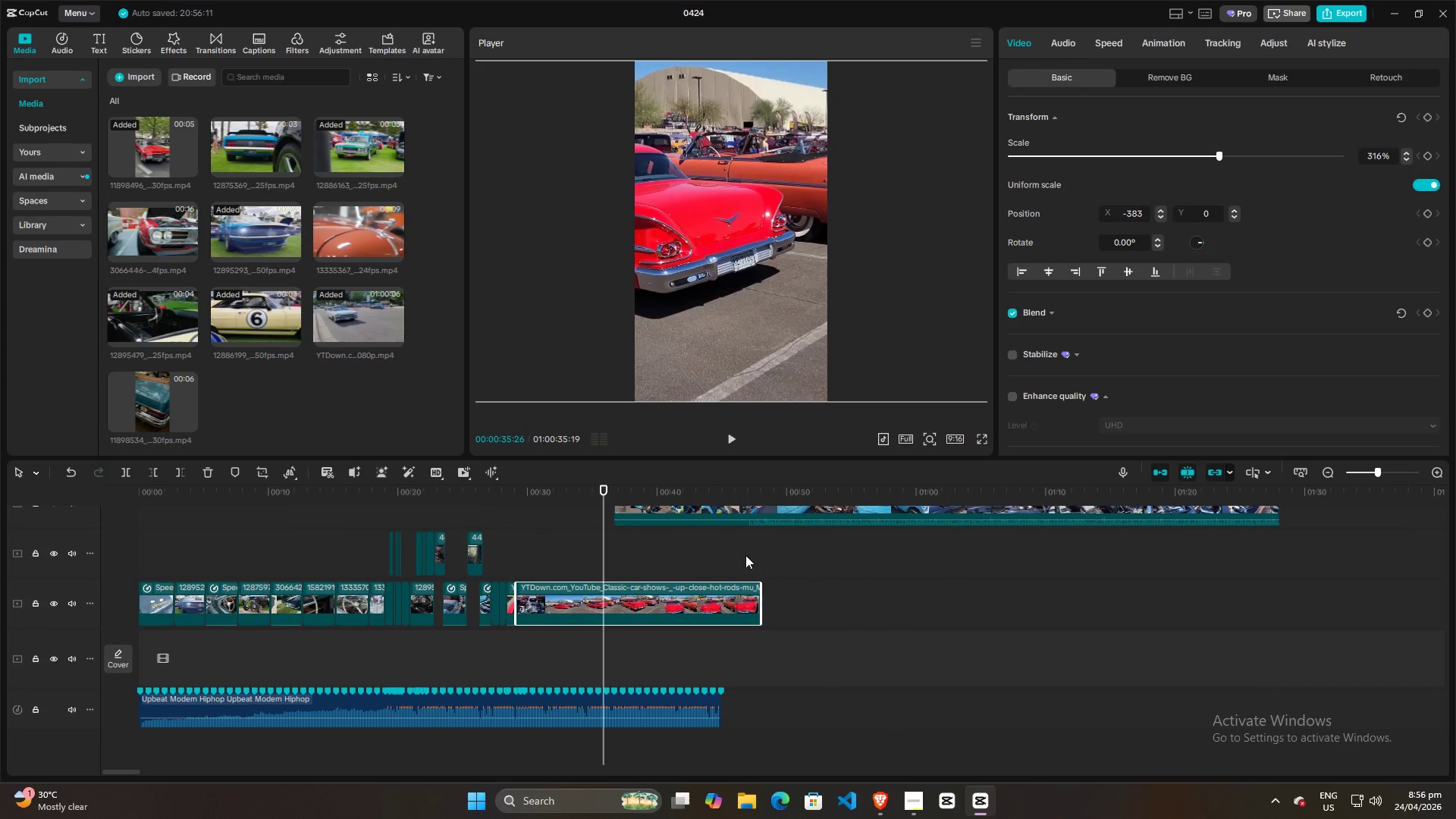 
scroll: coordinate [724, 542], scroll_direction: up, amount: 4.0
 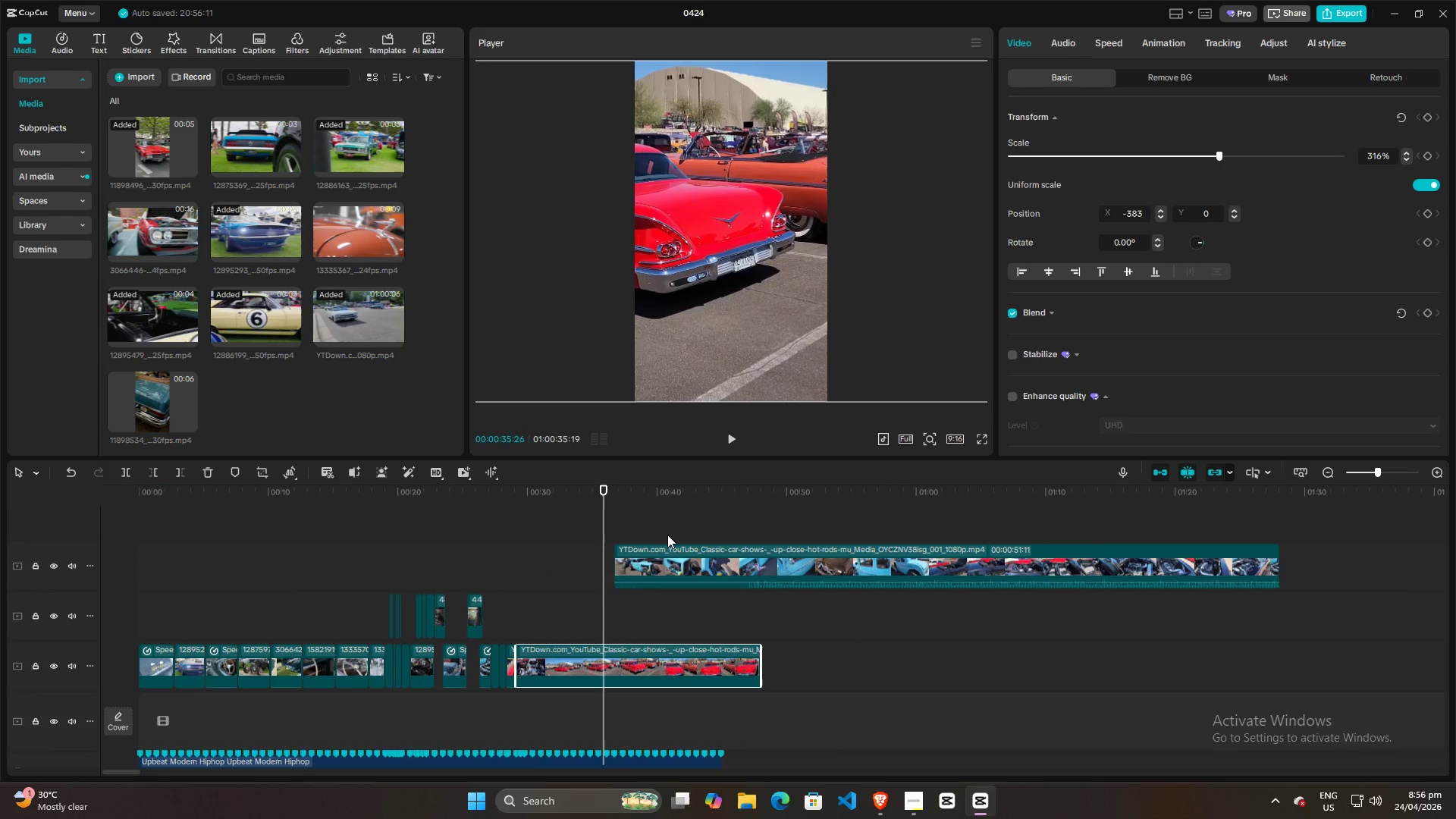 
left_click([628, 654])
 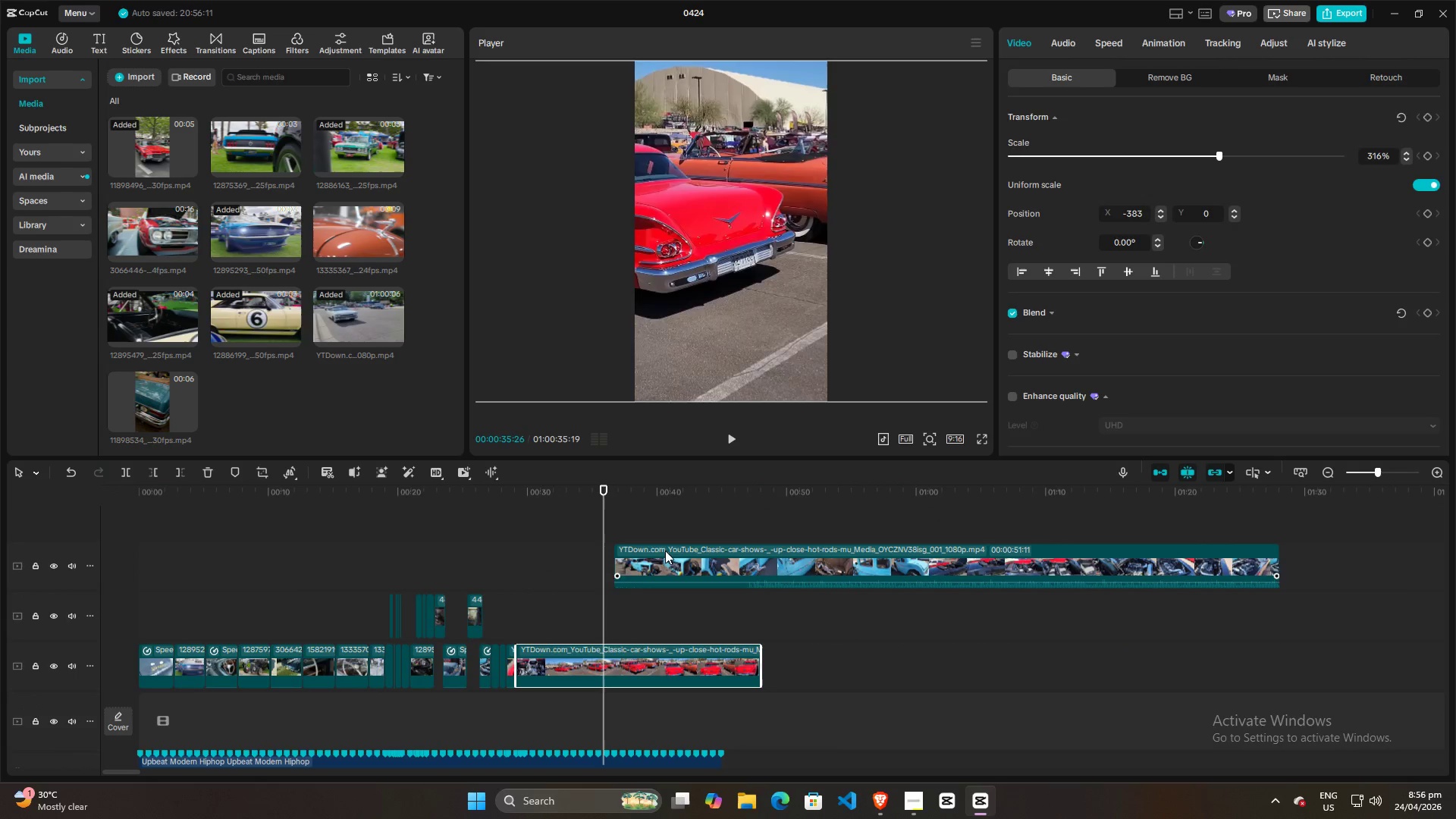 
key(Backspace)
 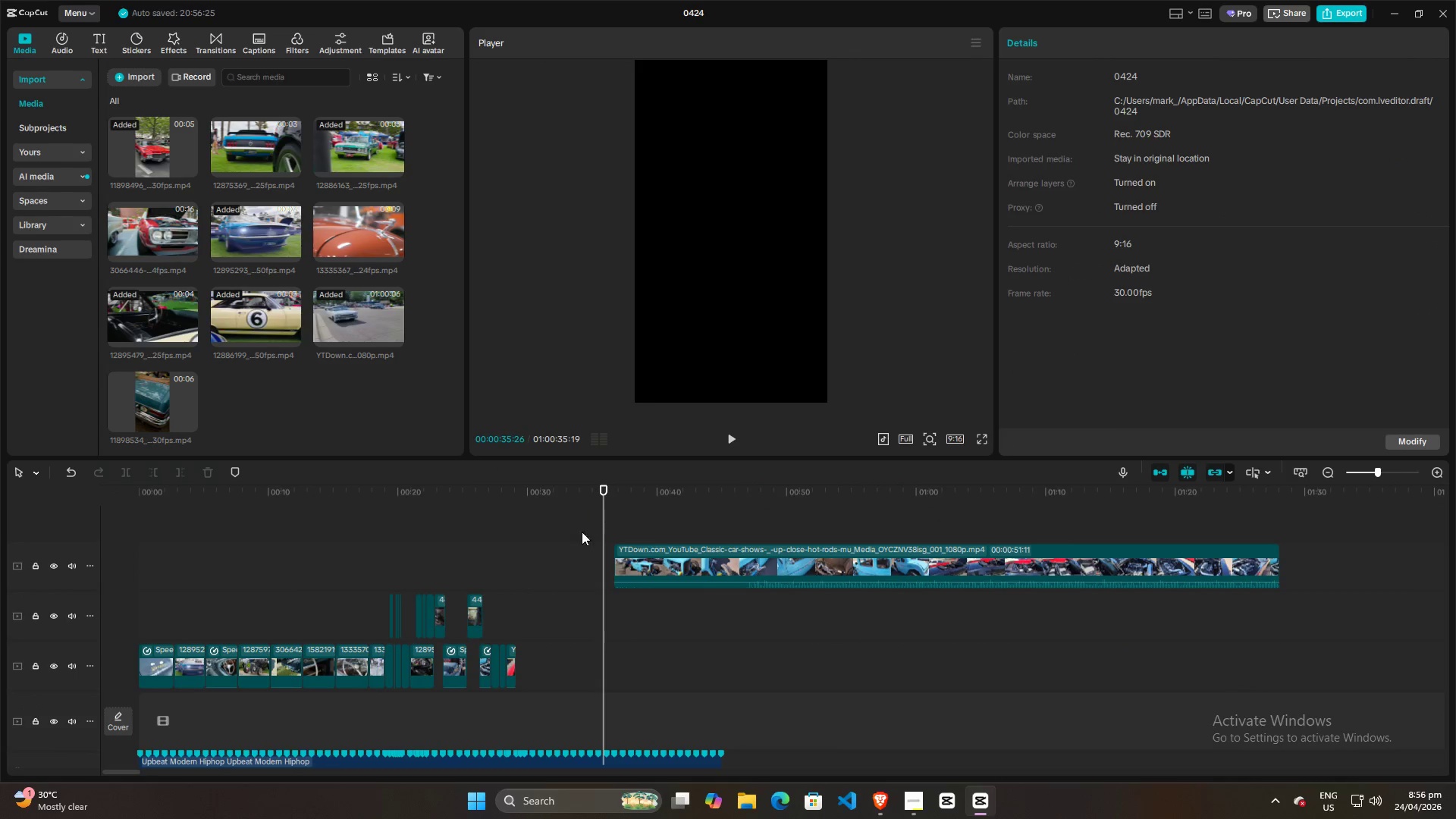 
left_click([504, 563])
 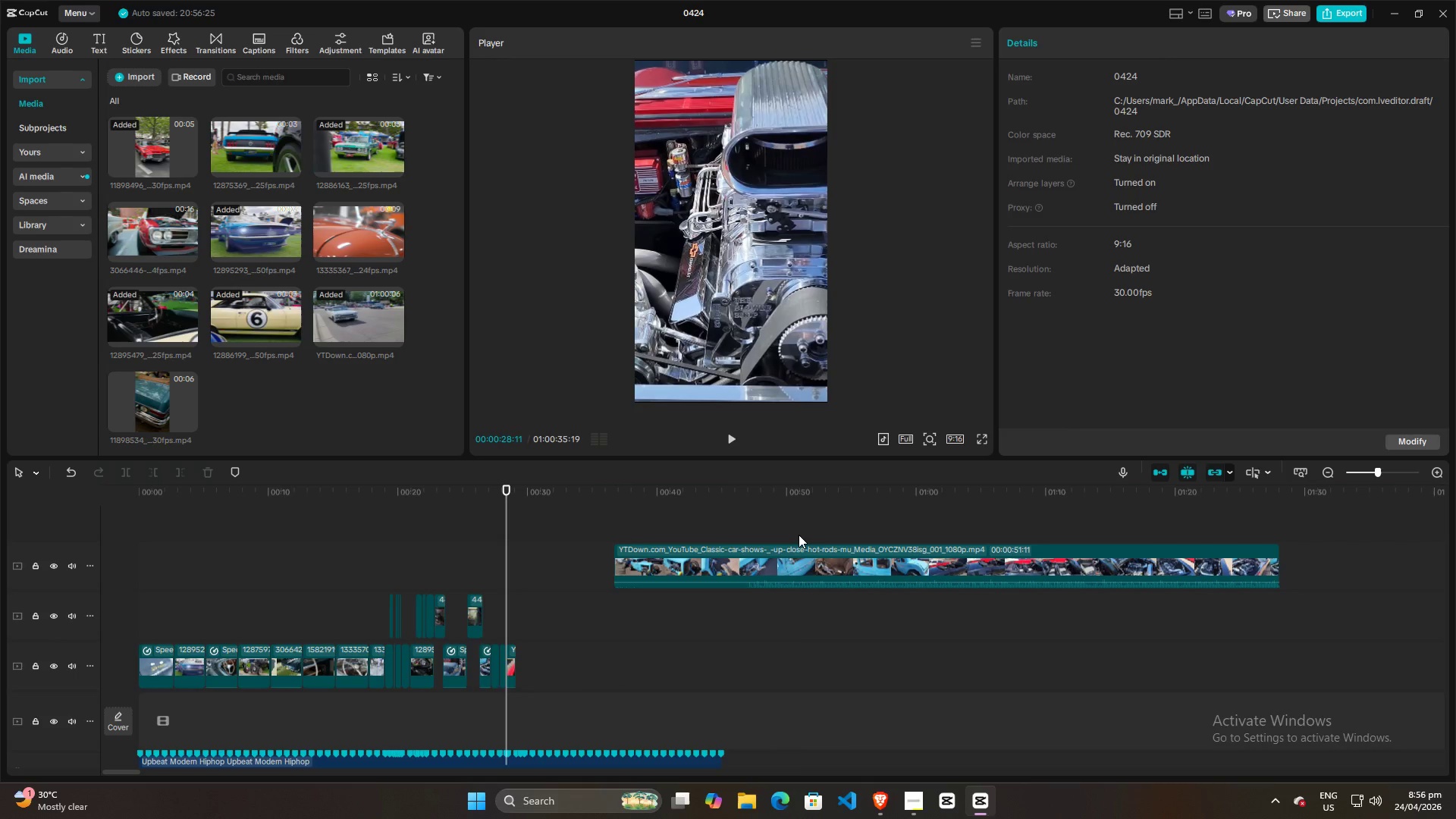 
double_click([834, 523])
 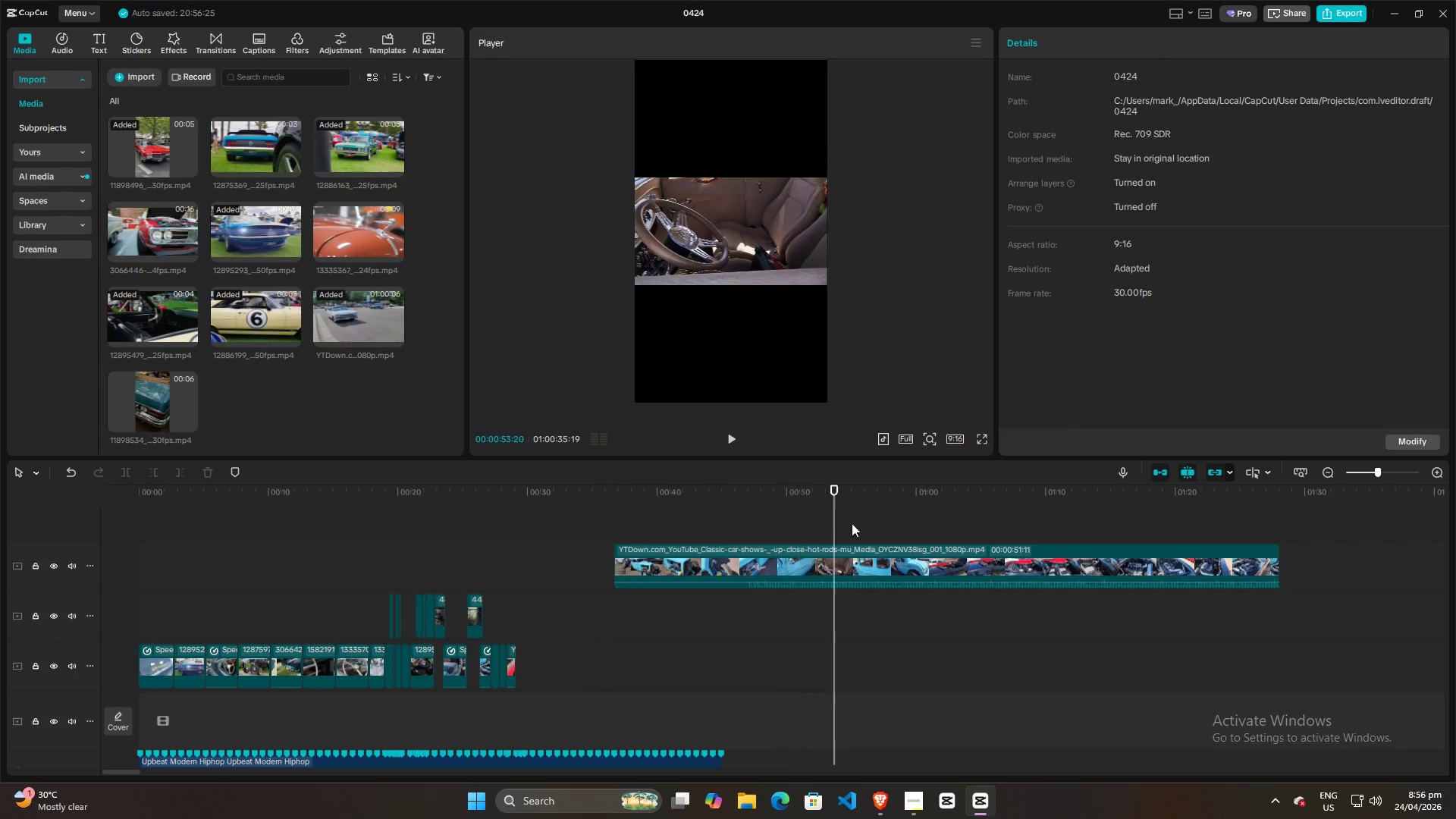 
triple_click([868, 523])
 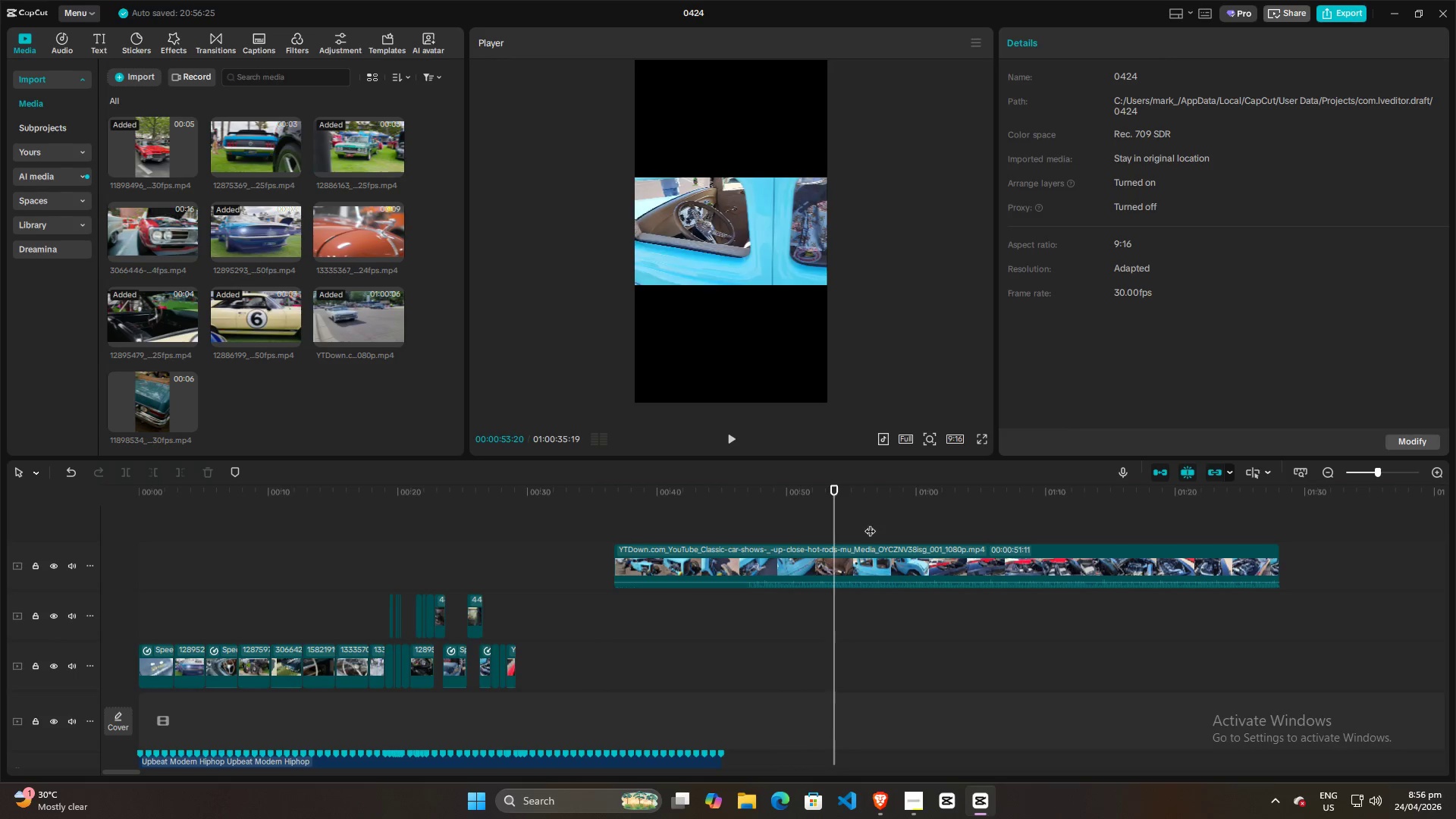 
triple_click([902, 521])
 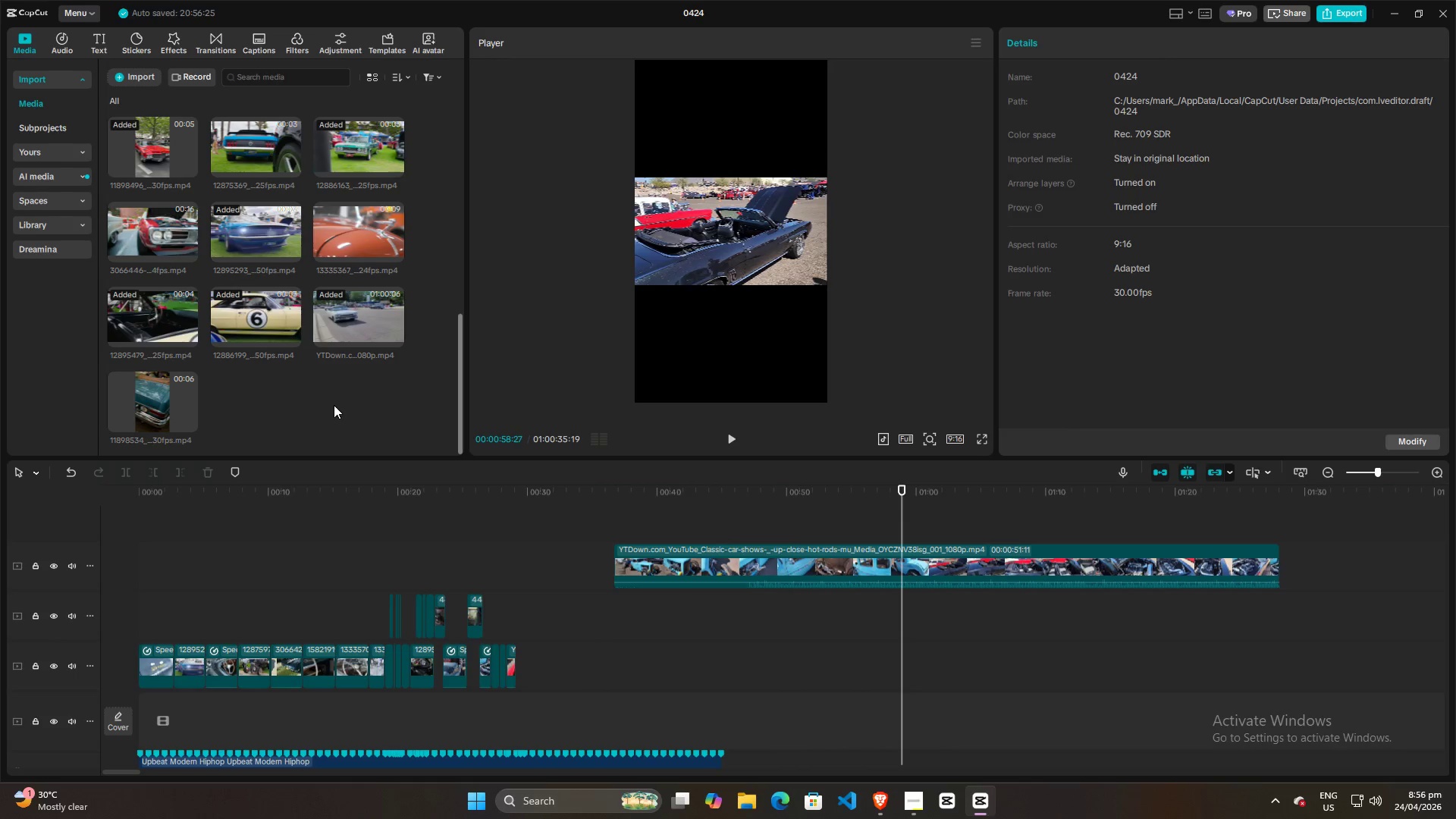 
left_click([150, 406])
 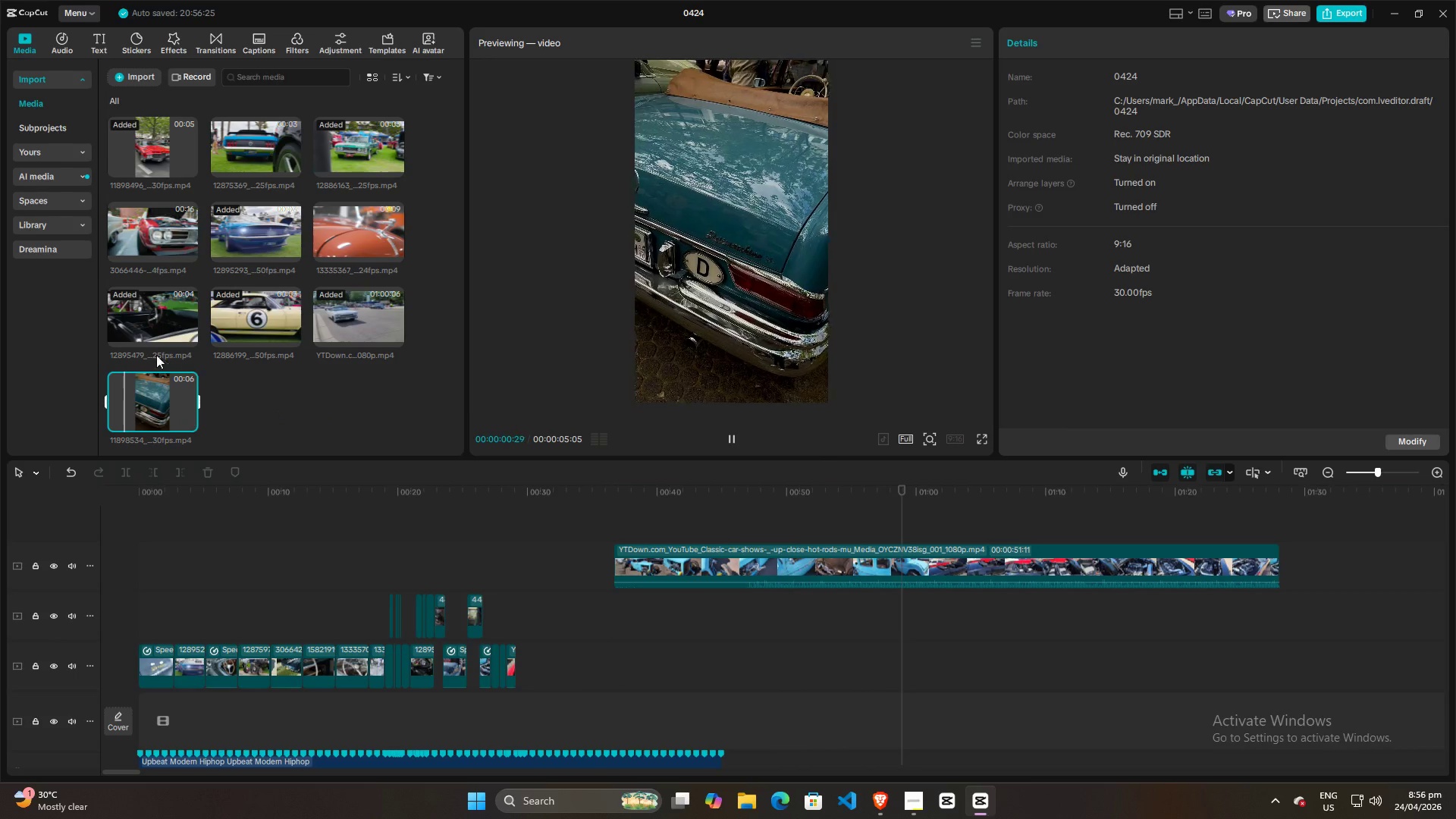 
scroll: coordinate [328, 400], scroll_direction: down, amount: 5.0
 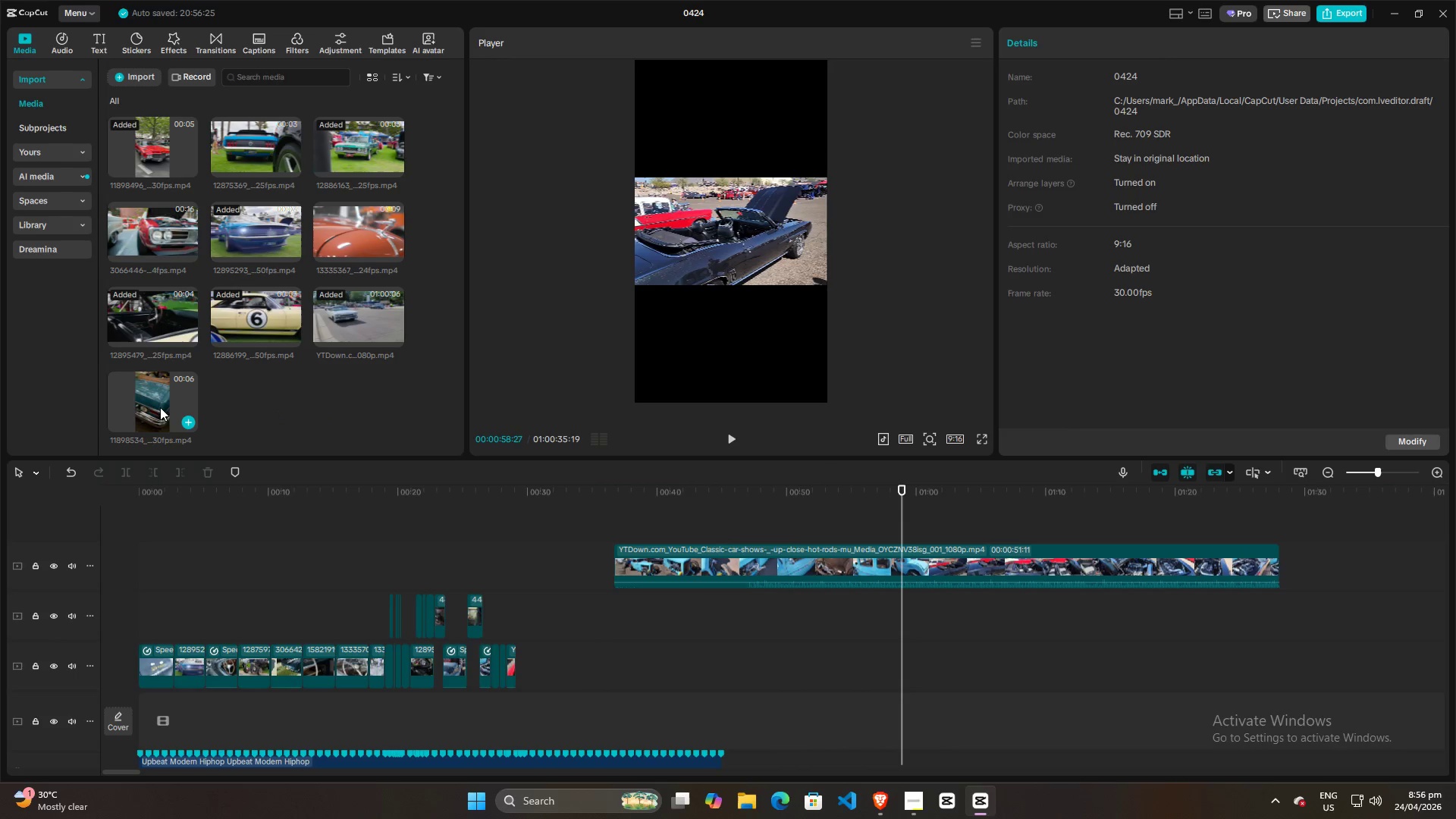 
double_click([238, 318])
 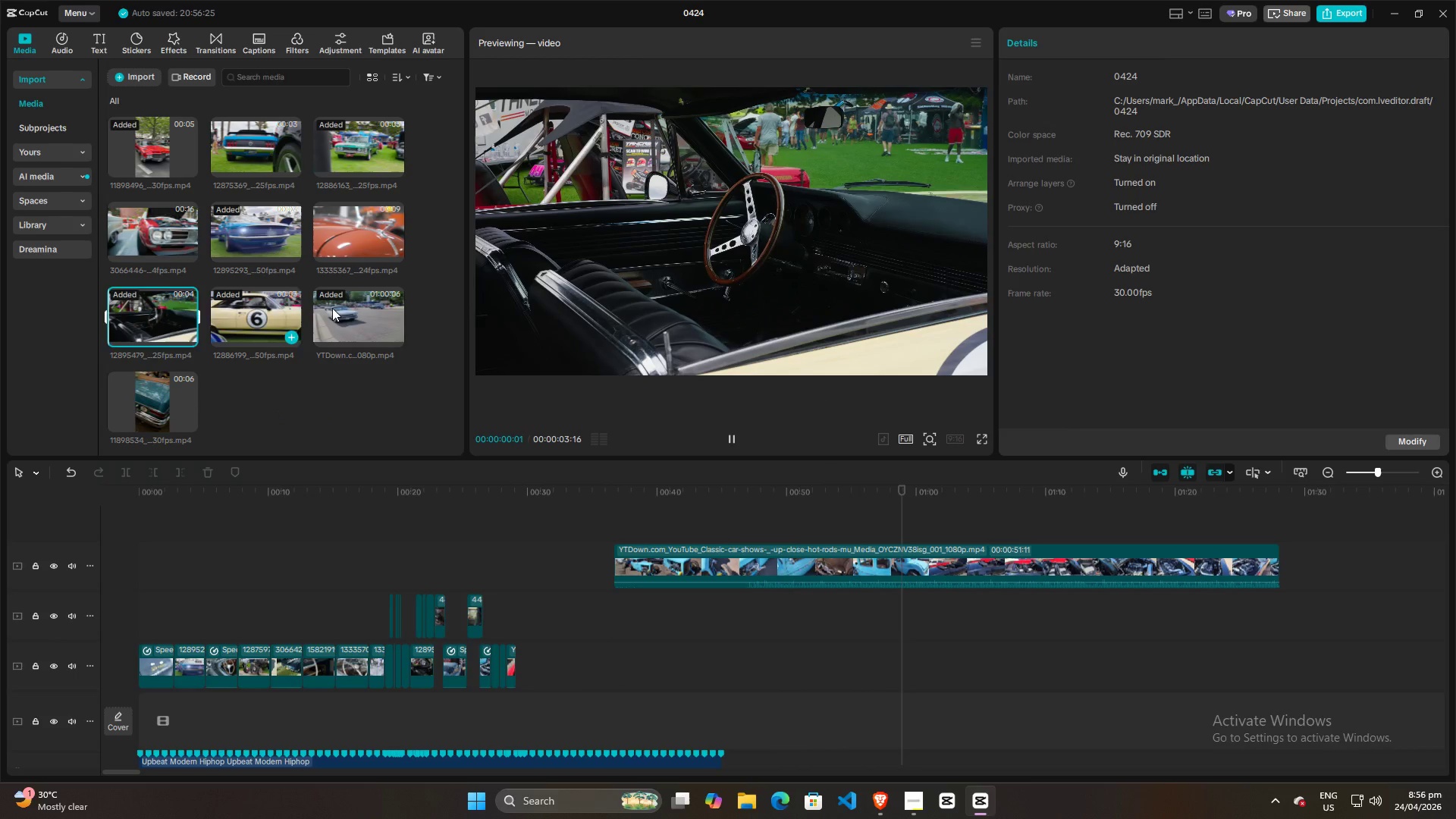 
triple_click([332, 308])
 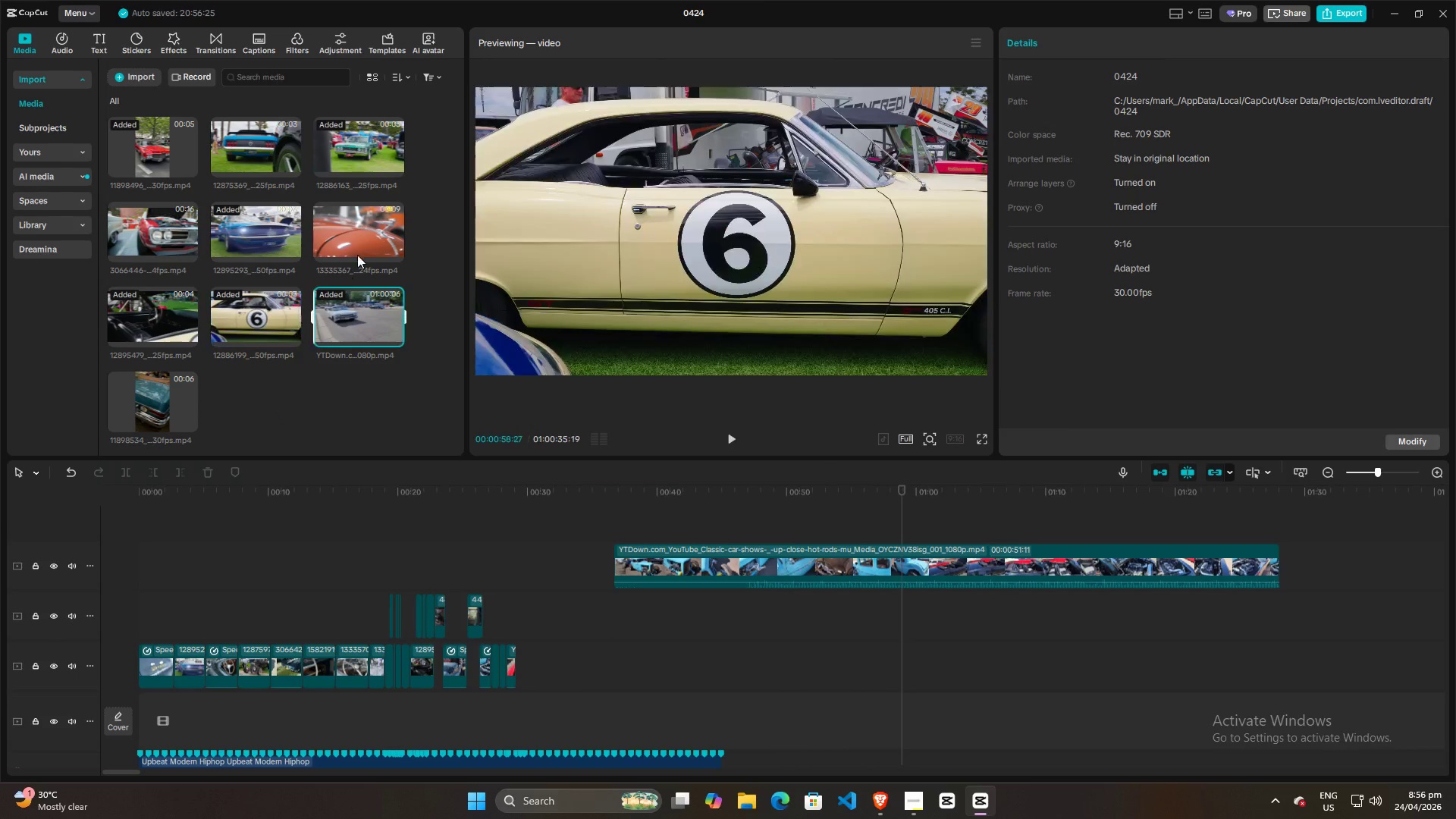 
triple_click([360, 243])
 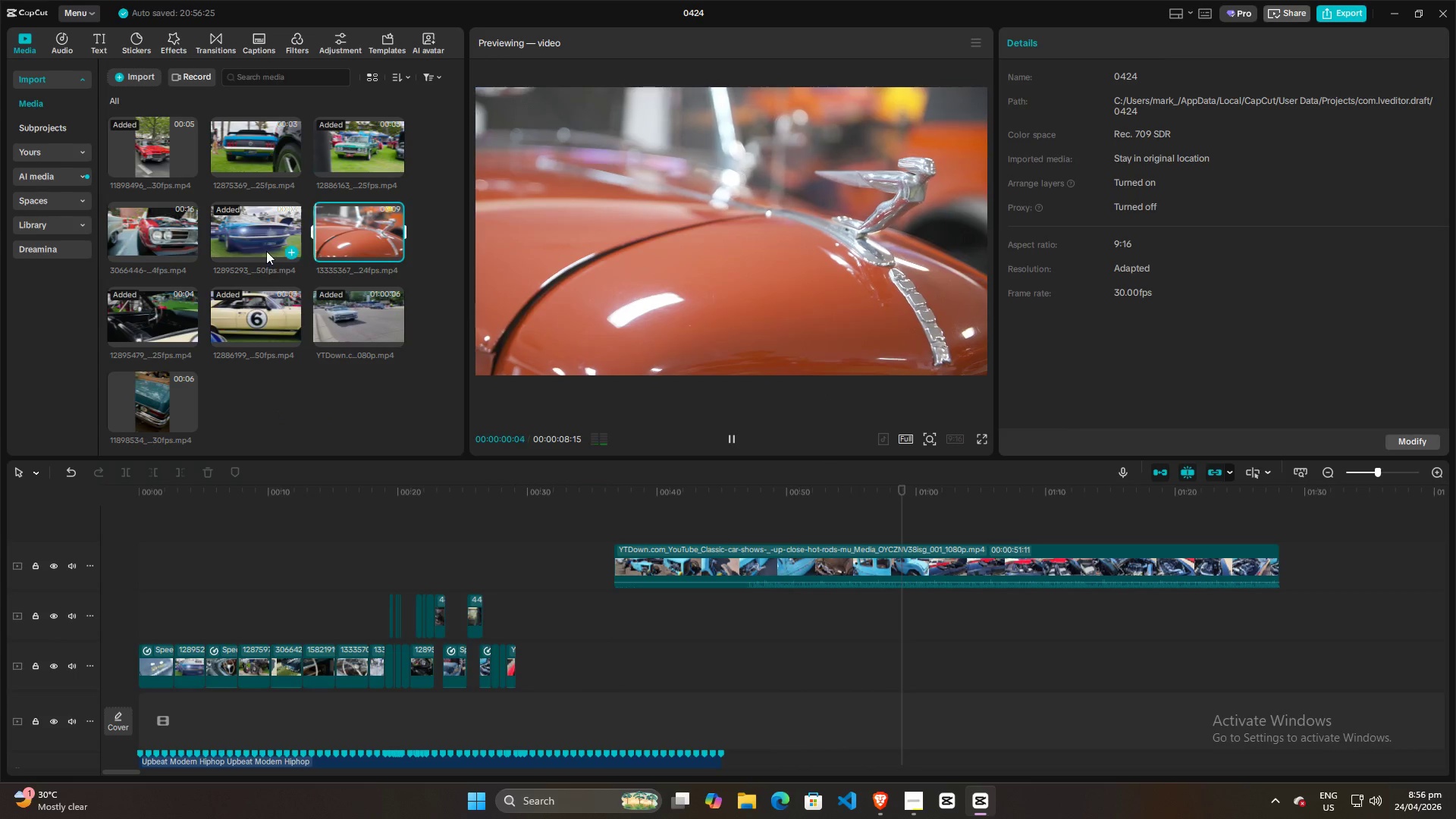 
left_click_drag(start_coordinate=[440, 566], to_coordinate=[448, 571])
 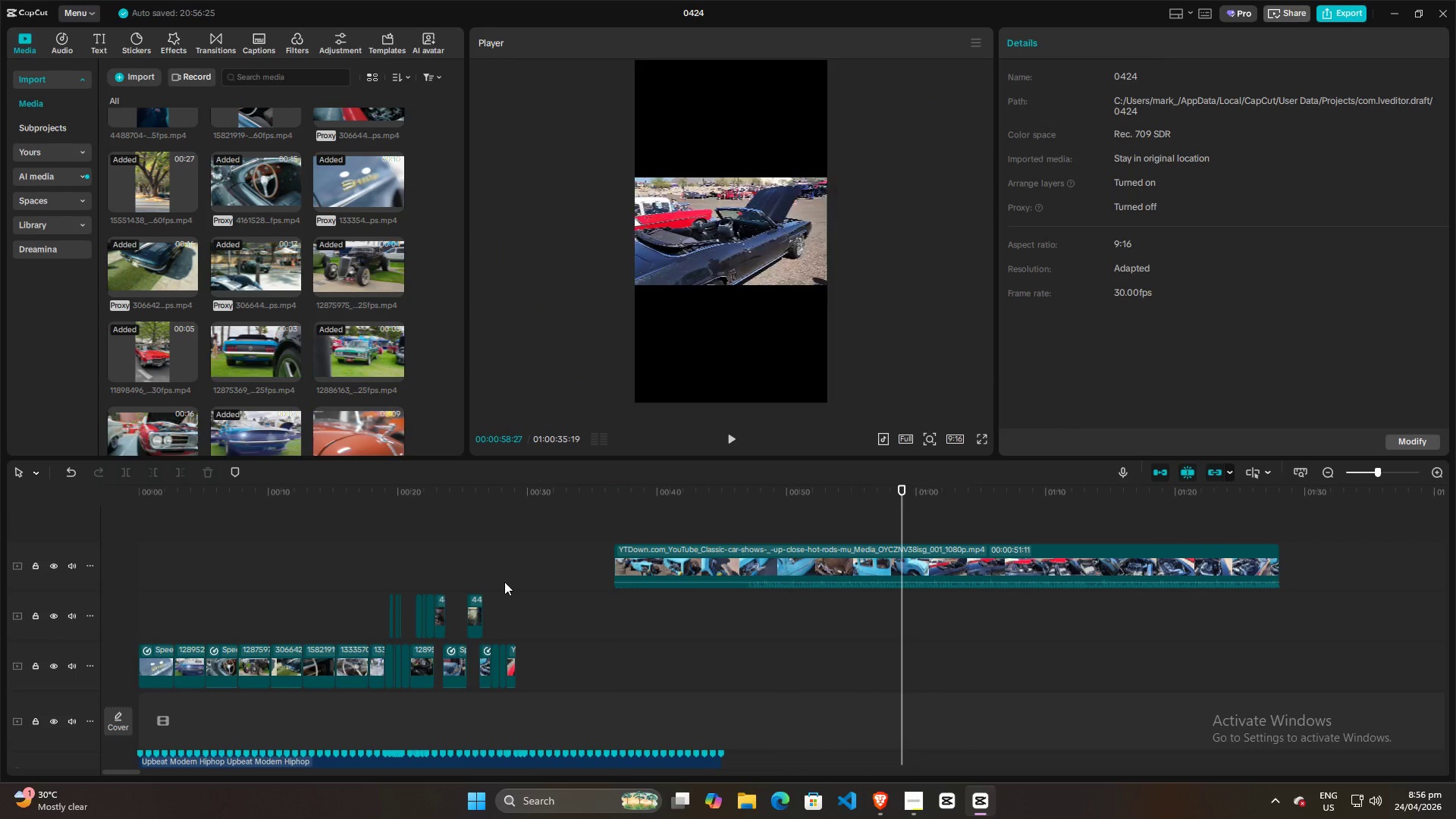 
double_click([504, 582])
 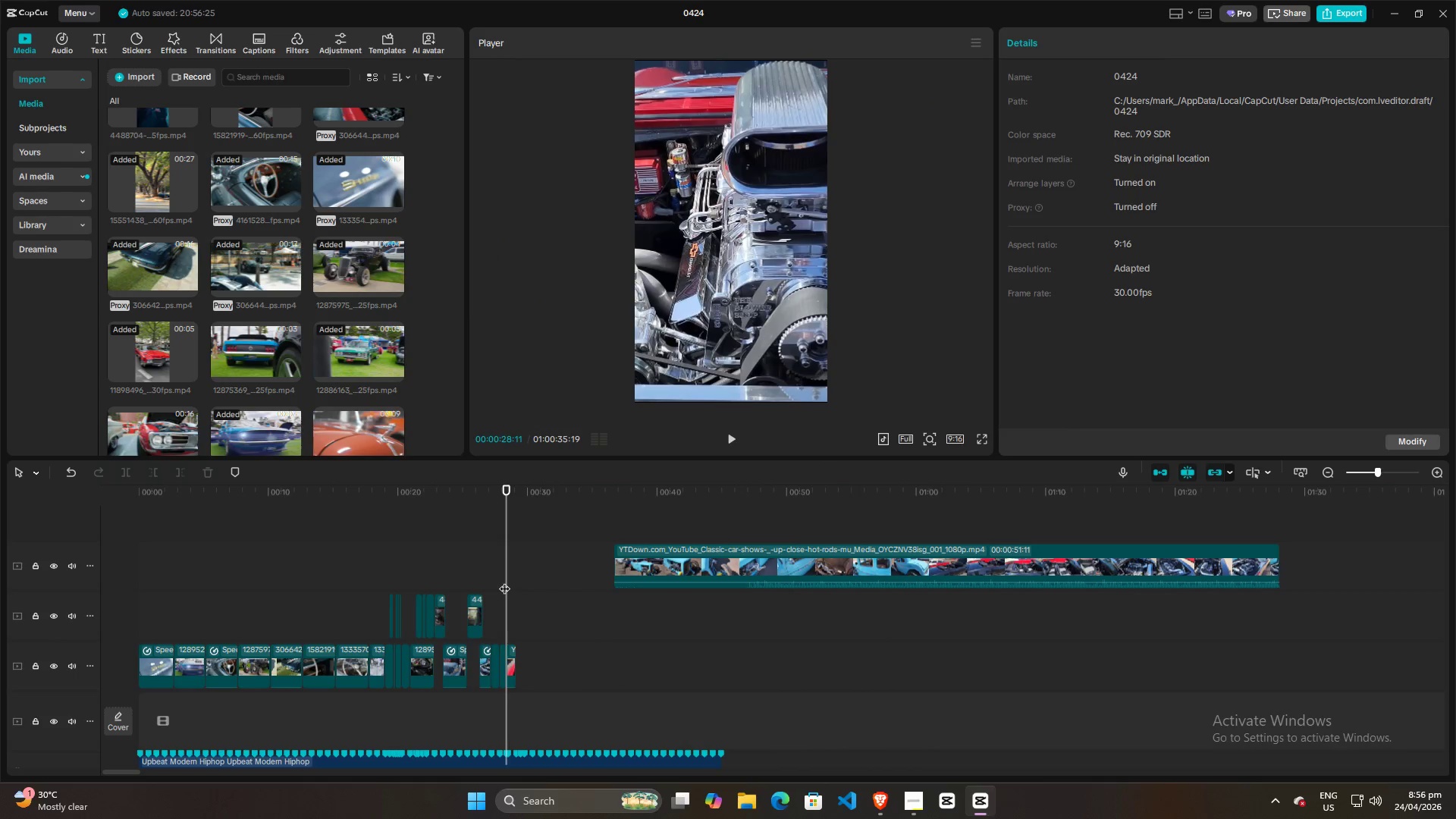 
triple_click([504, 581])
 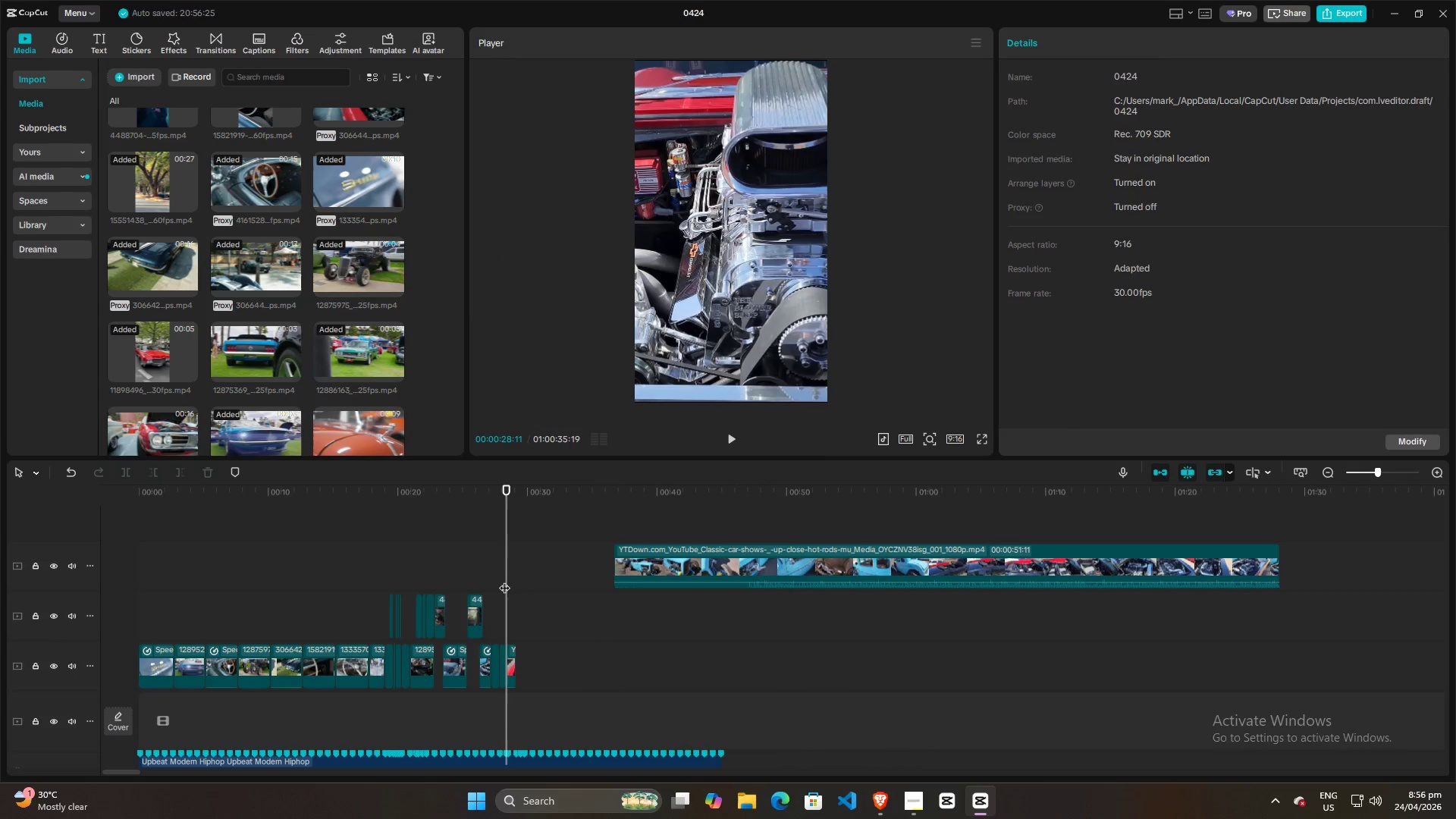 
triple_click([504, 579])
 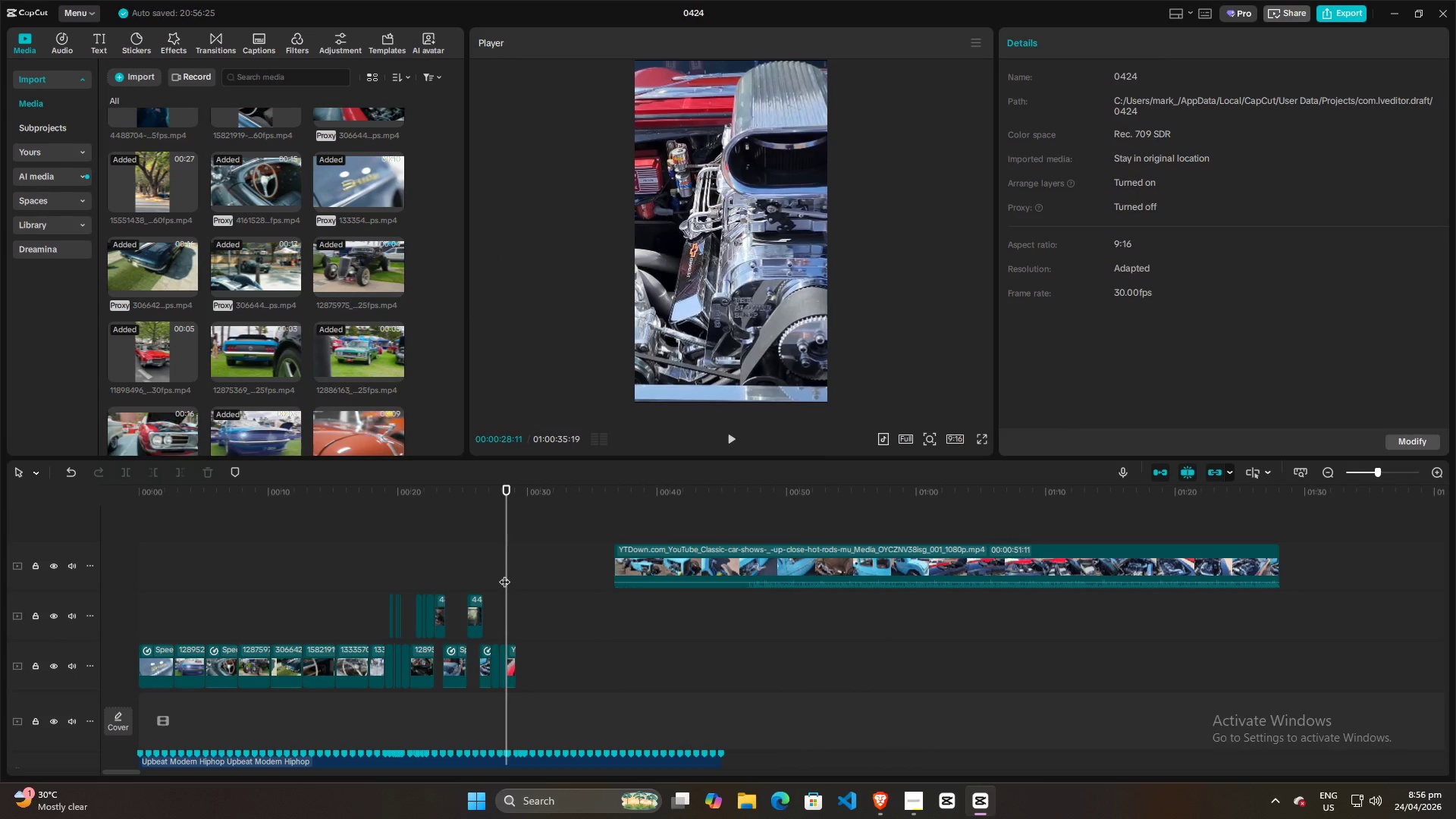 
scroll: coordinate [339, 288], scroll_direction: up, amount: 3.0
 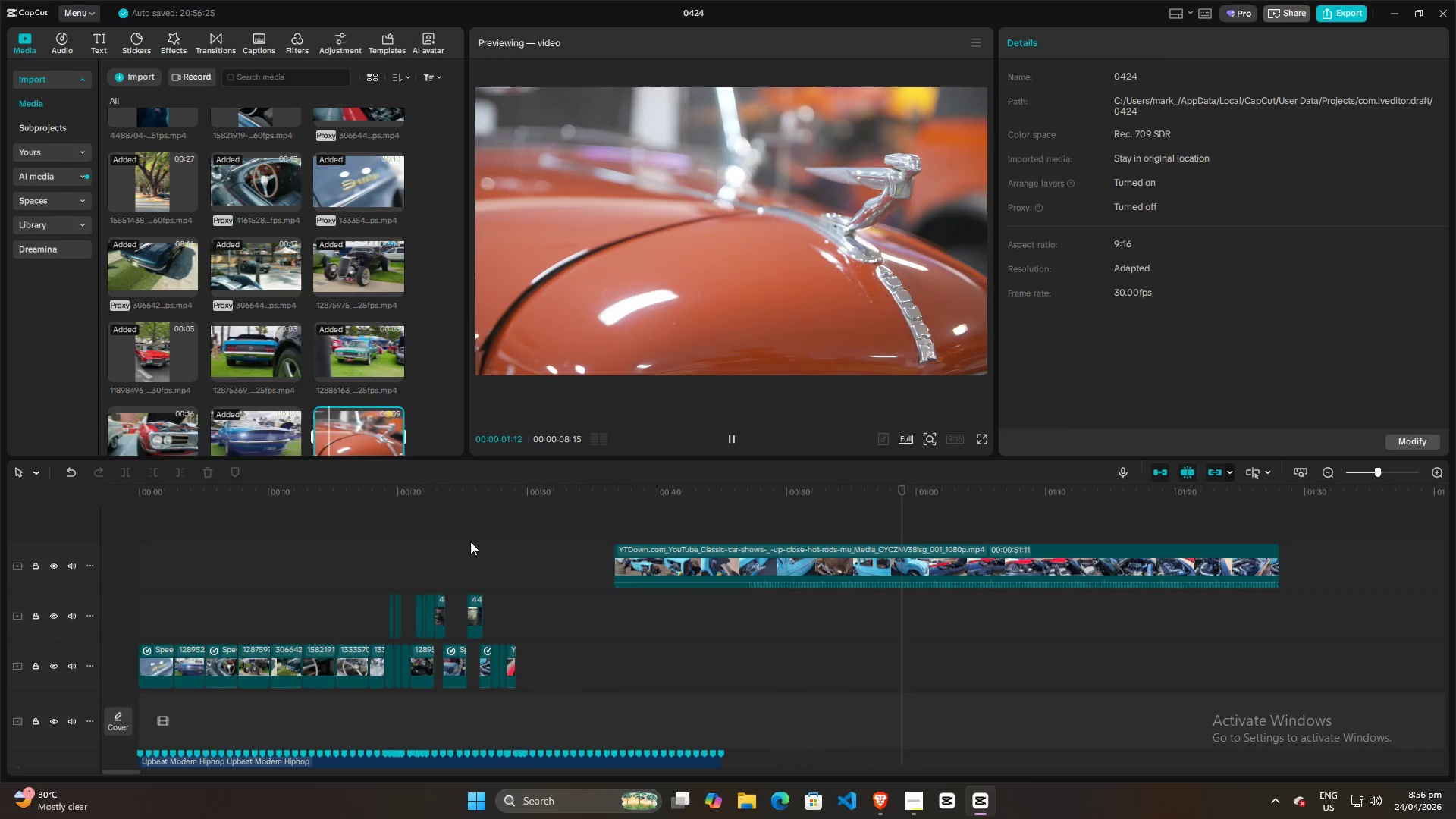 
key(Space)
 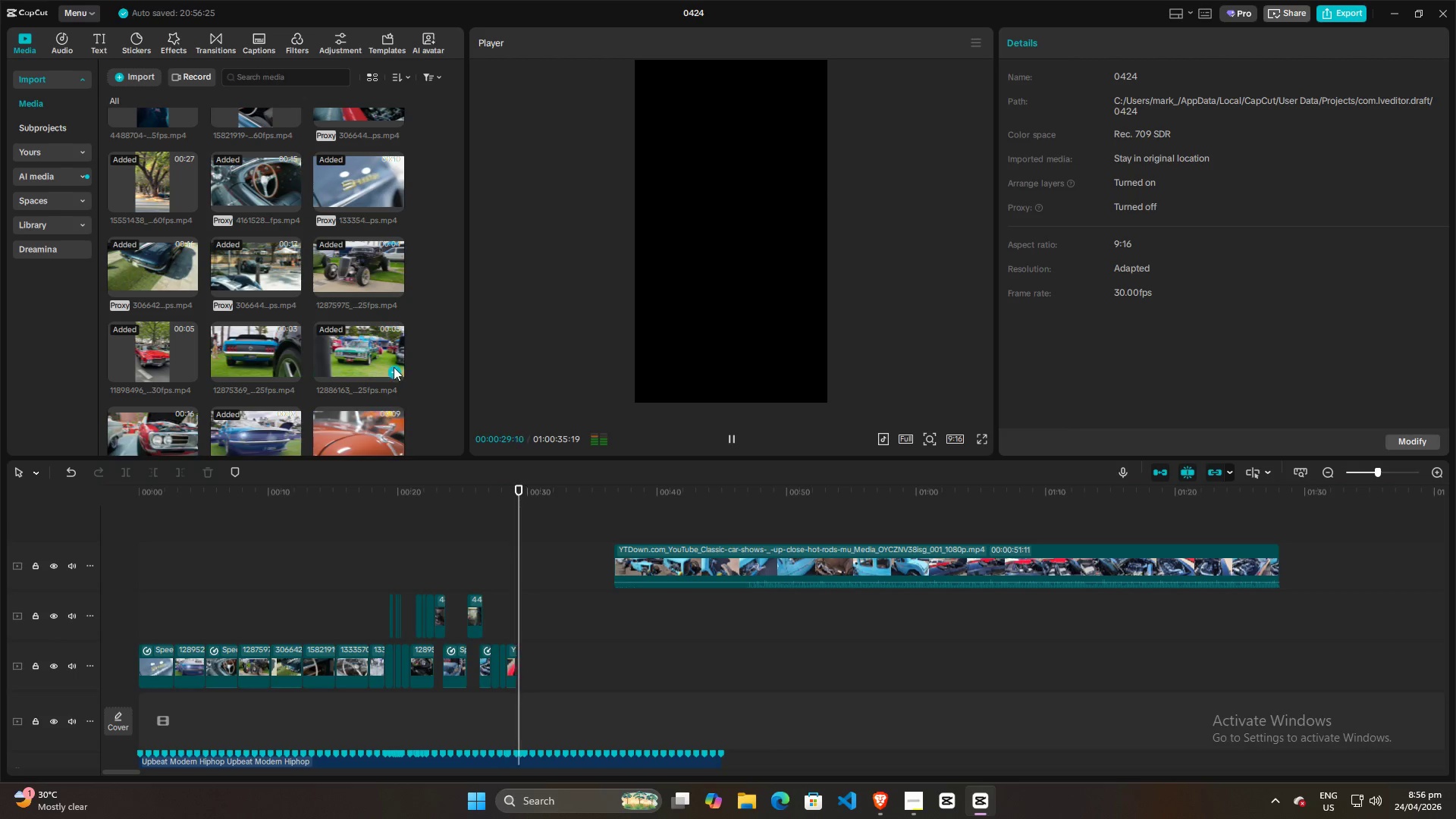 
key(Space)
 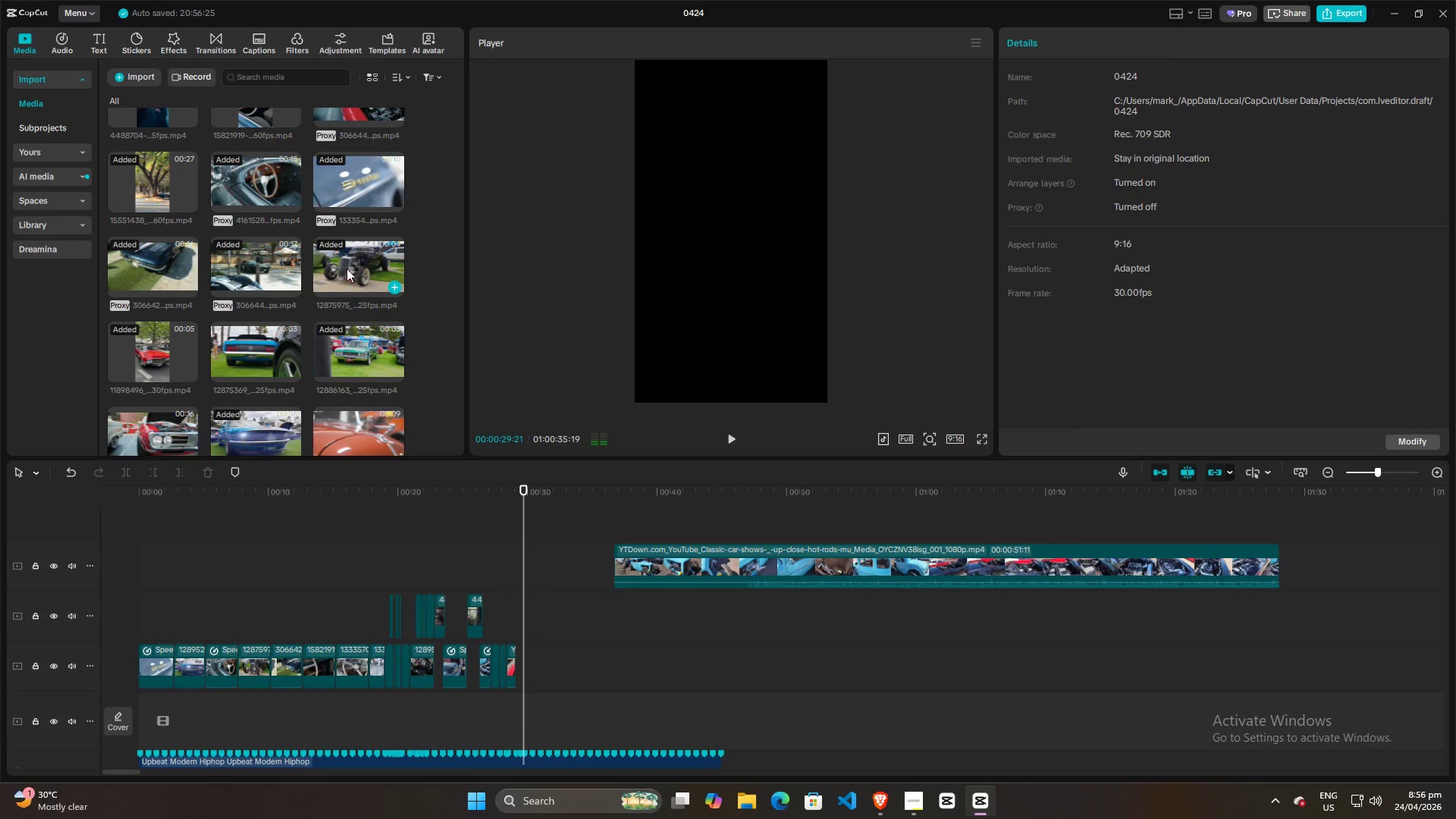 
left_click([344, 262])
 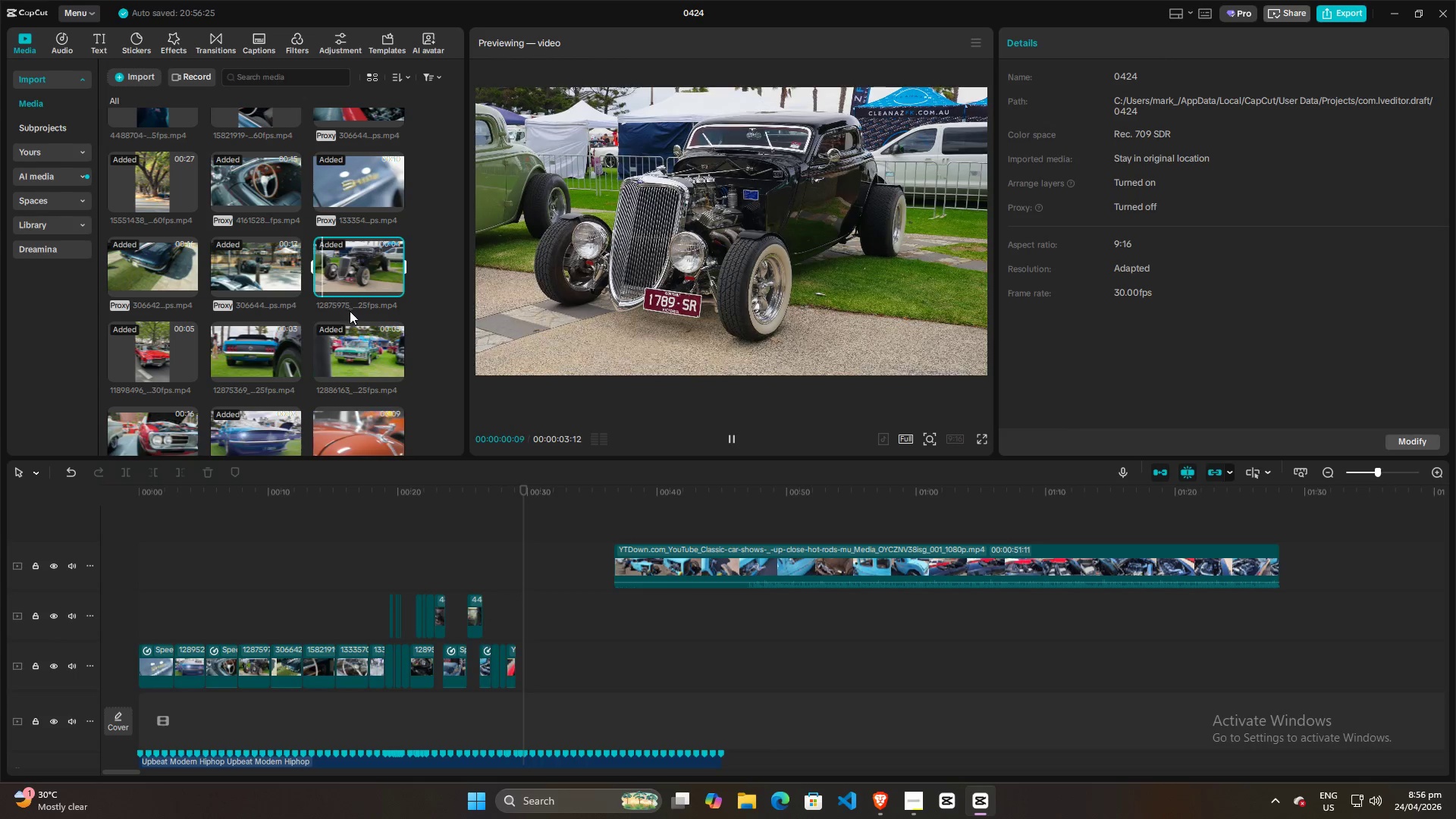 
scroll: coordinate [363, 330], scroll_direction: up, amount: 6.0
 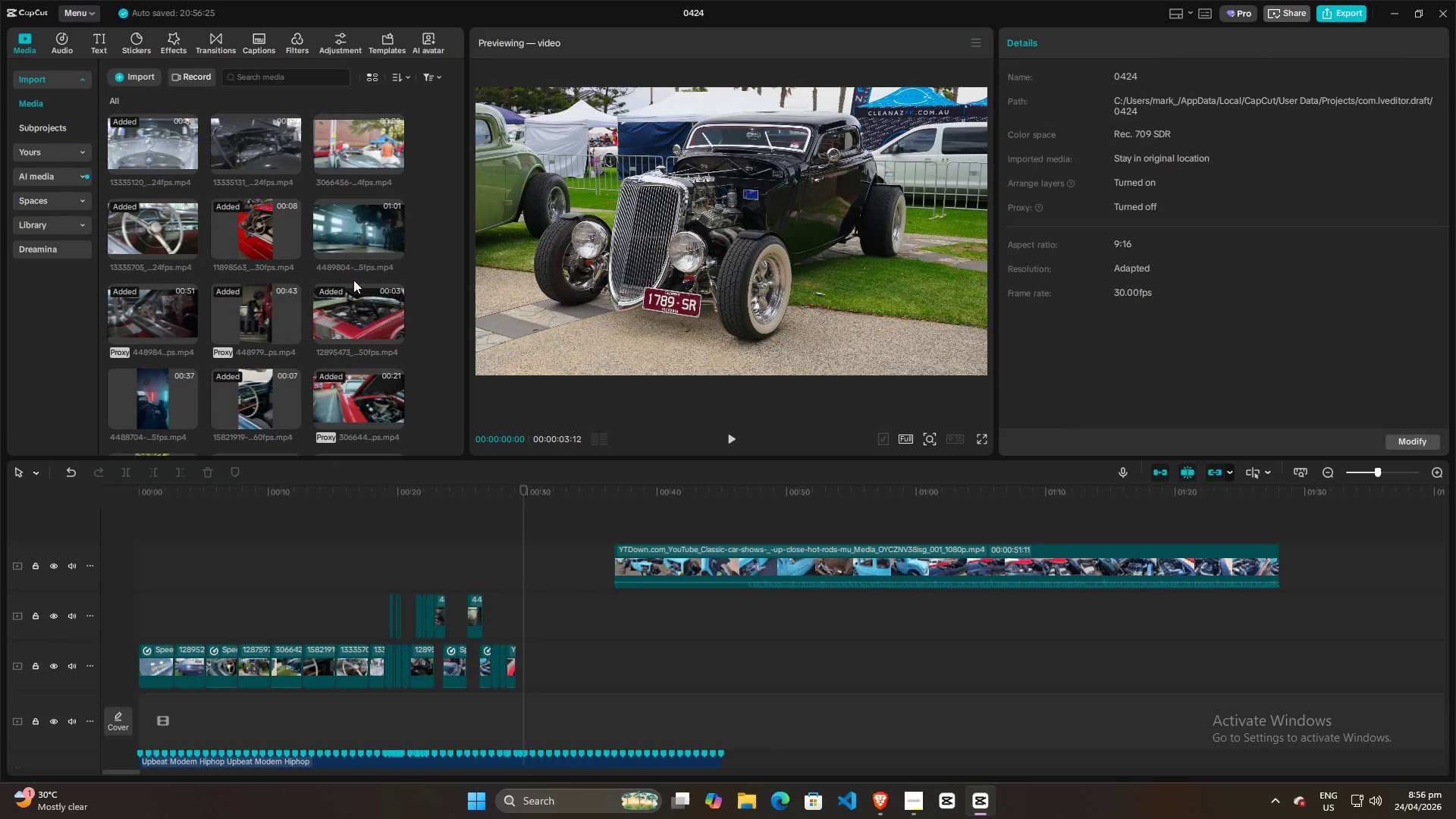 
left_click([506, 588])
 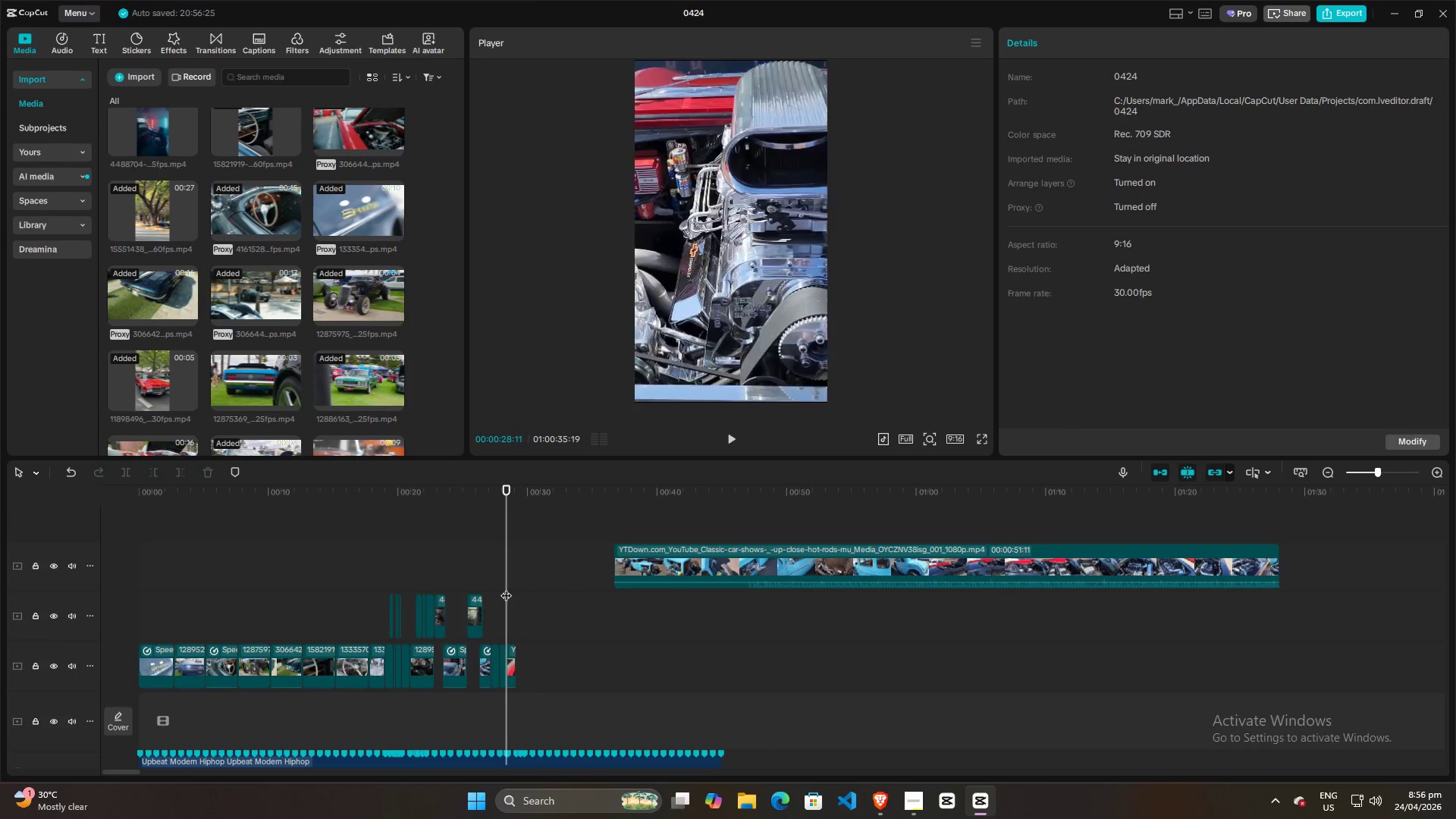 
hold_key(key=ControlLeft, duration=0.92)
 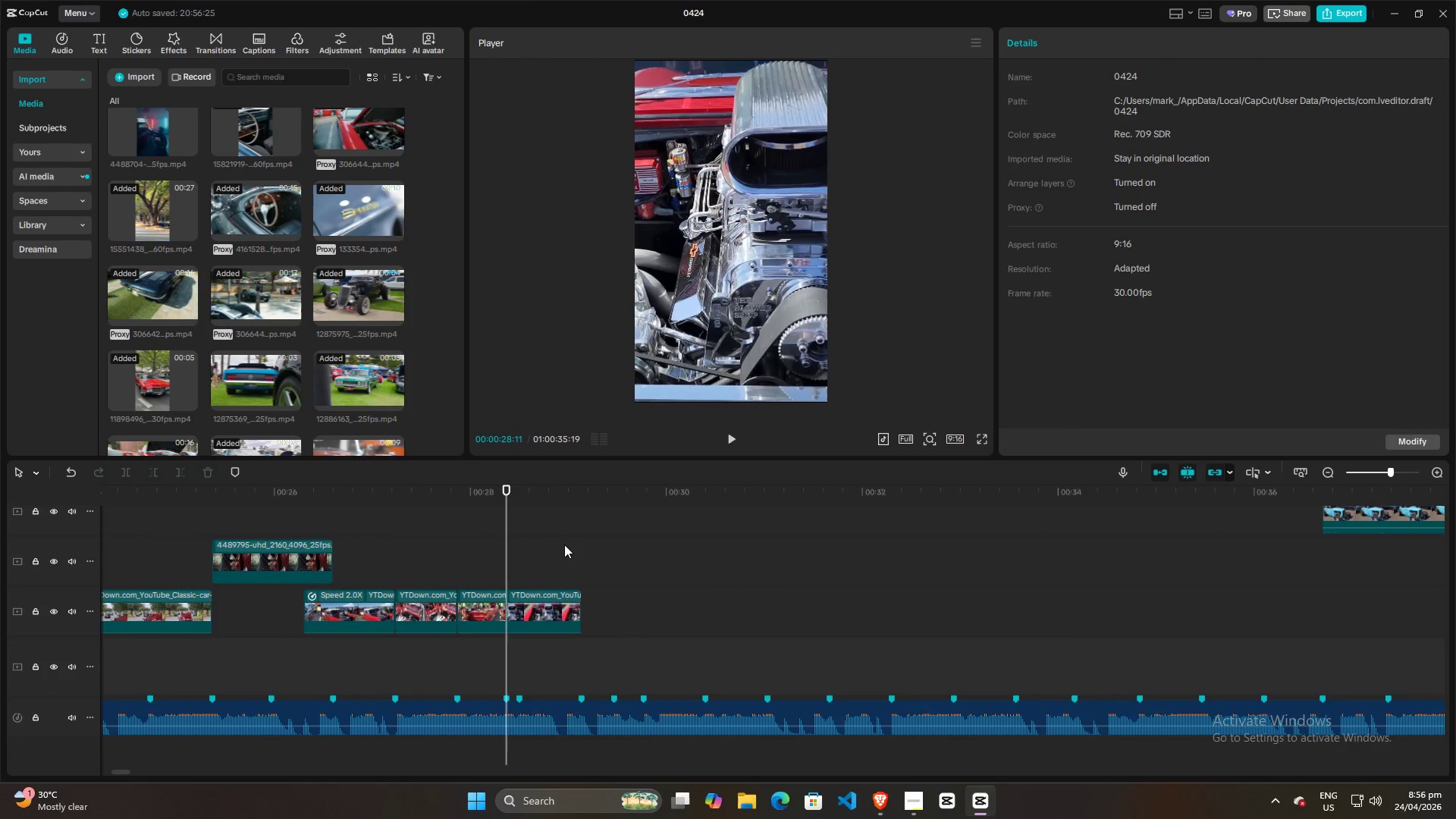 
scroll: coordinate [358, 316], scroll_direction: down, amount: 4.0
 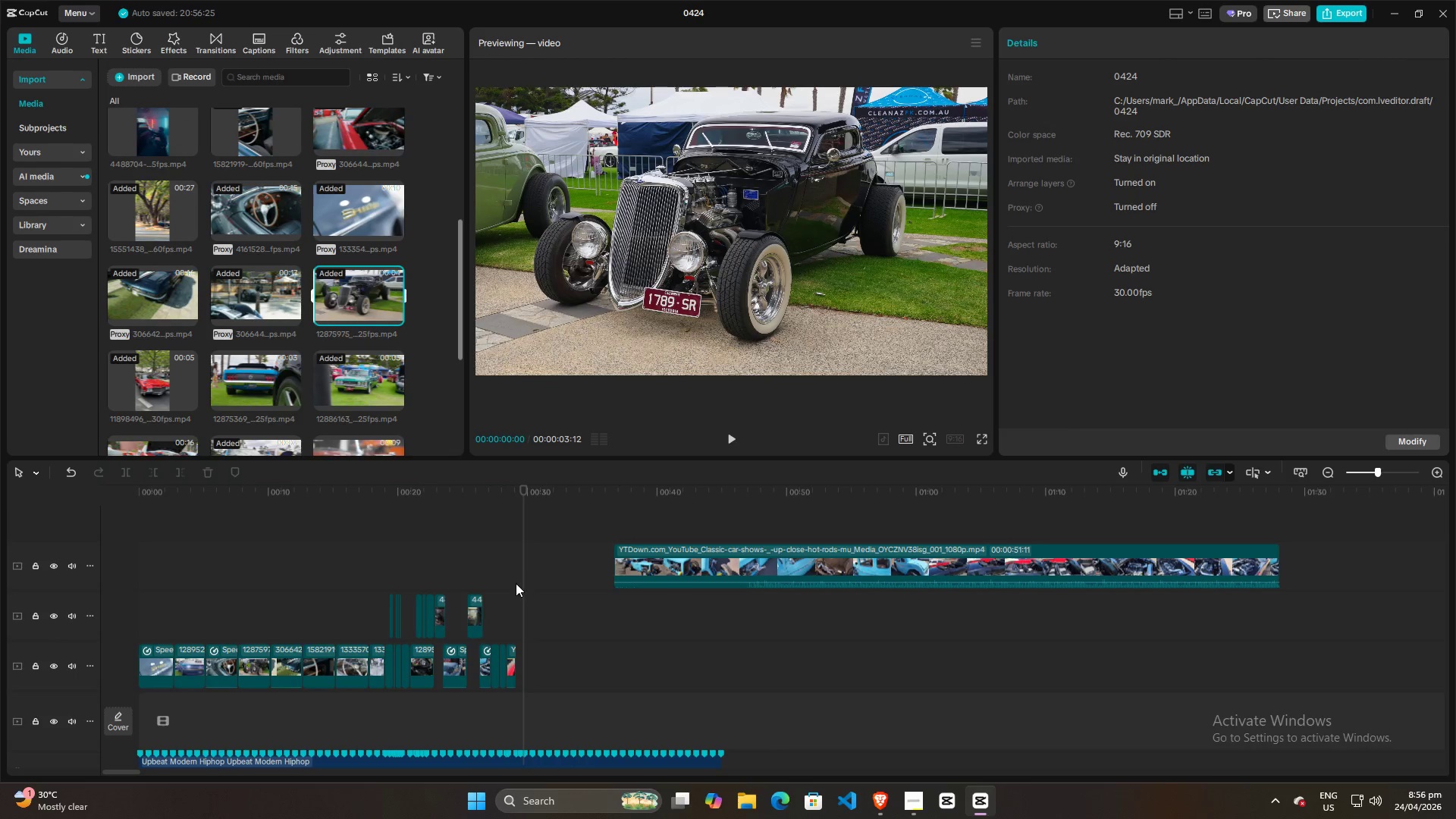 
left_click([564, 544])
 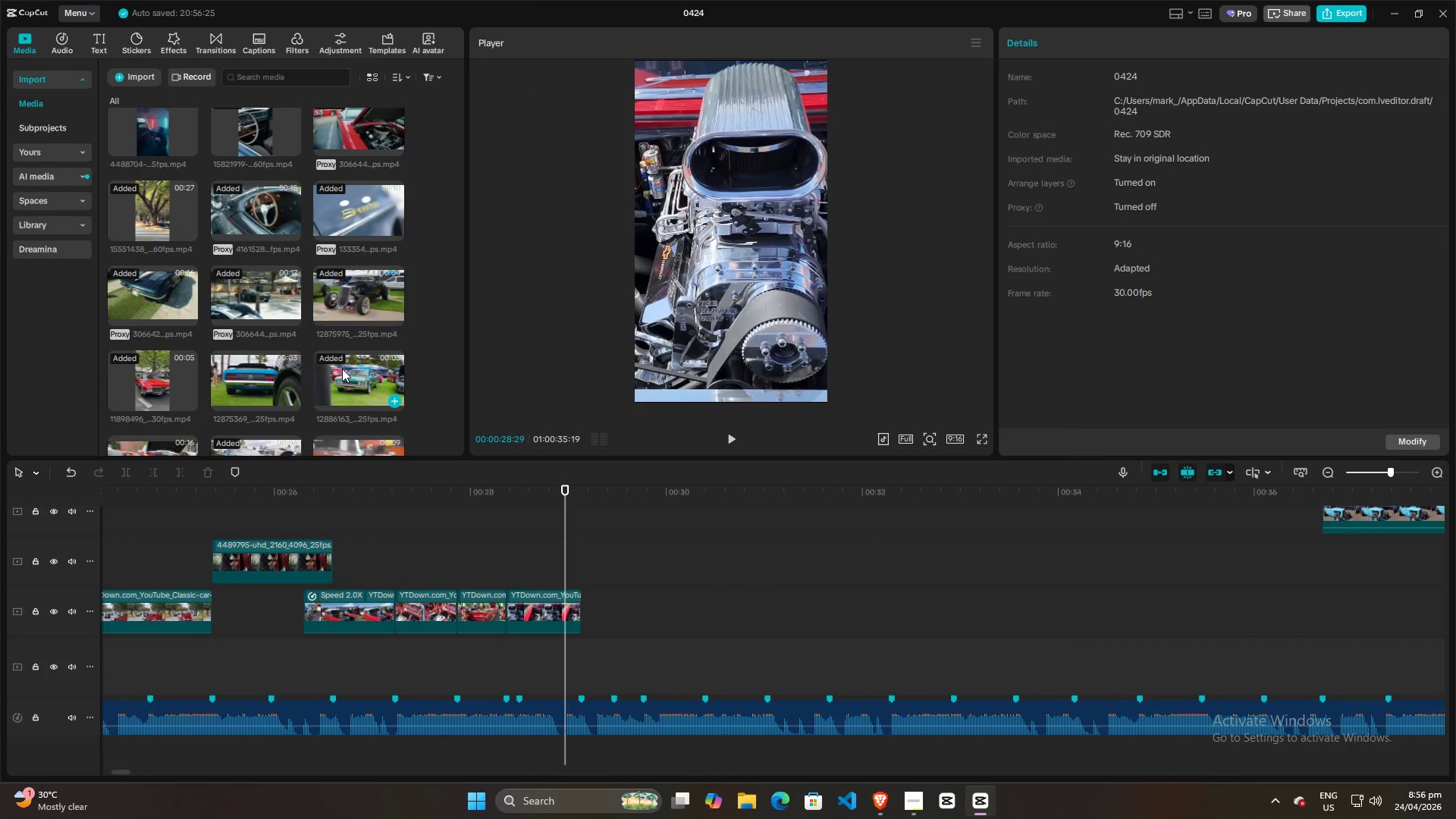 
scroll: coordinate [572, 576], scroll_direction: up, amount: 16.0
 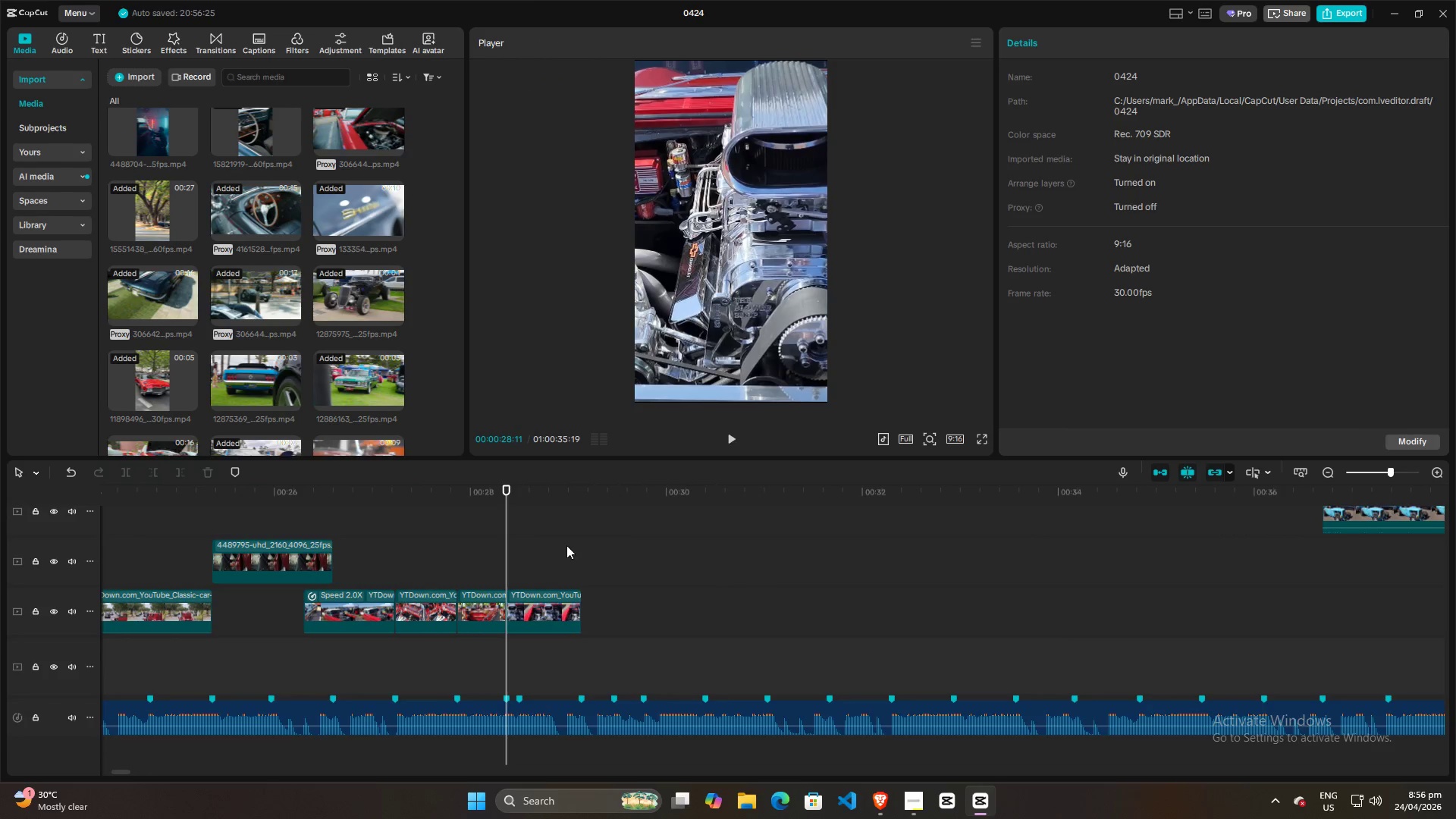 
left_click([158, 399])
 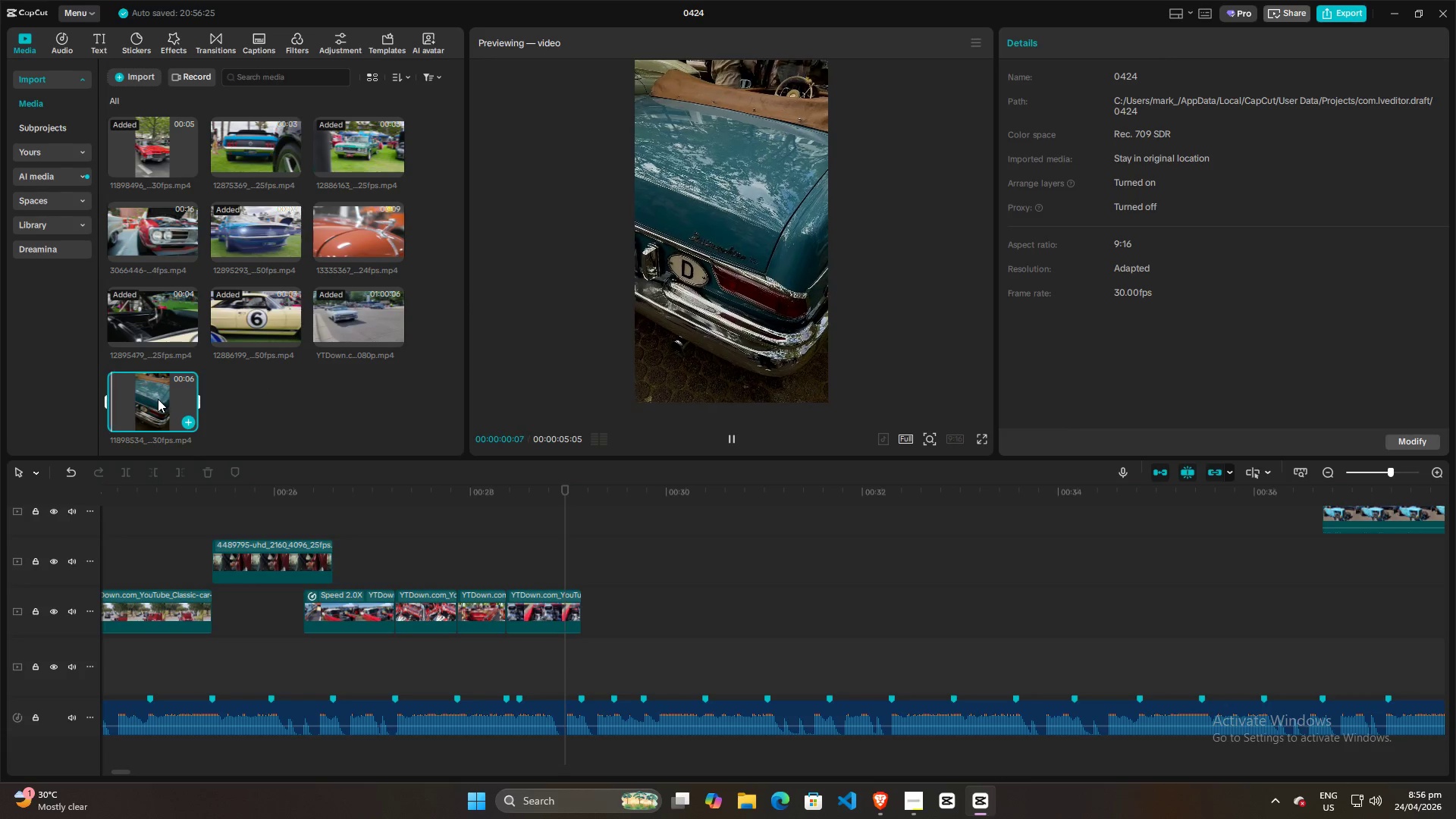 
left_click_drag(start_coordinate=[155, 397], to_coordinate=[581, 610])
 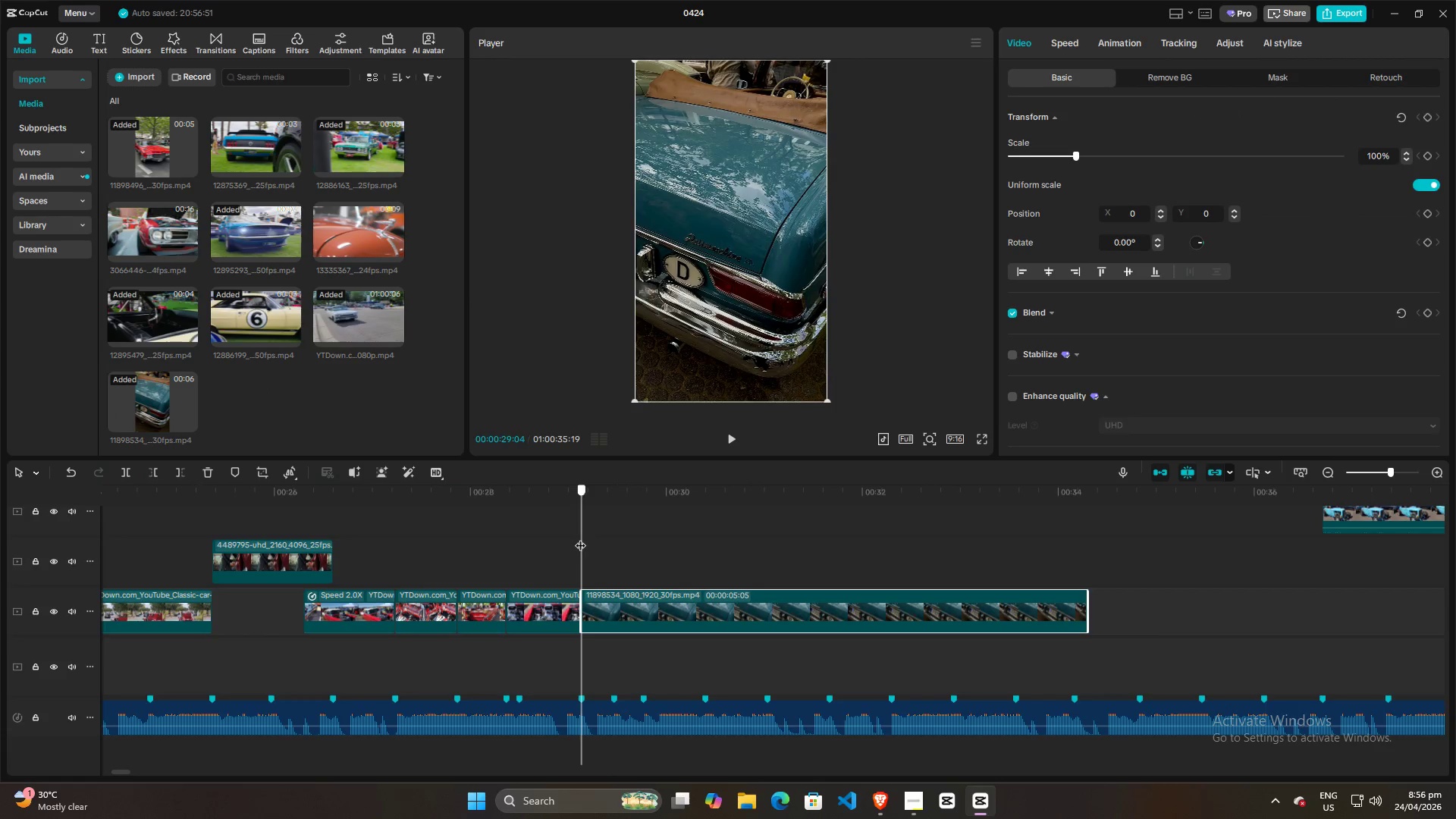 
scroll: coordinate [343, 367], scroll_direction: down, amount: 5.0
 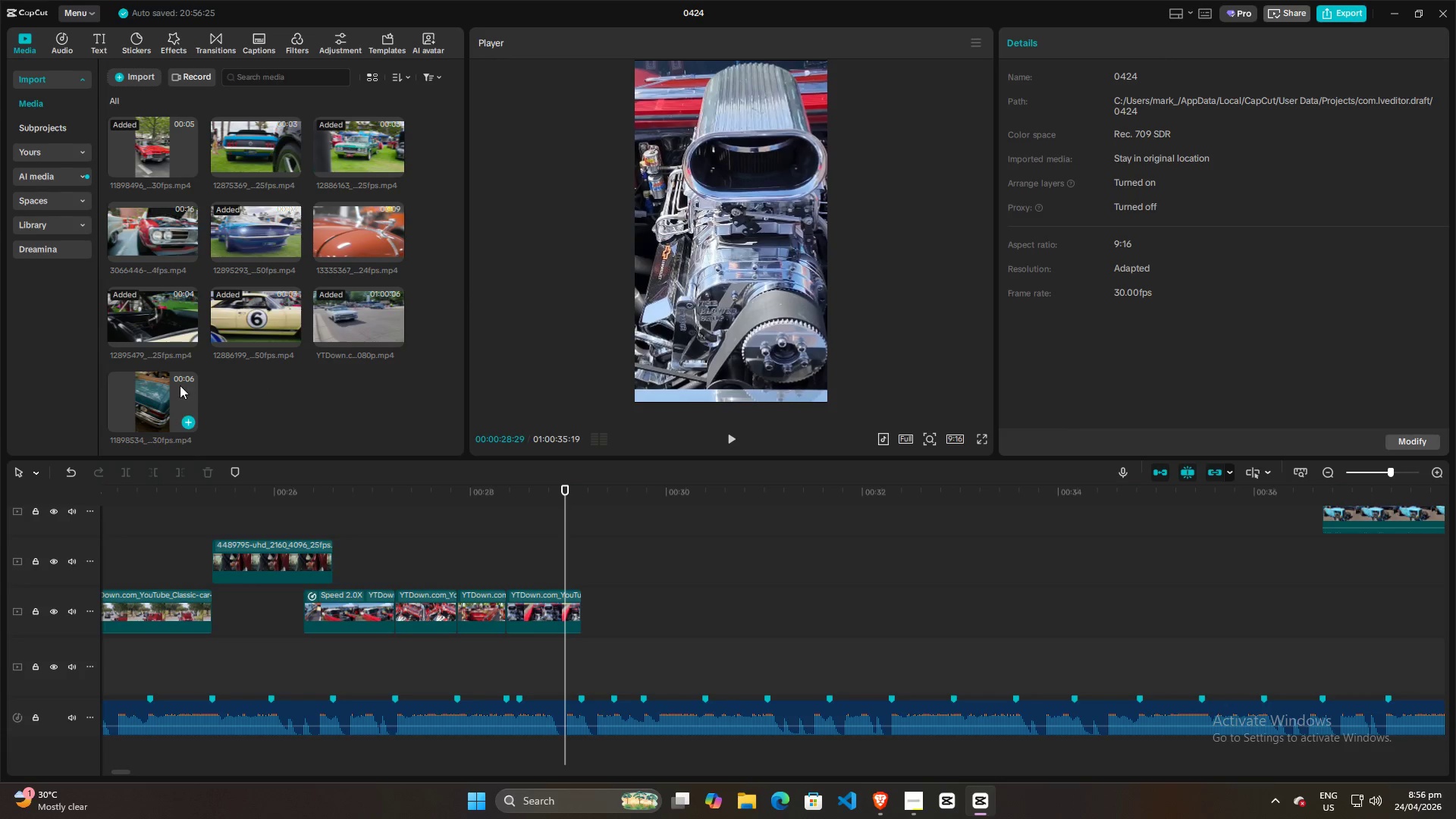 
key(Space)
 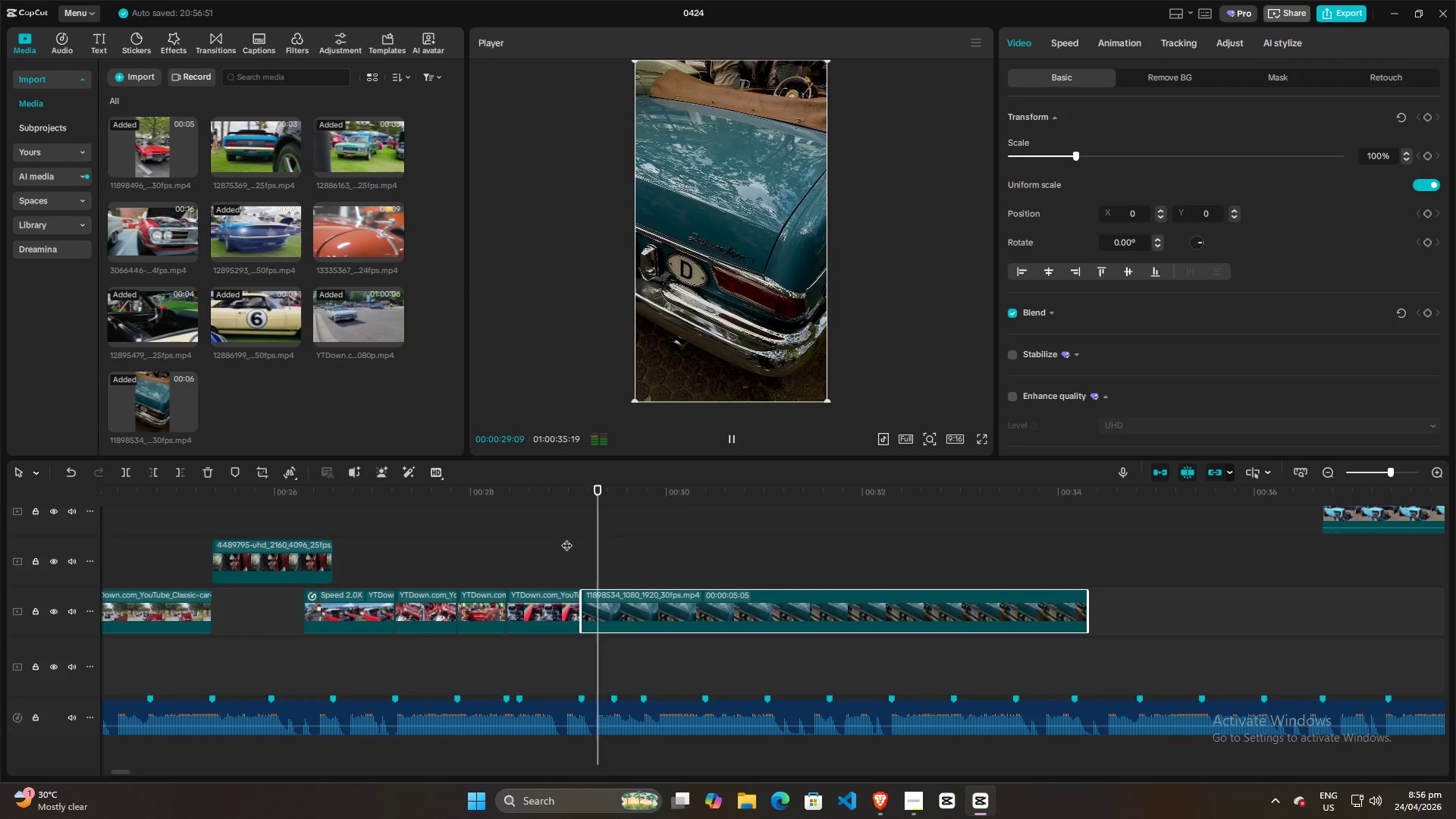 
key(Space)
 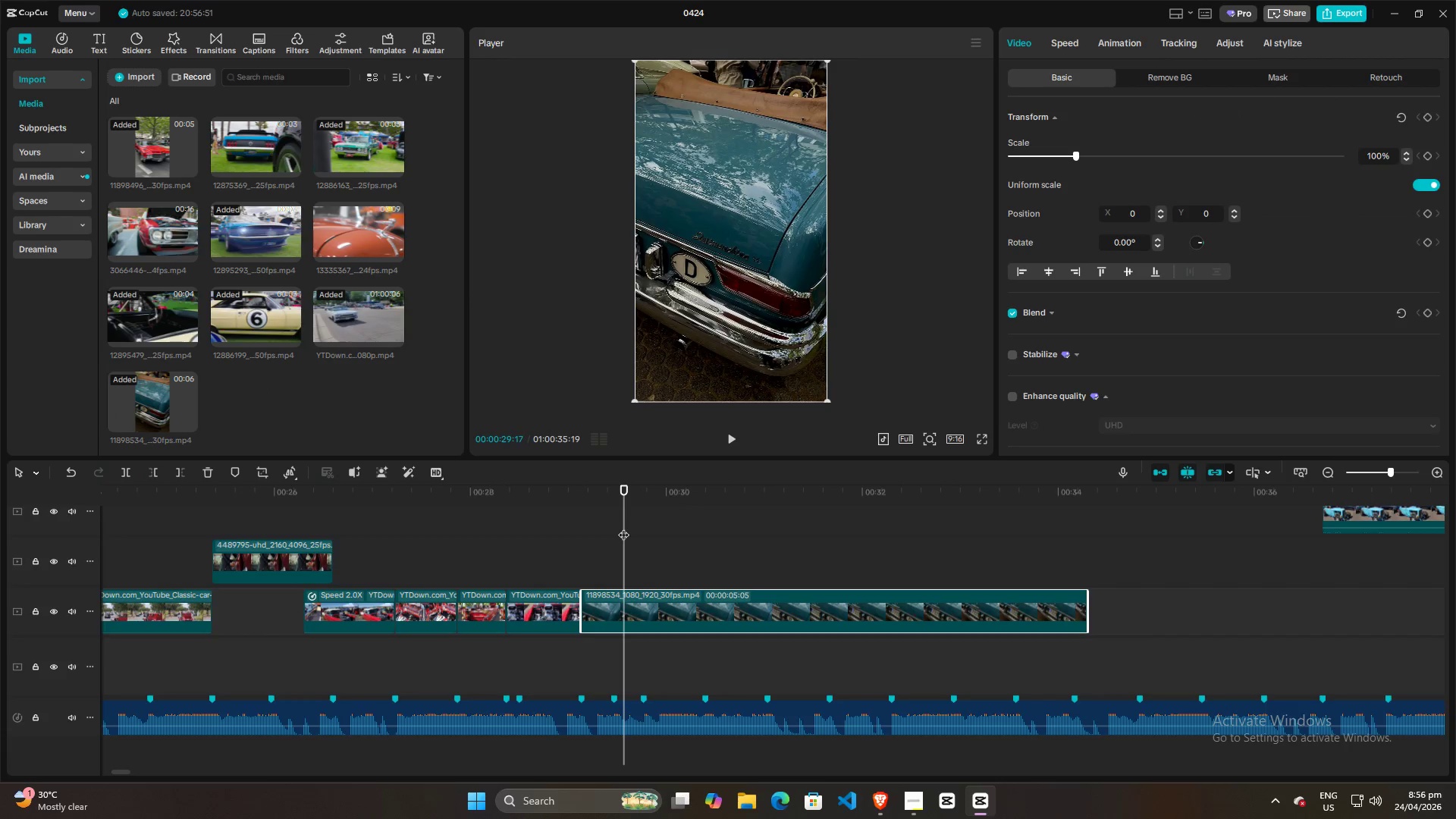 
left_click_drag(start_coordinate=[623, 527], to_coordinate=[612, 529])
 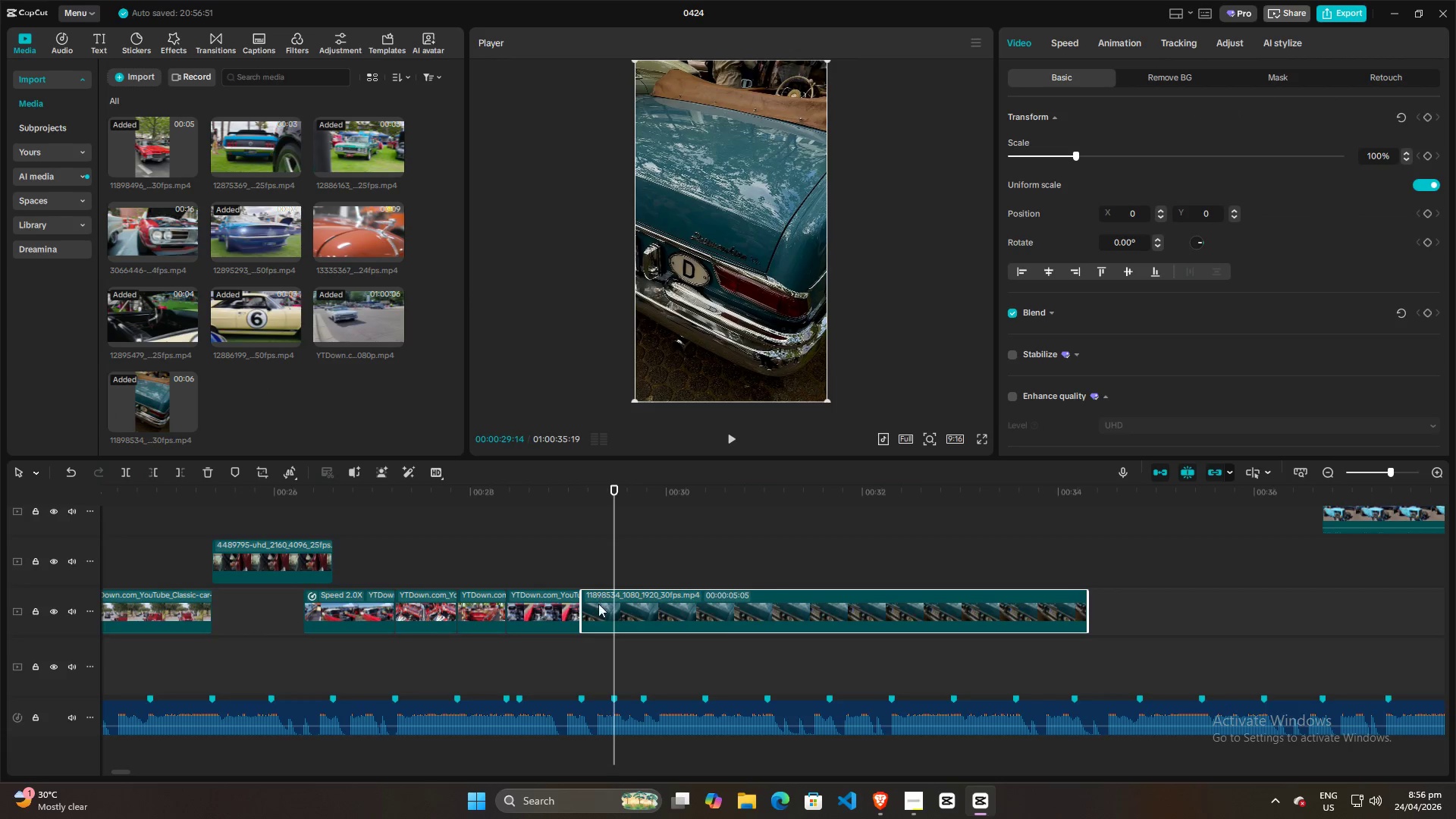 
left_click([599, 610])
 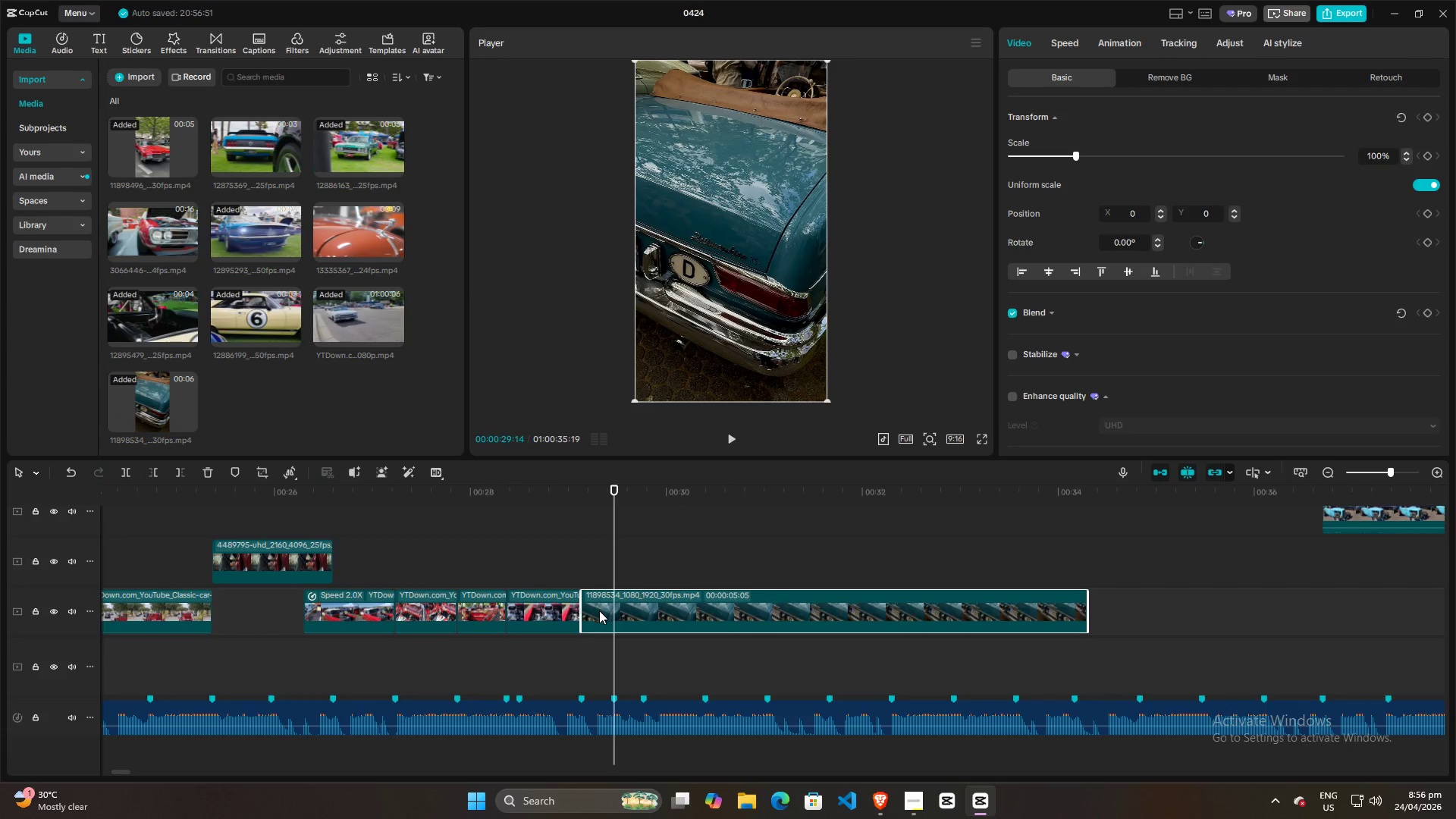 
key(W)
 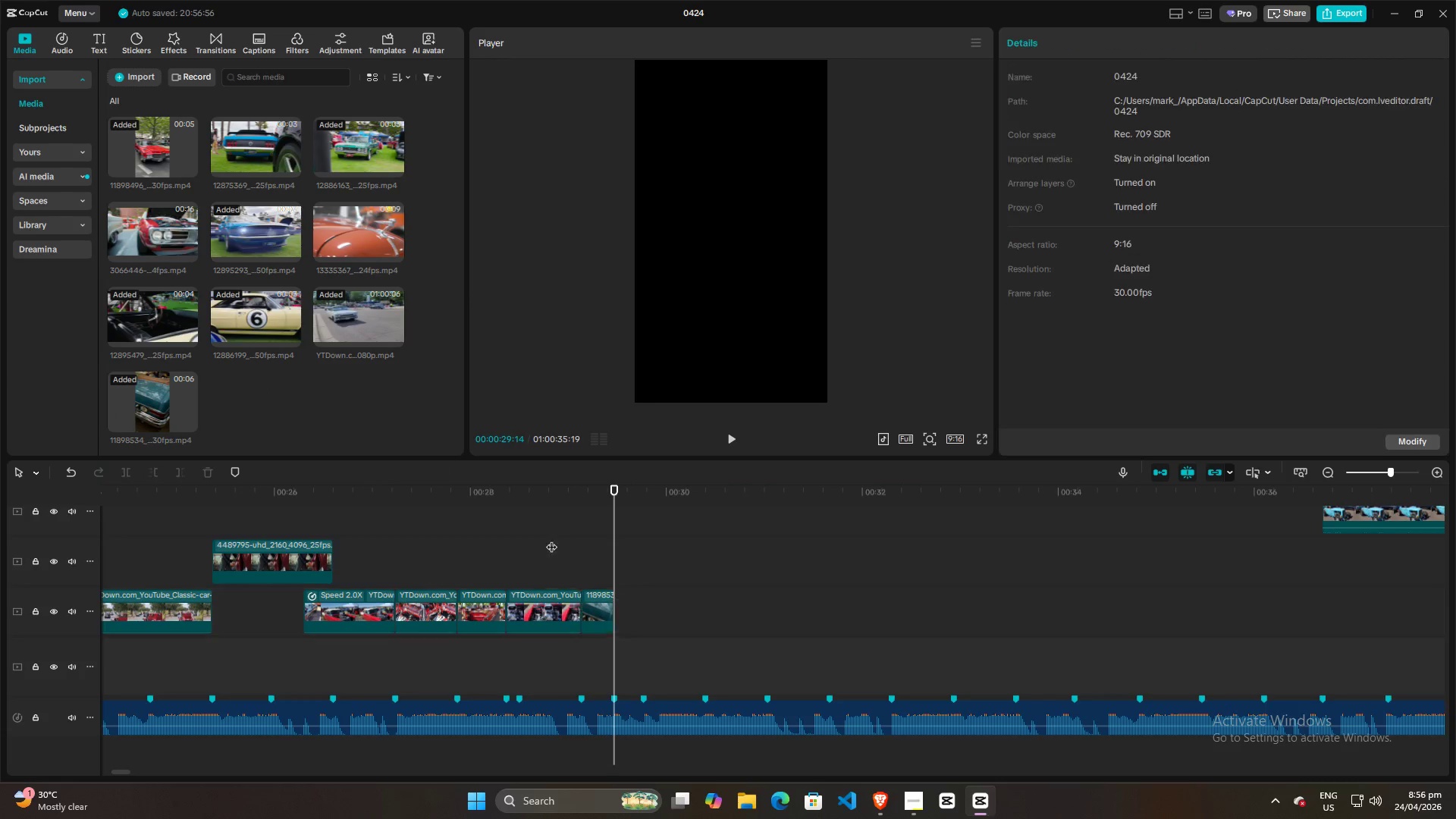 
double_click([512, 538])
 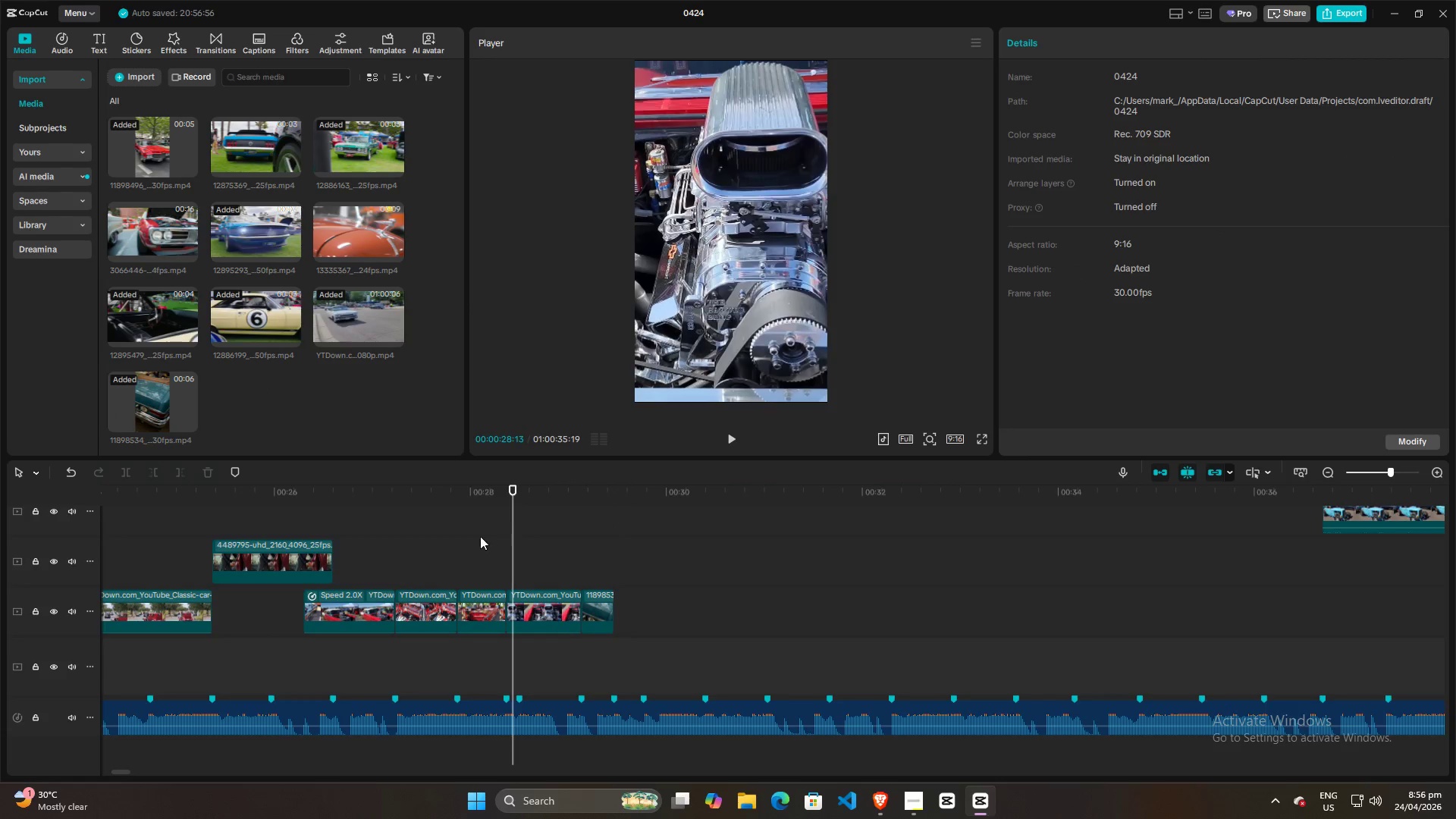 
triple_click([479, 536])
 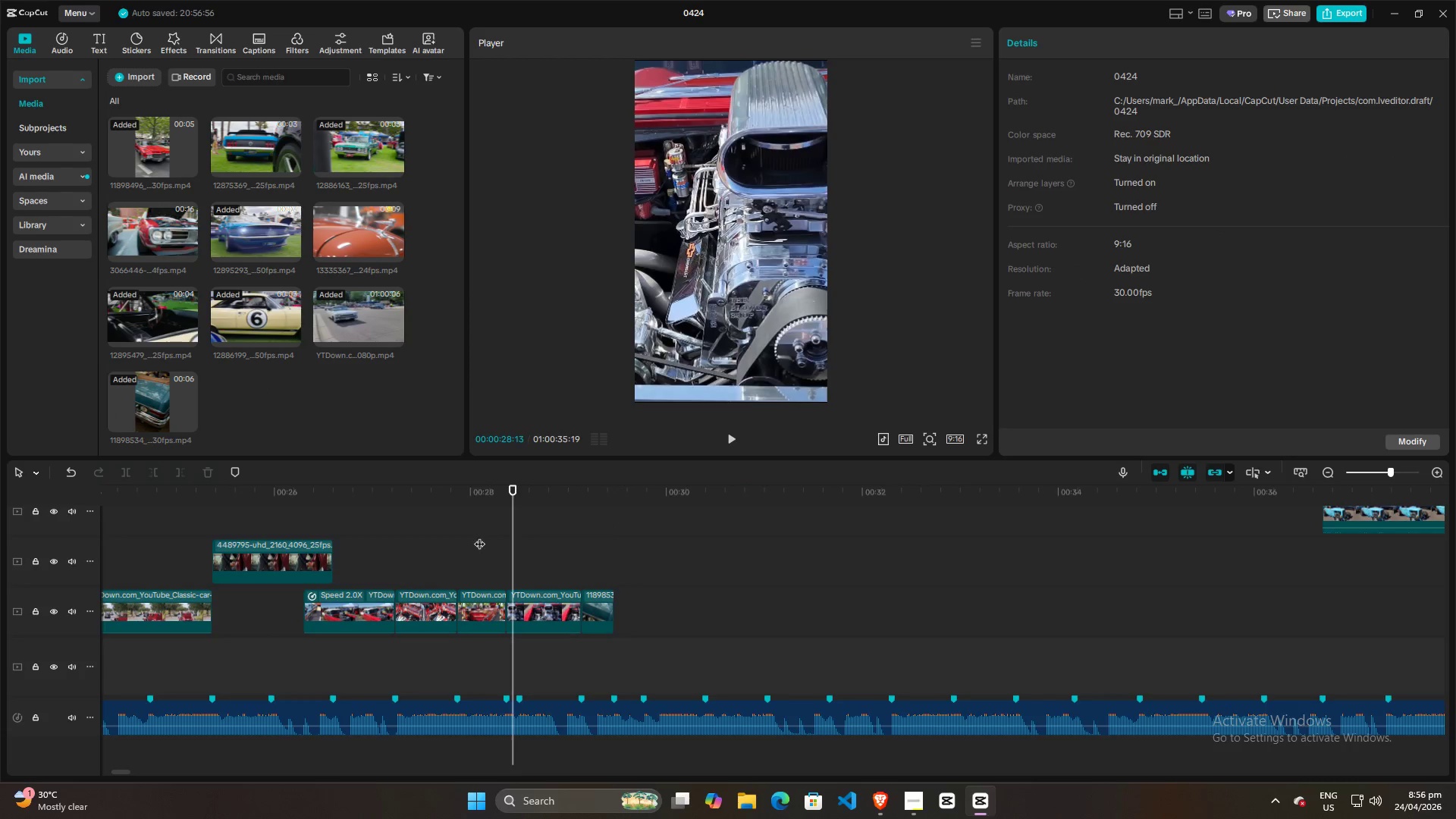 
key(Space)
 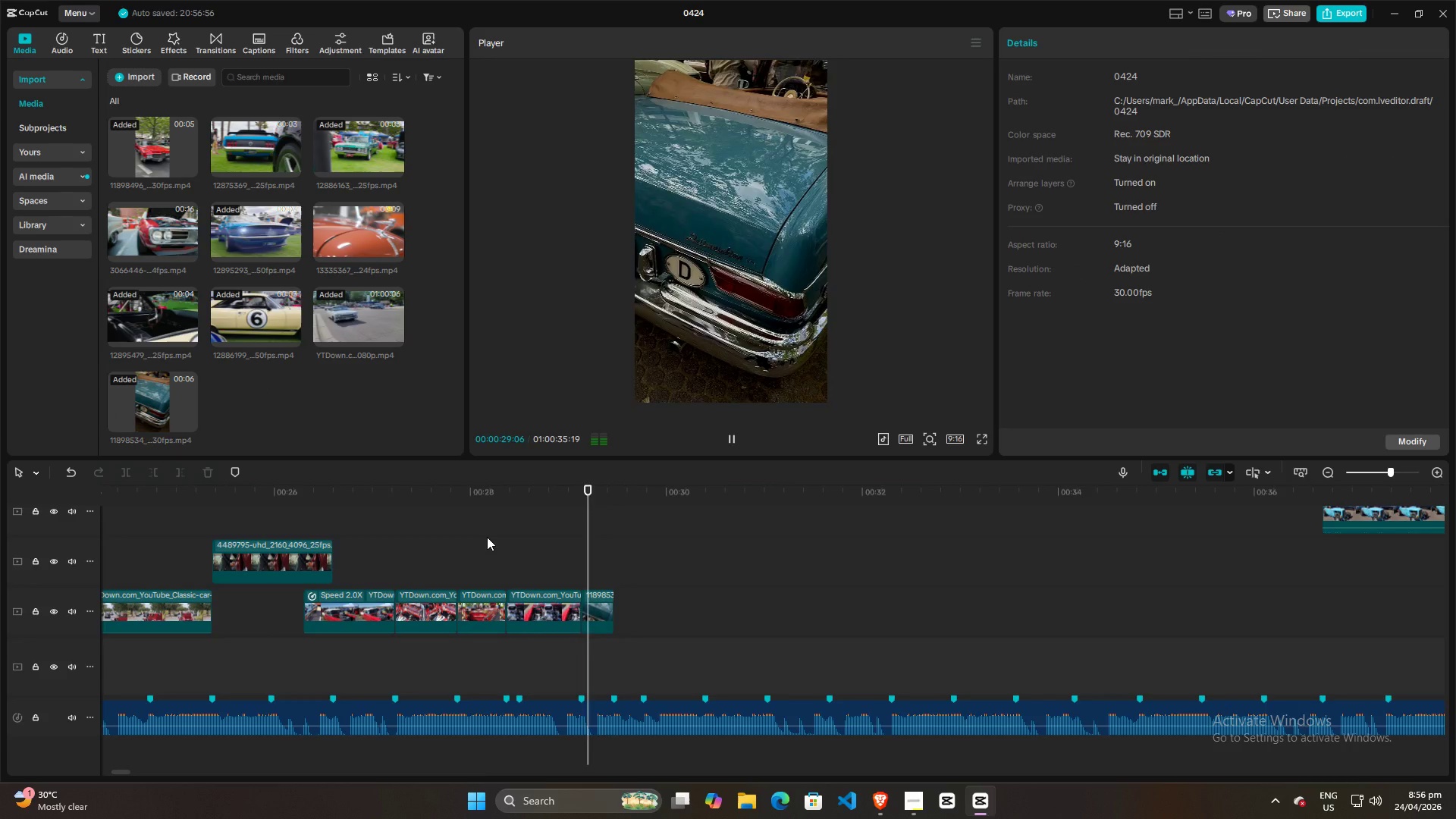 
key(Space)
 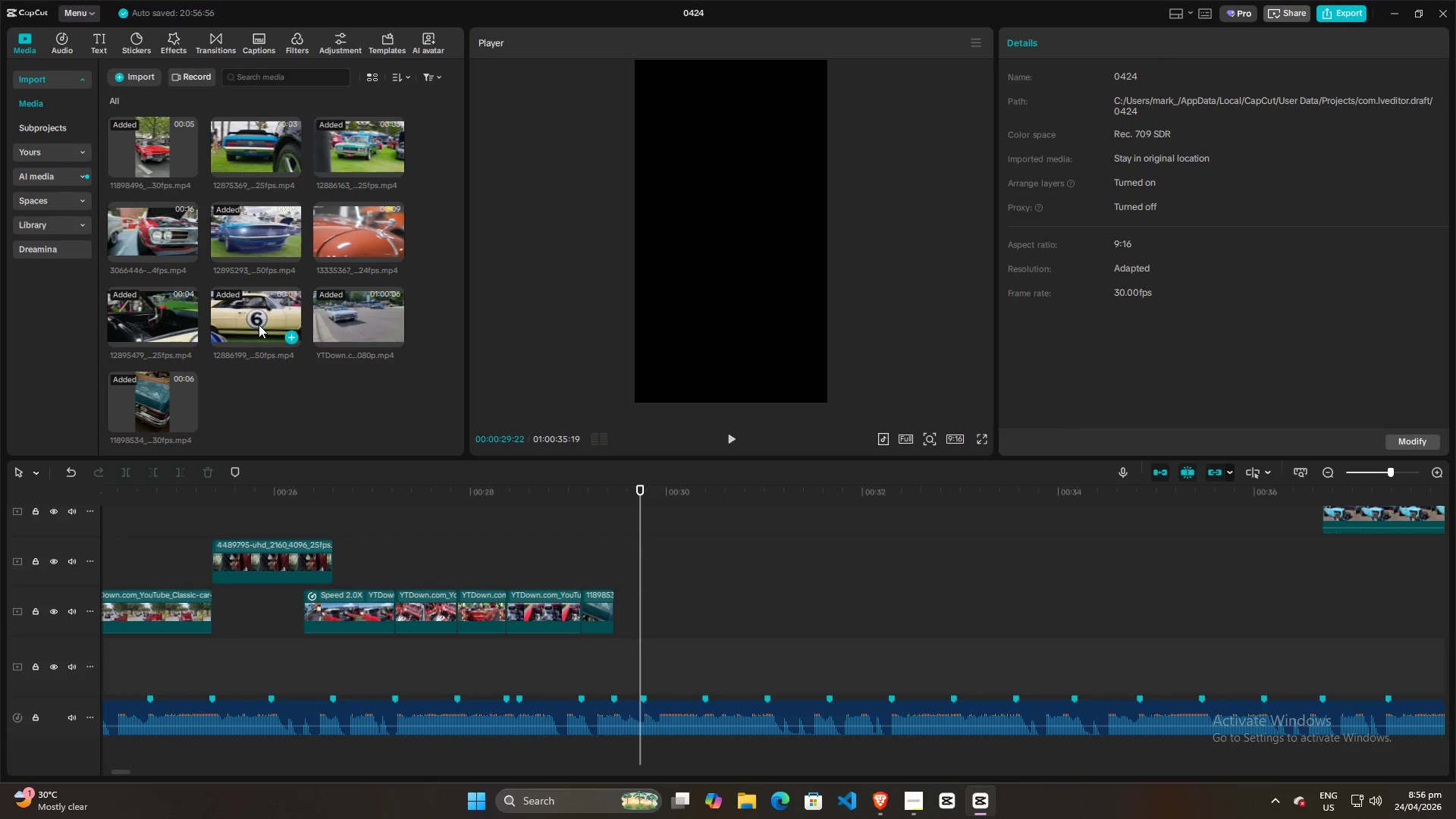 
left_click([253, 237])
 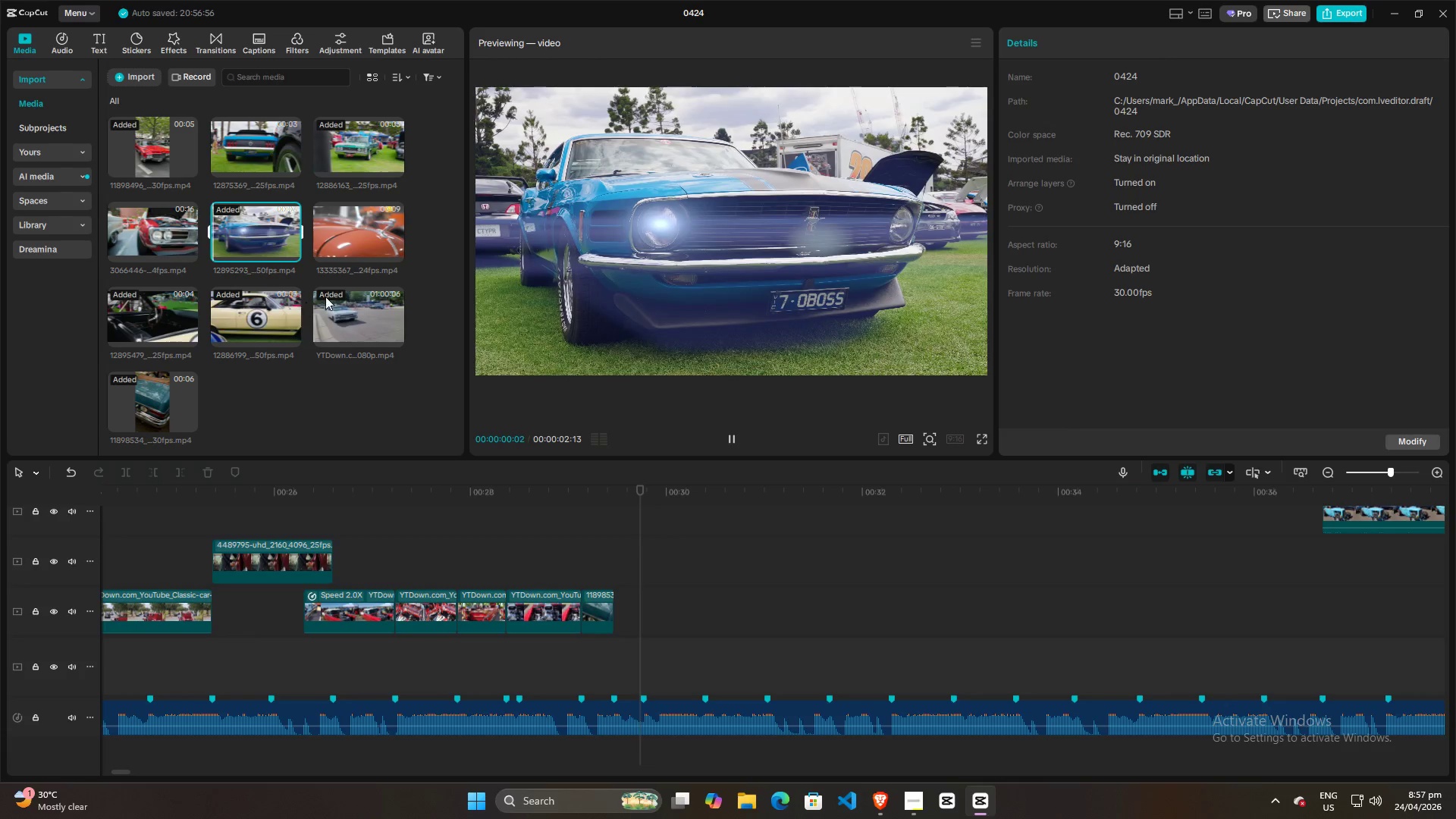 
left_click([360, 234])
 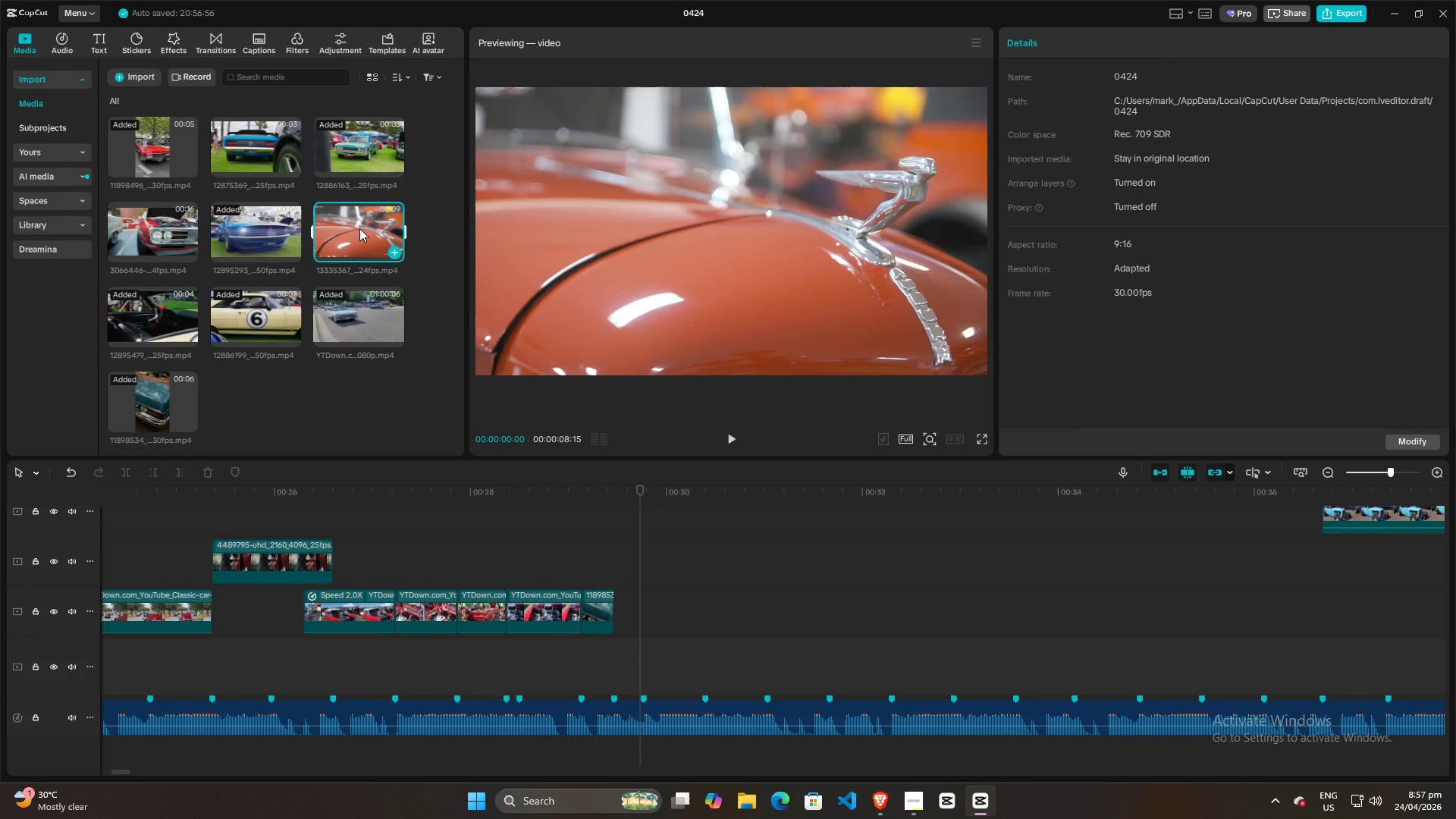 
left_click_drag(start_coordinate=[359, 223], to_coordinate=[614, 612])
 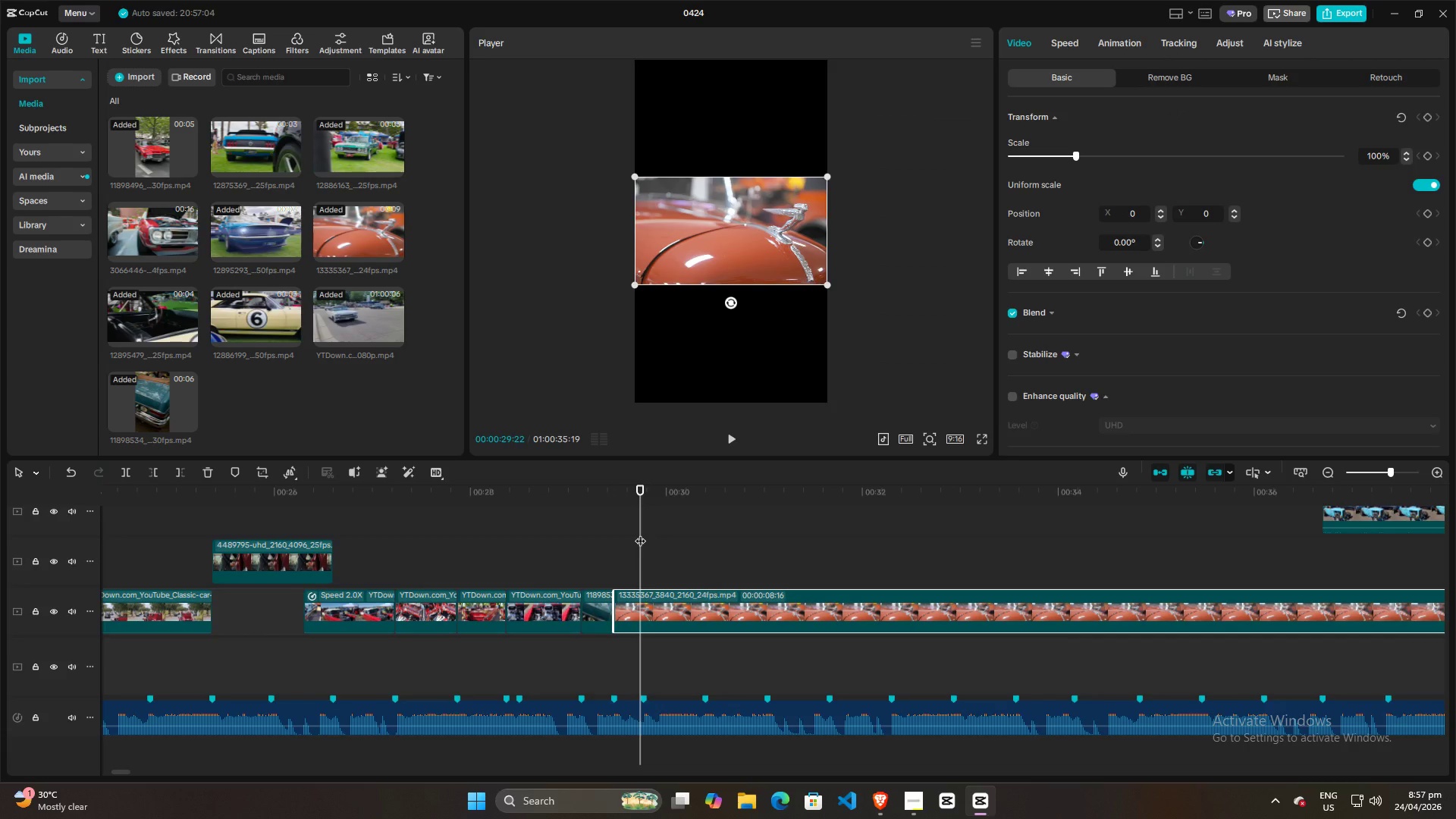 
left_click_drag(start_coordinate=[640, 533], to_coordinate=[645, 538])
 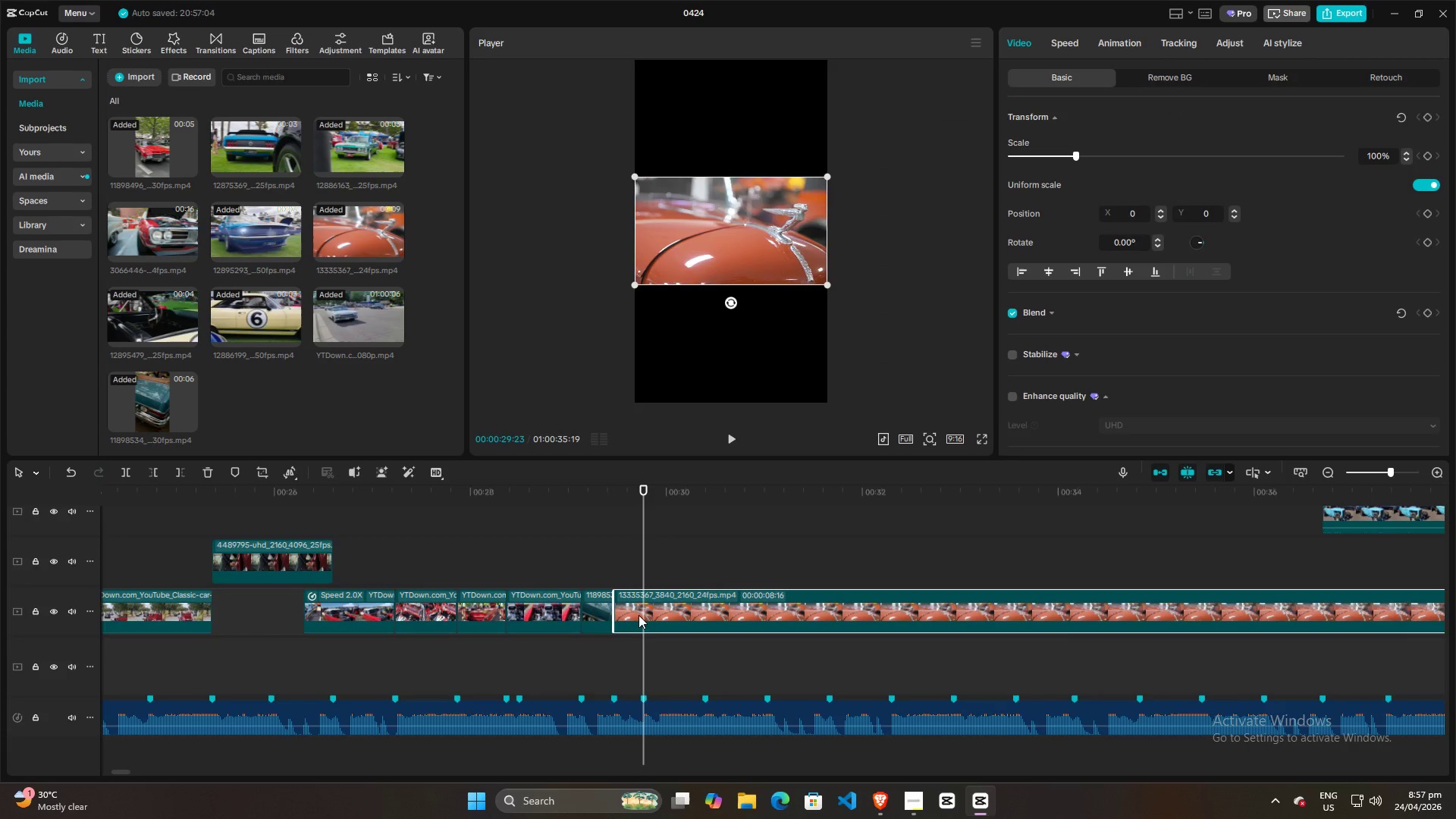 
left_click([639, 615])
 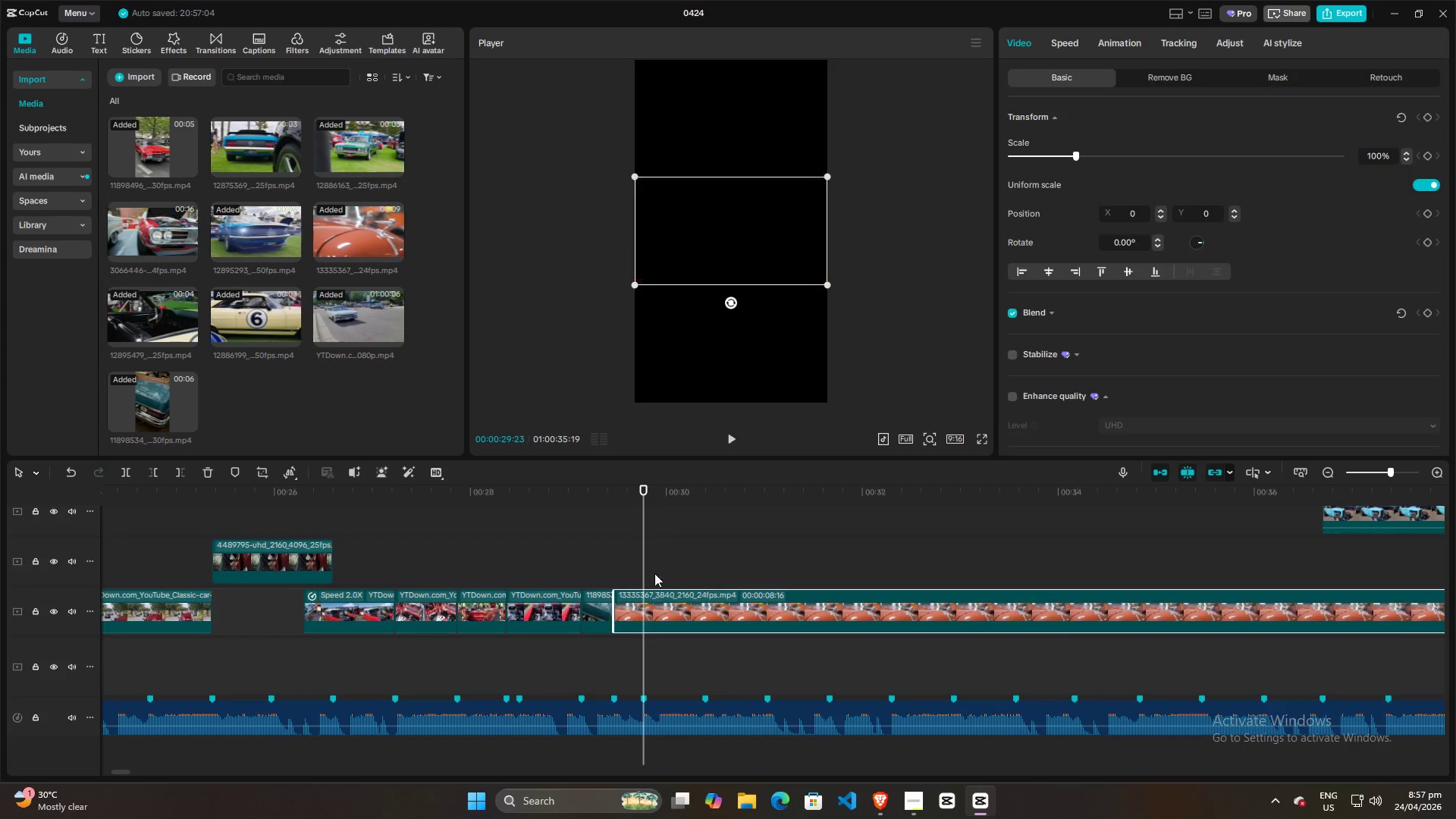 
key(W)
 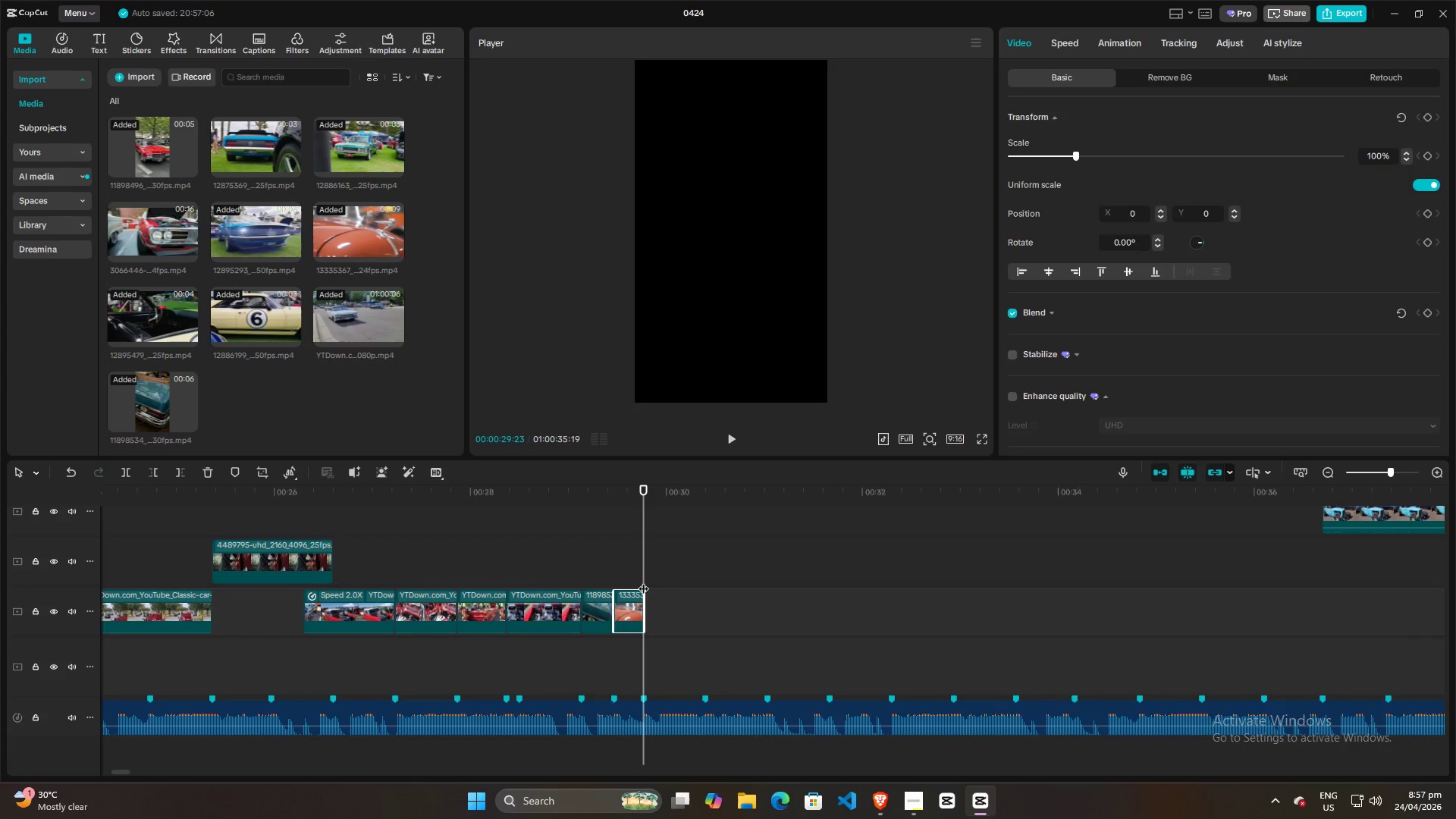 
left_click([632, 560])
 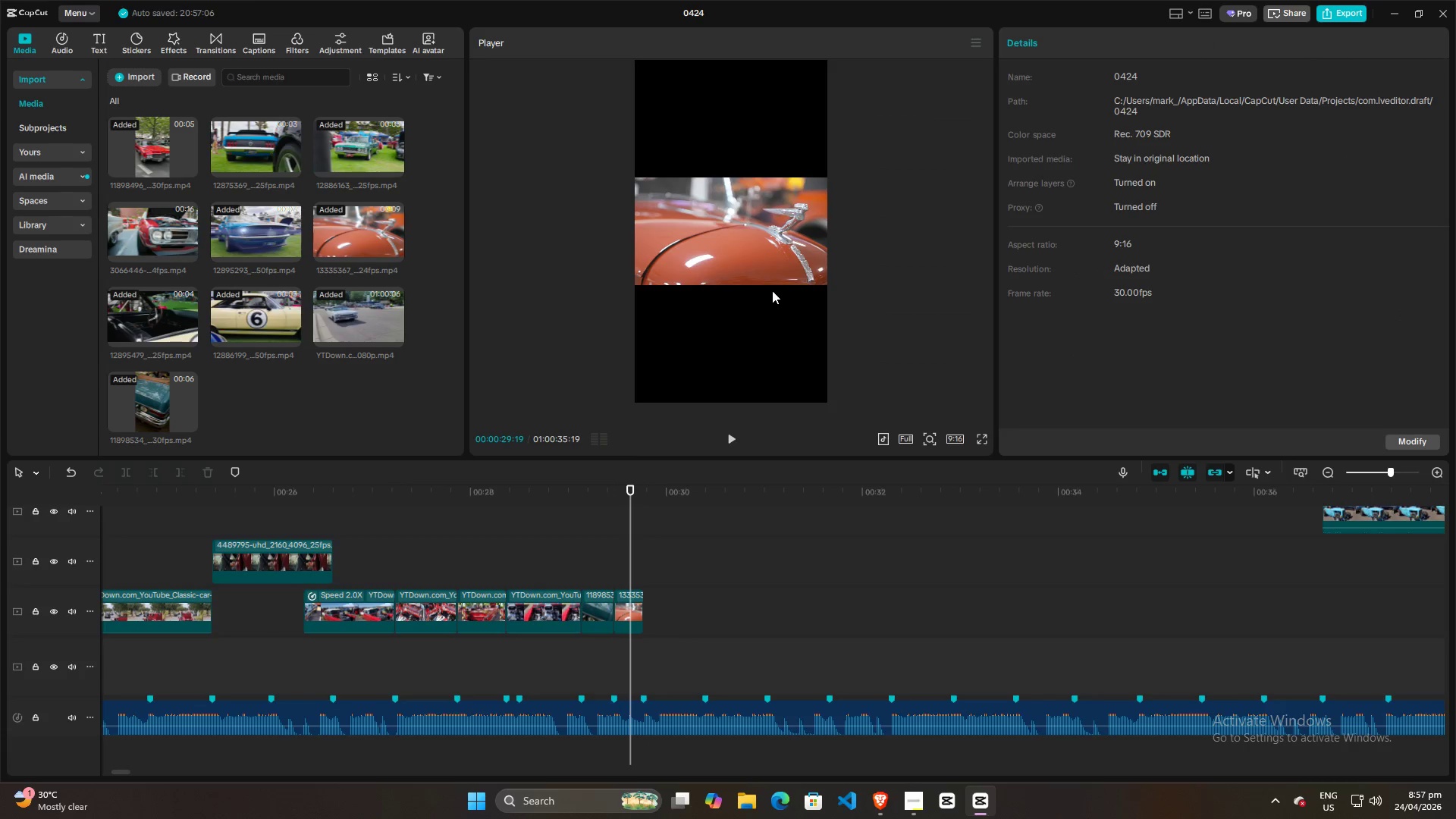 
left_click([774, 278])
 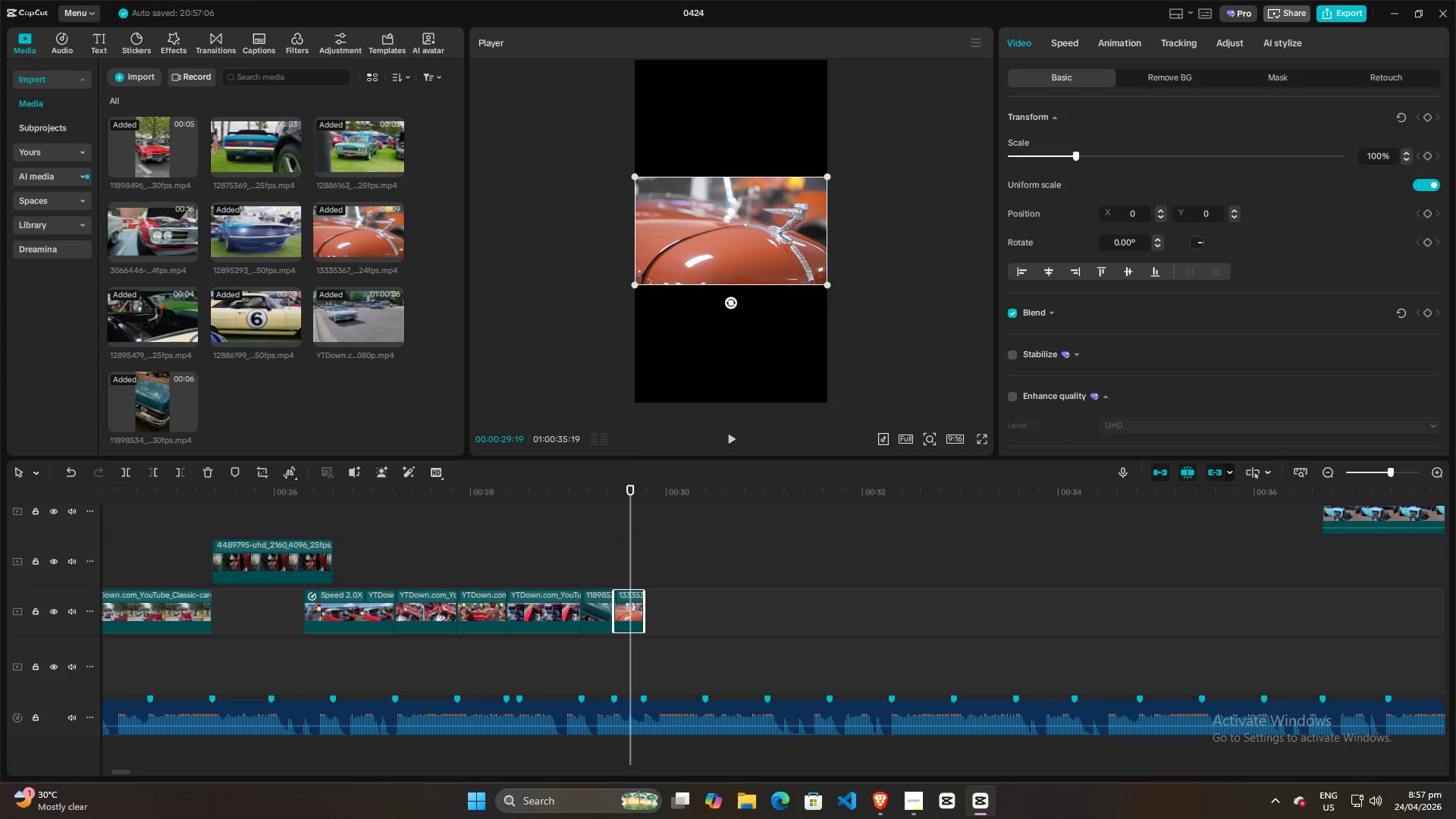 
left_click_drag(start_coordinate=[825, 288], to_coordinate=[1055, 585])
 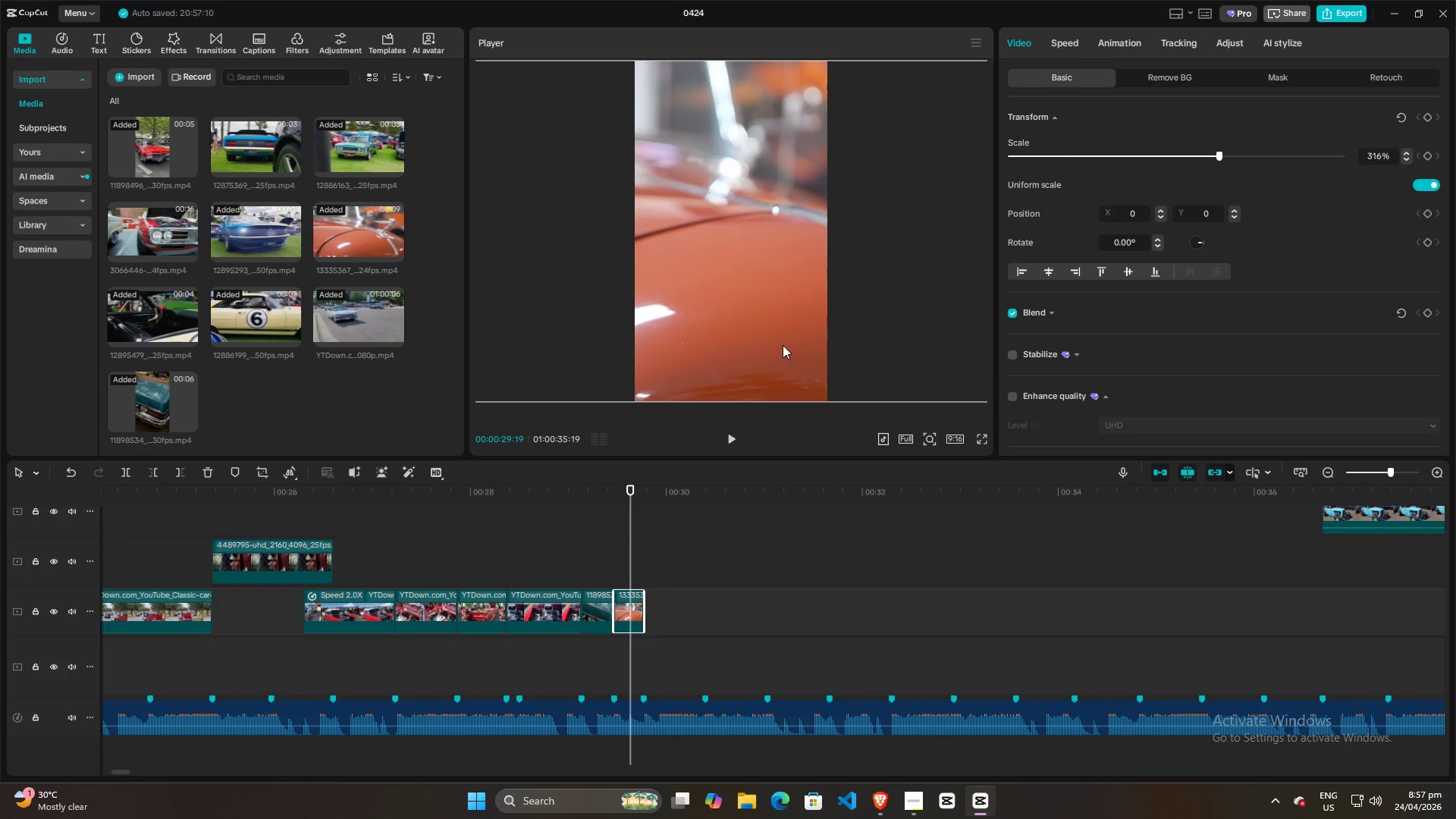 
left_click_drag(start_coordinate=[783, 345], to_coordinate=[616, 343])
 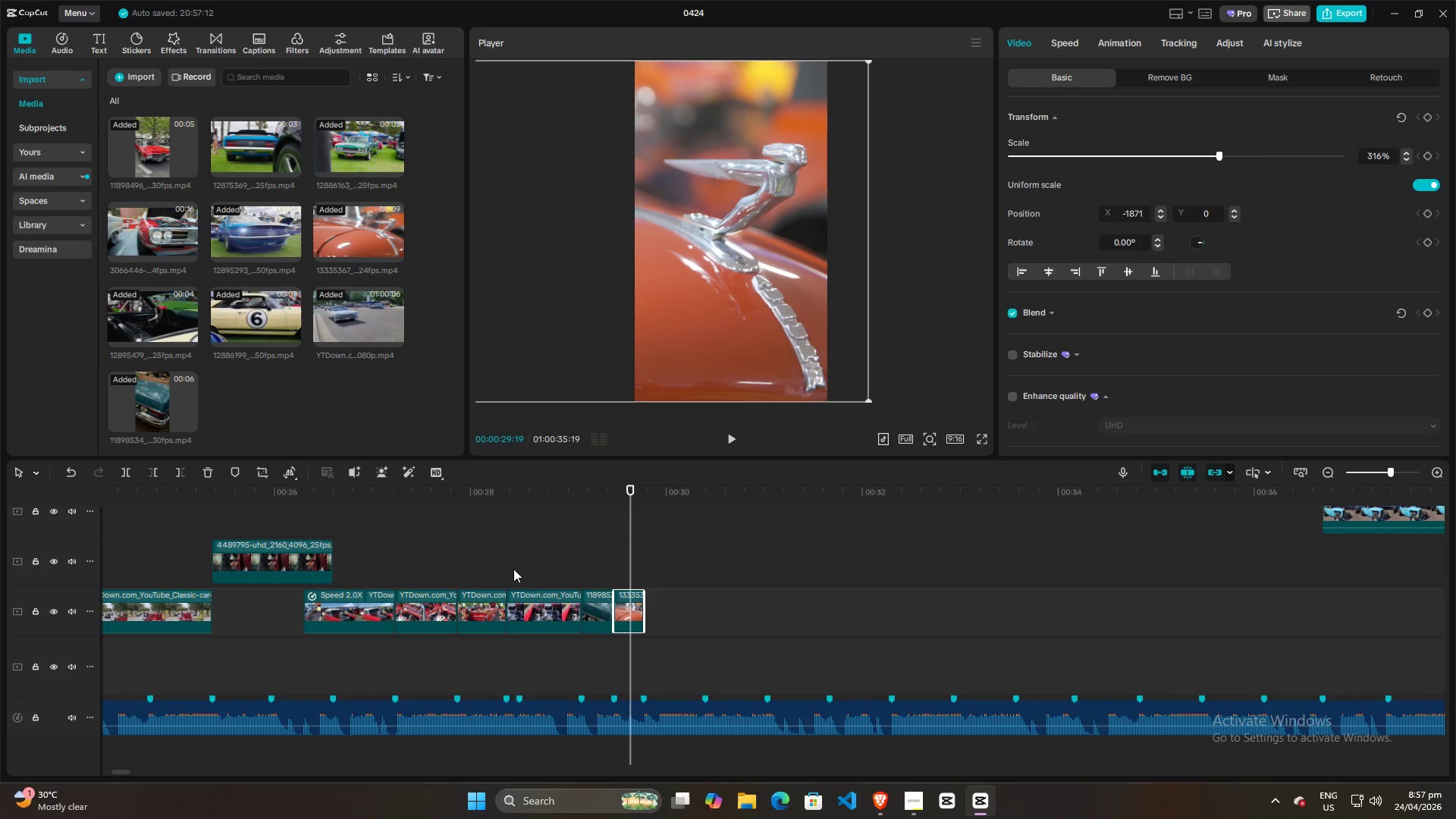 
left_click([511, 574])
 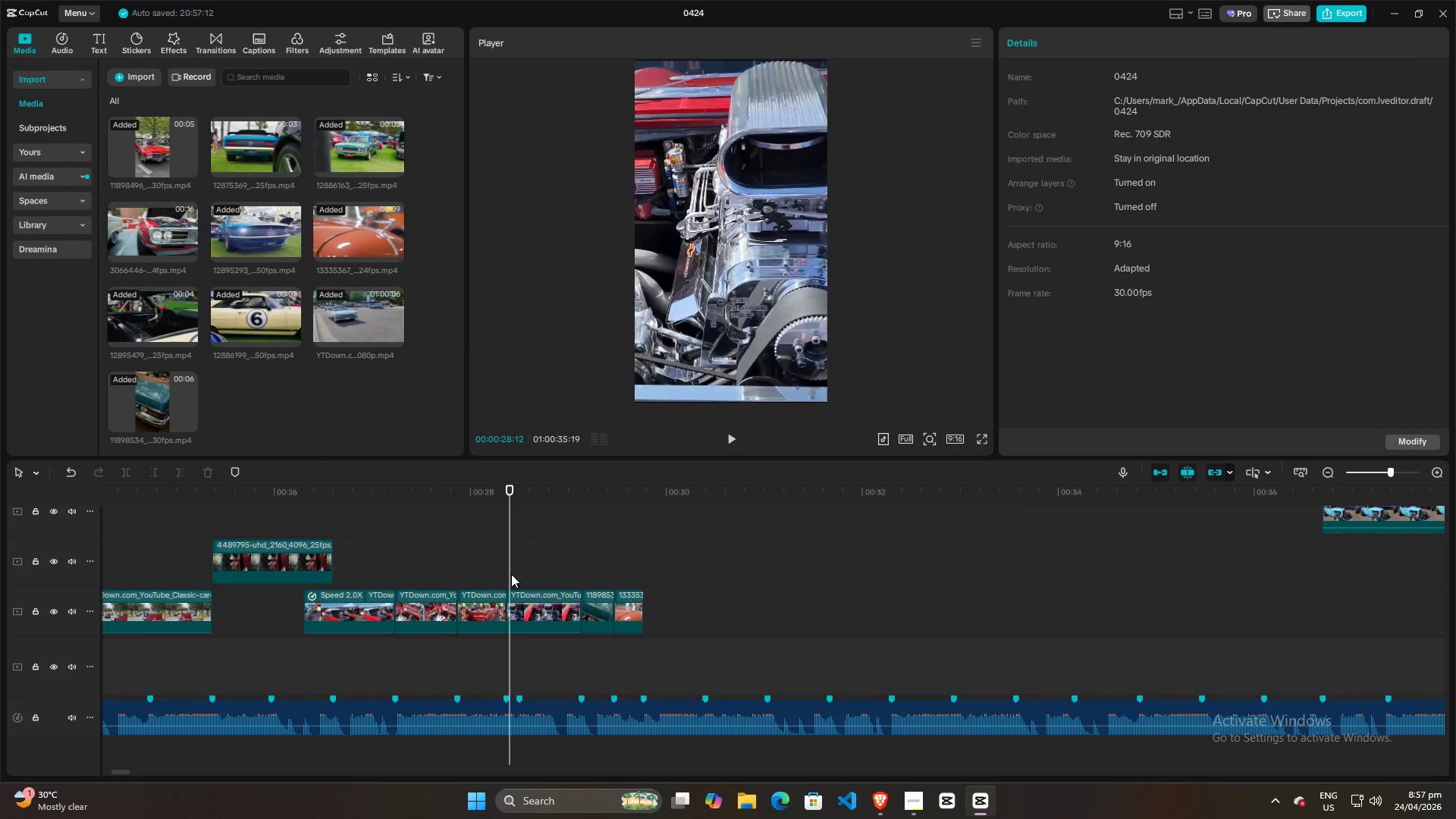 
key(Space)
 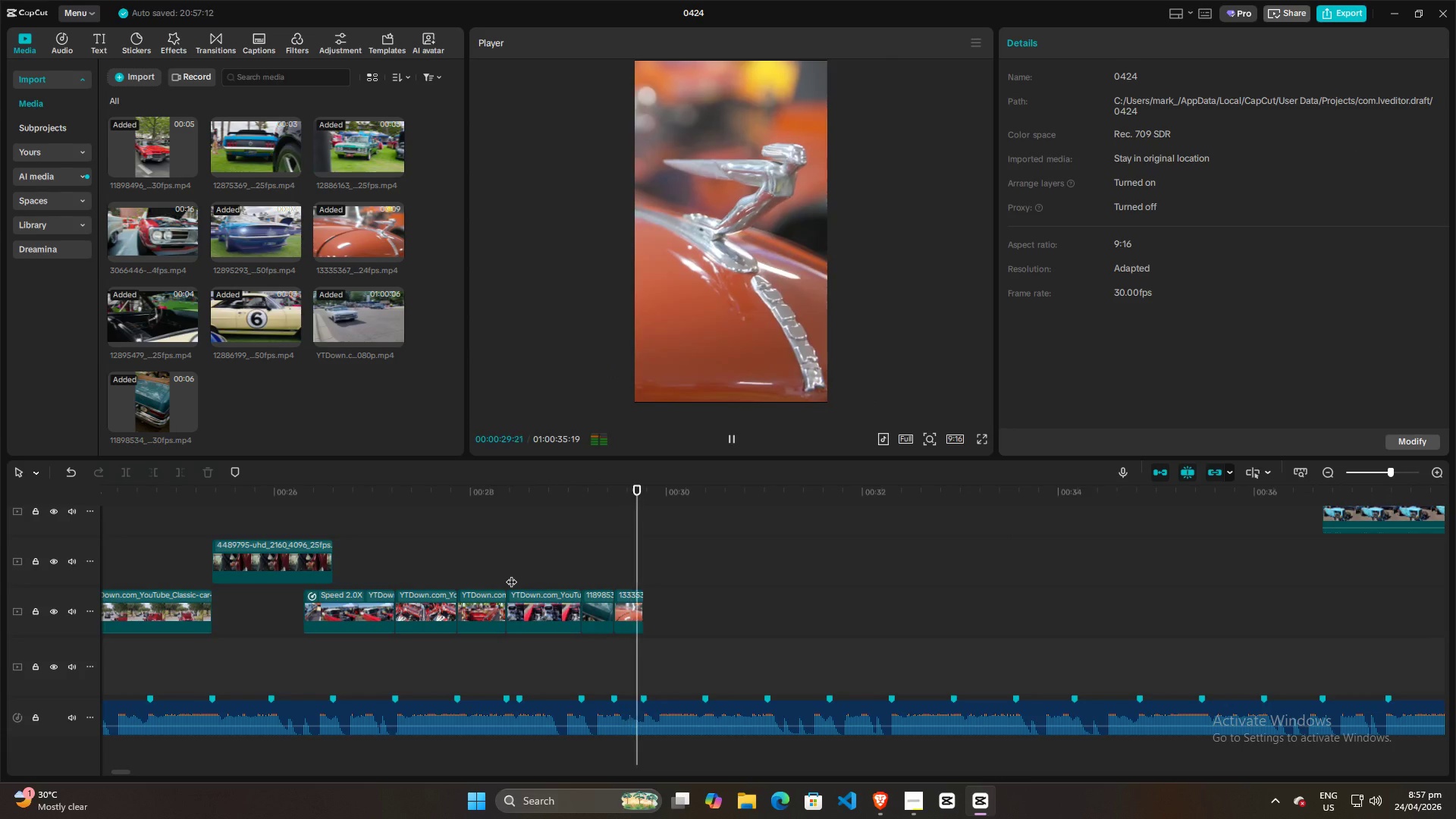 
key(Space)
 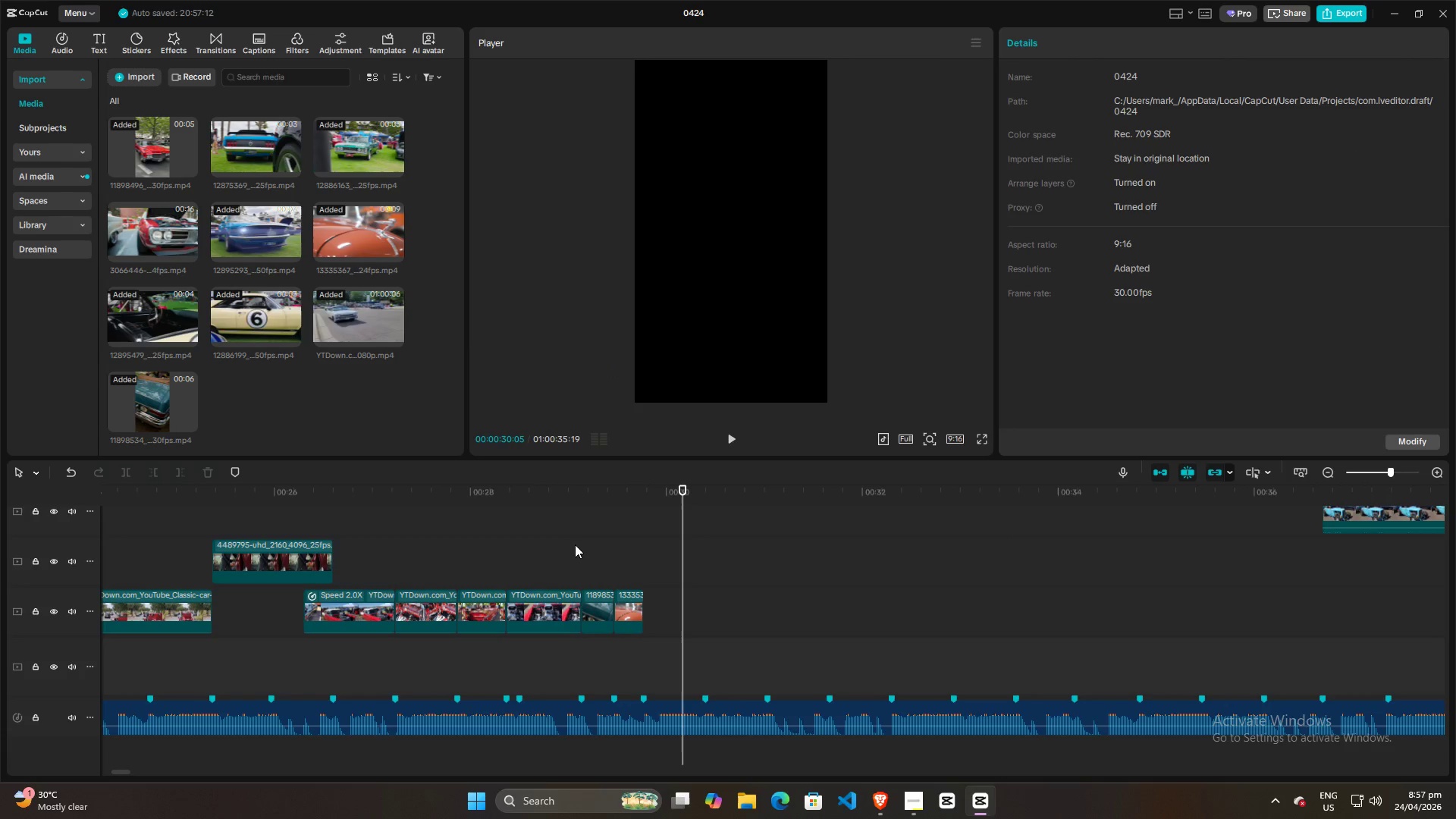 
left_click([577, 546])
 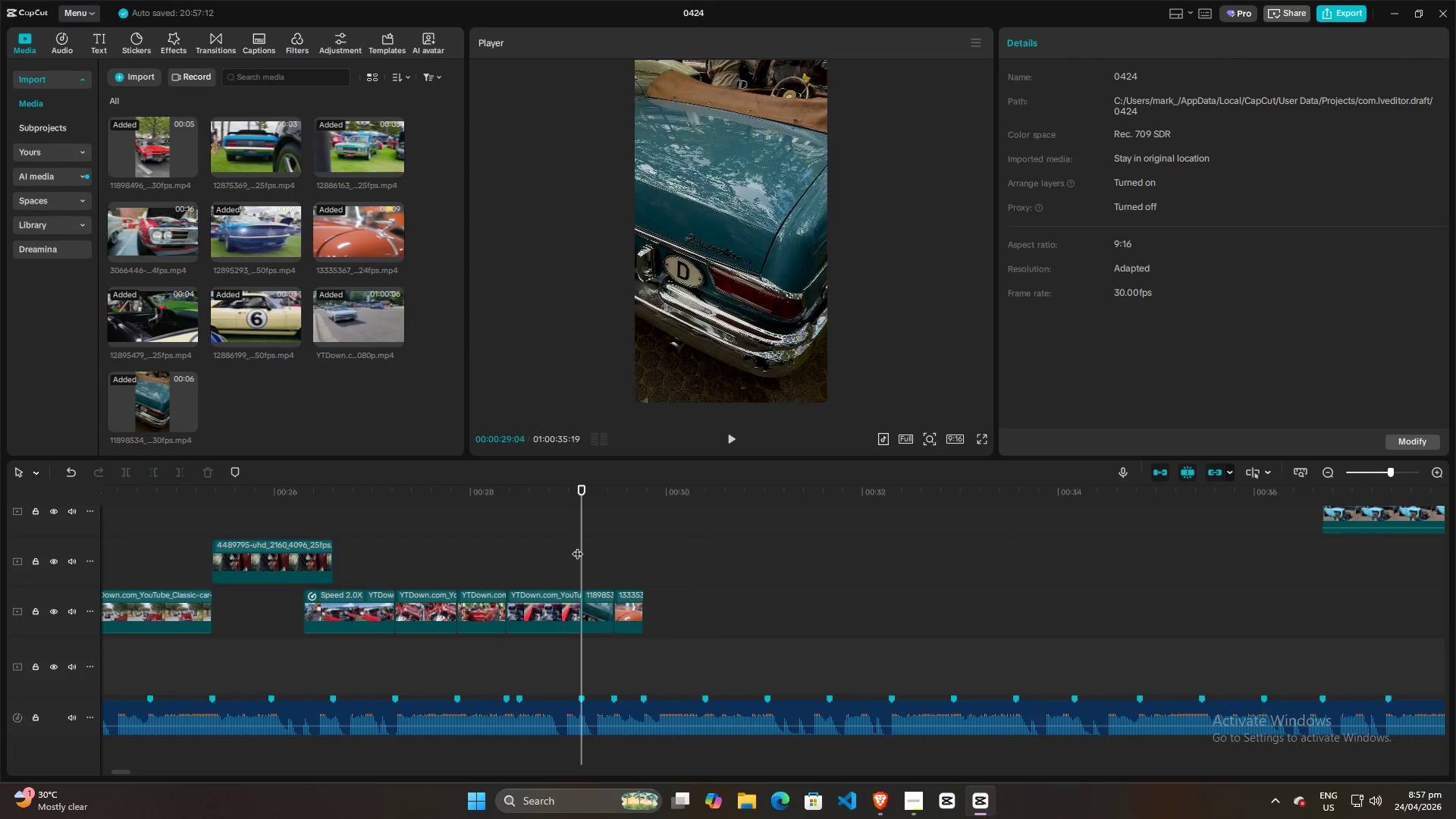 
key(Space)
 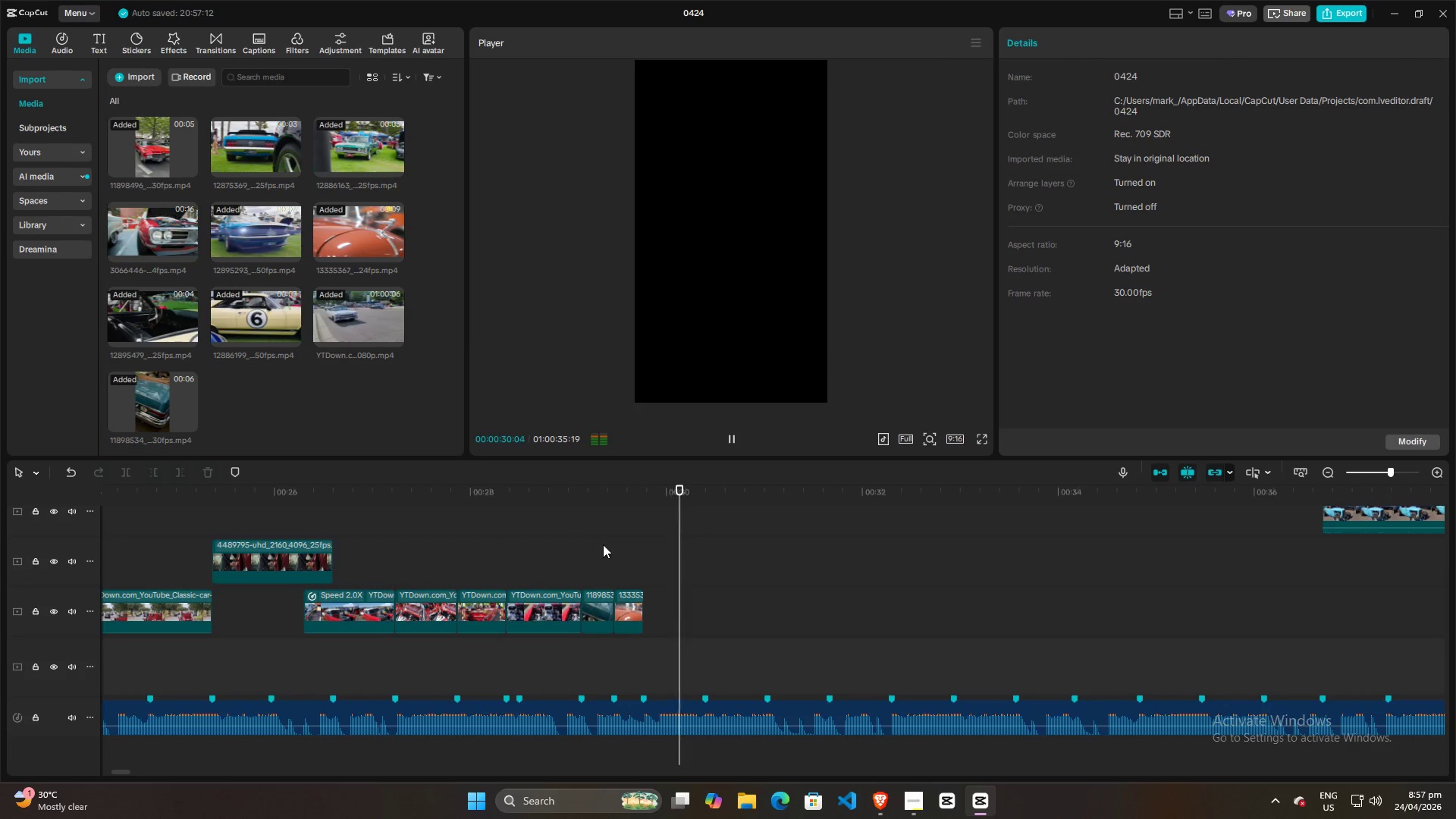 
key(Space)
 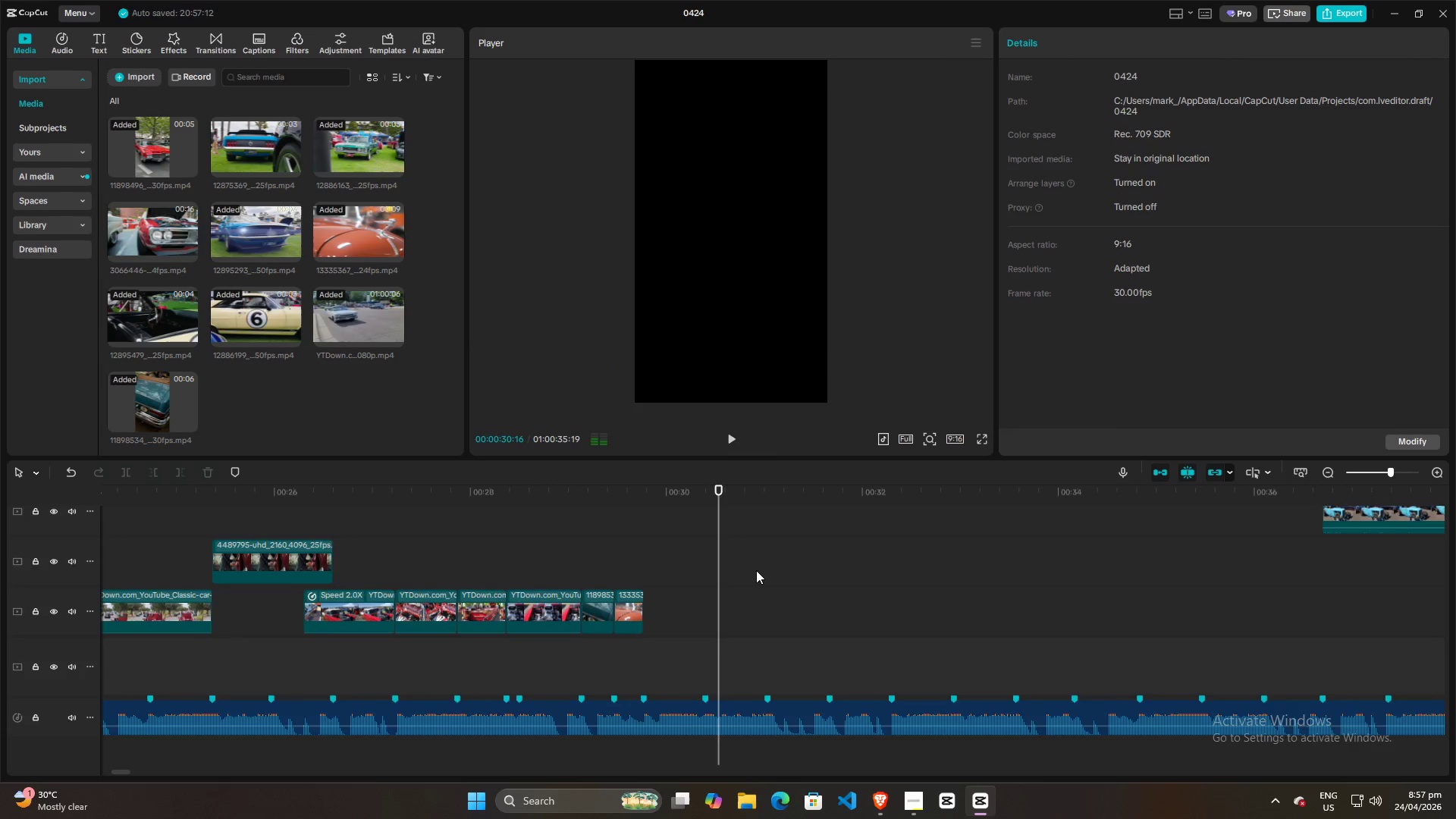 
hold_key(key=ControlLeft, duration=0.73)
 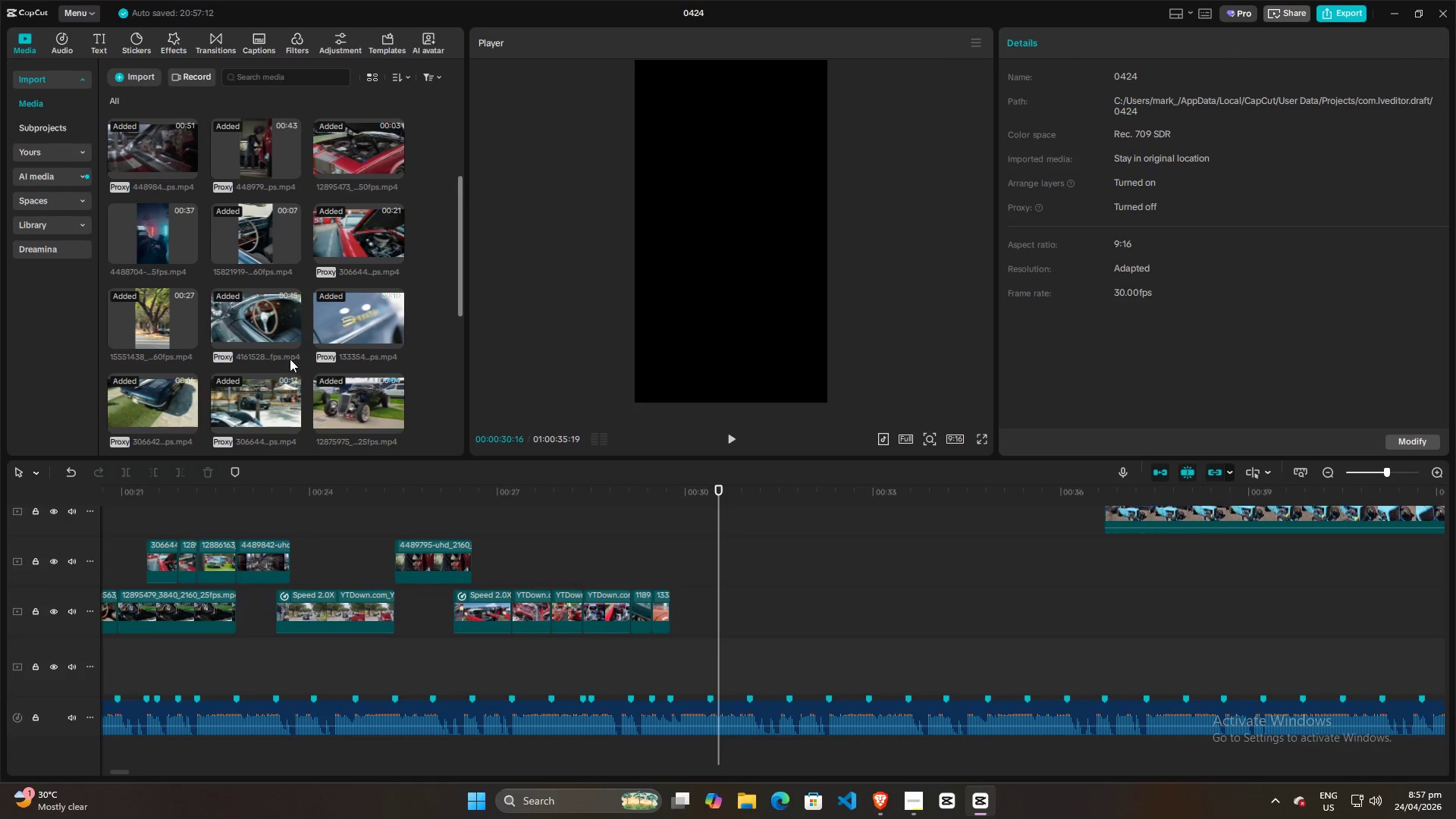 
left_click_drag(start_coordinate=[146, 164], to_coordinate=[673, 566])
 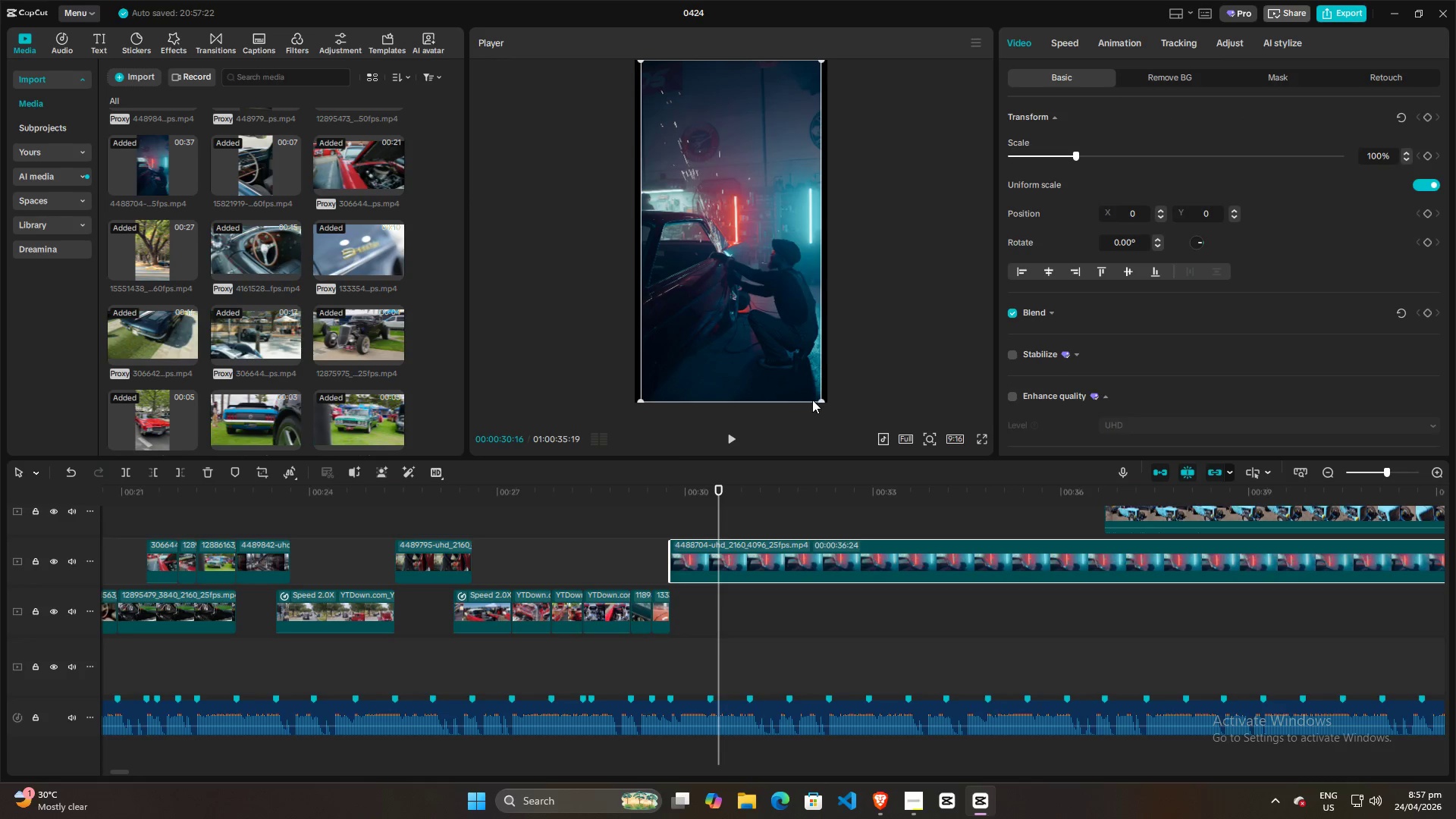 
scroll: coordinate [756, 570], scroll_direction: down, amount: 6.0
 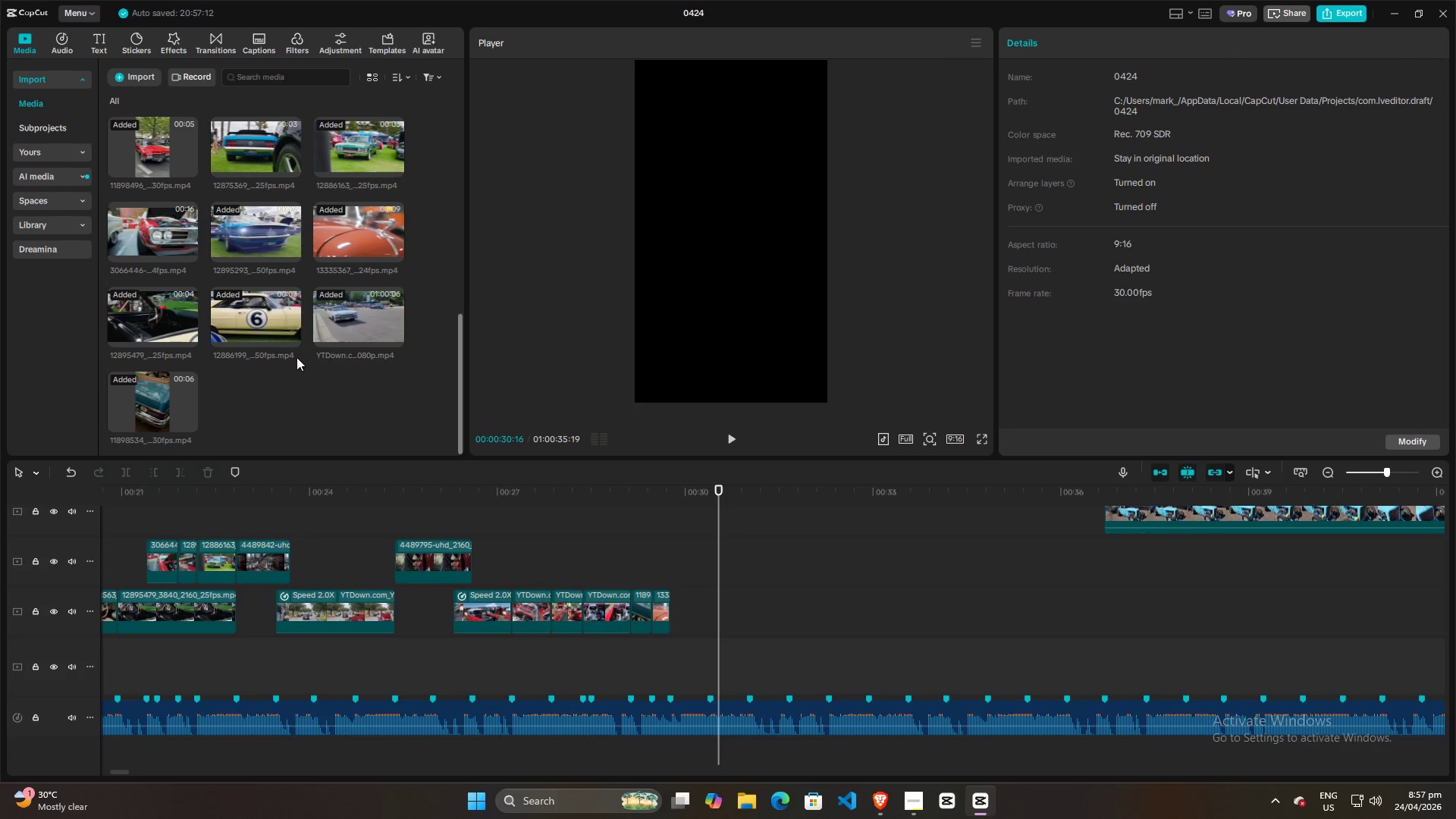 
scroll: coordinate [290, 359], scroll_direction: up, amount: 7.0
 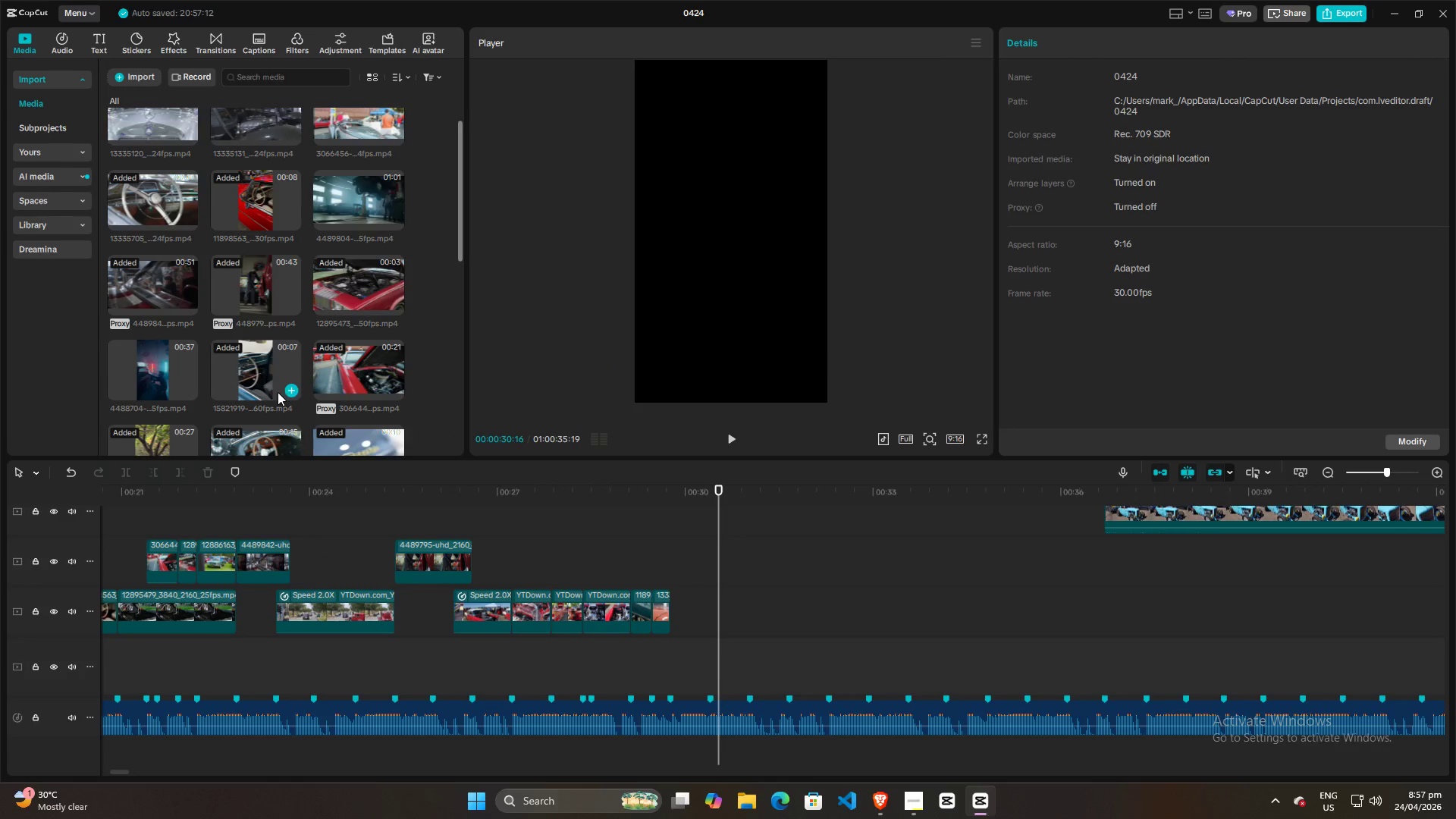 
scroll: coordinate [268, 392], scroll_direction: down, amount: 3.0
 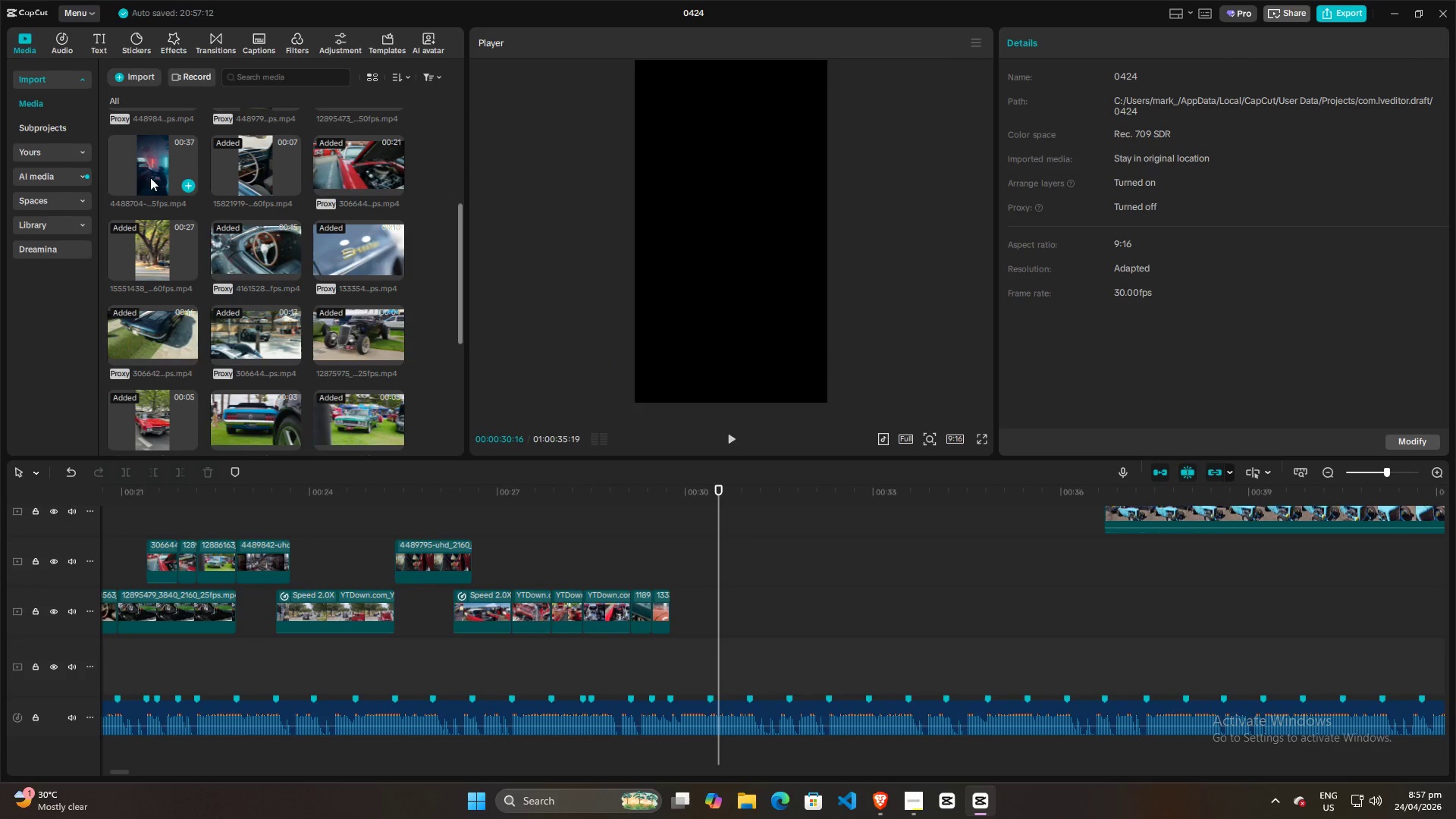 
left_click_drag(start_coordinate=[820, 400], to_coordinate=[836, 416])
 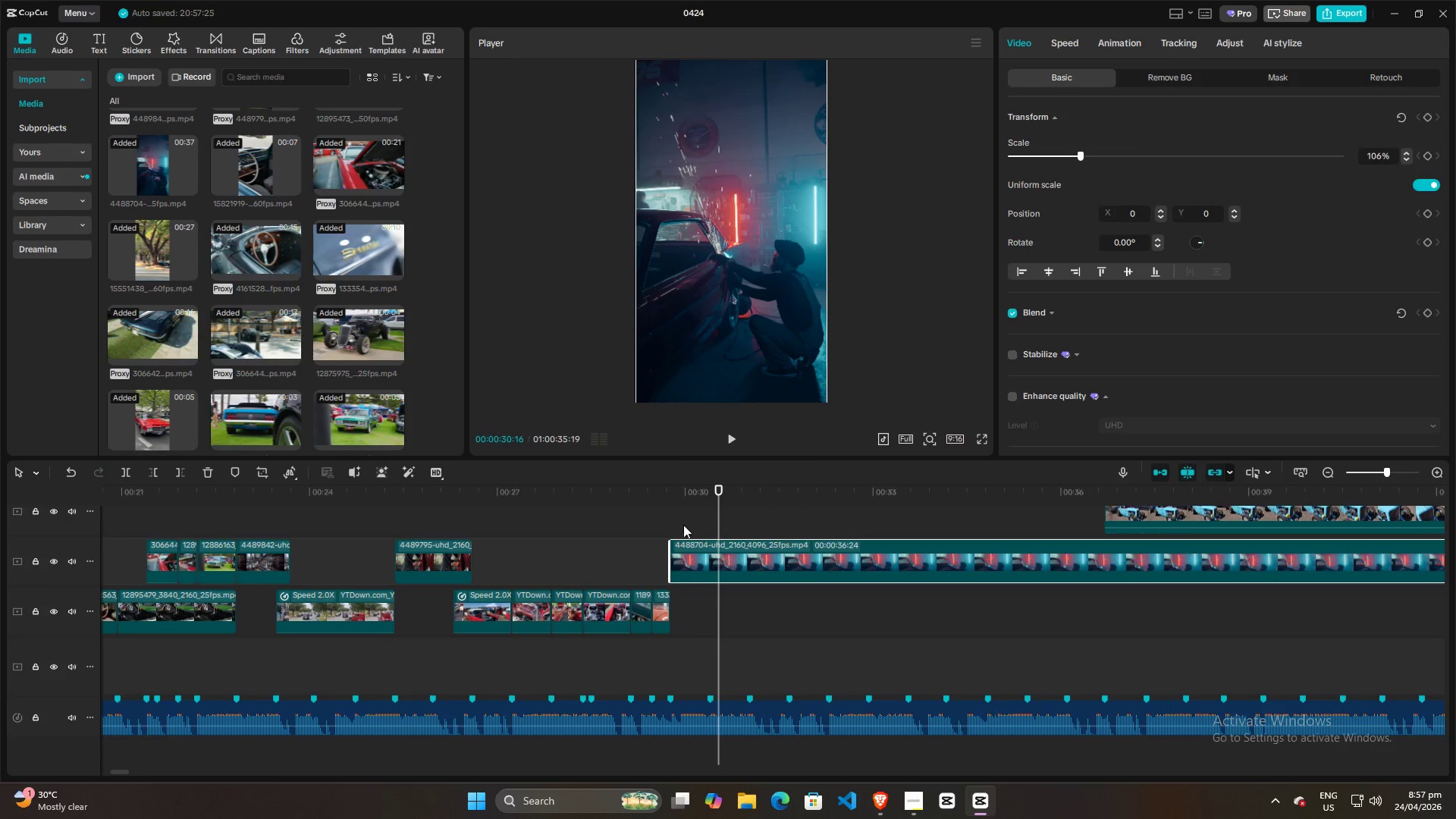 
left_click([675, 525])
 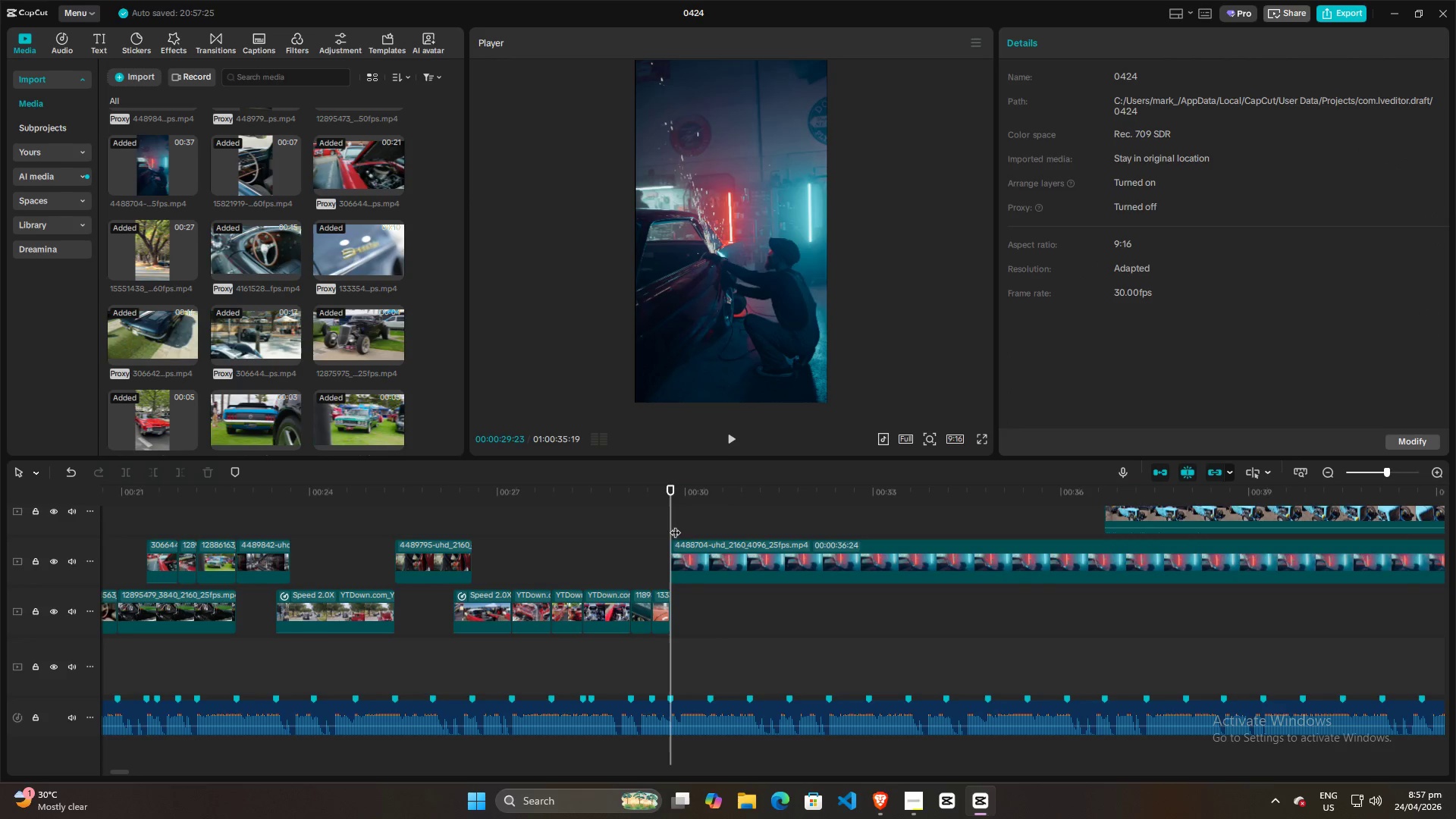 
left_click([766, 321])
 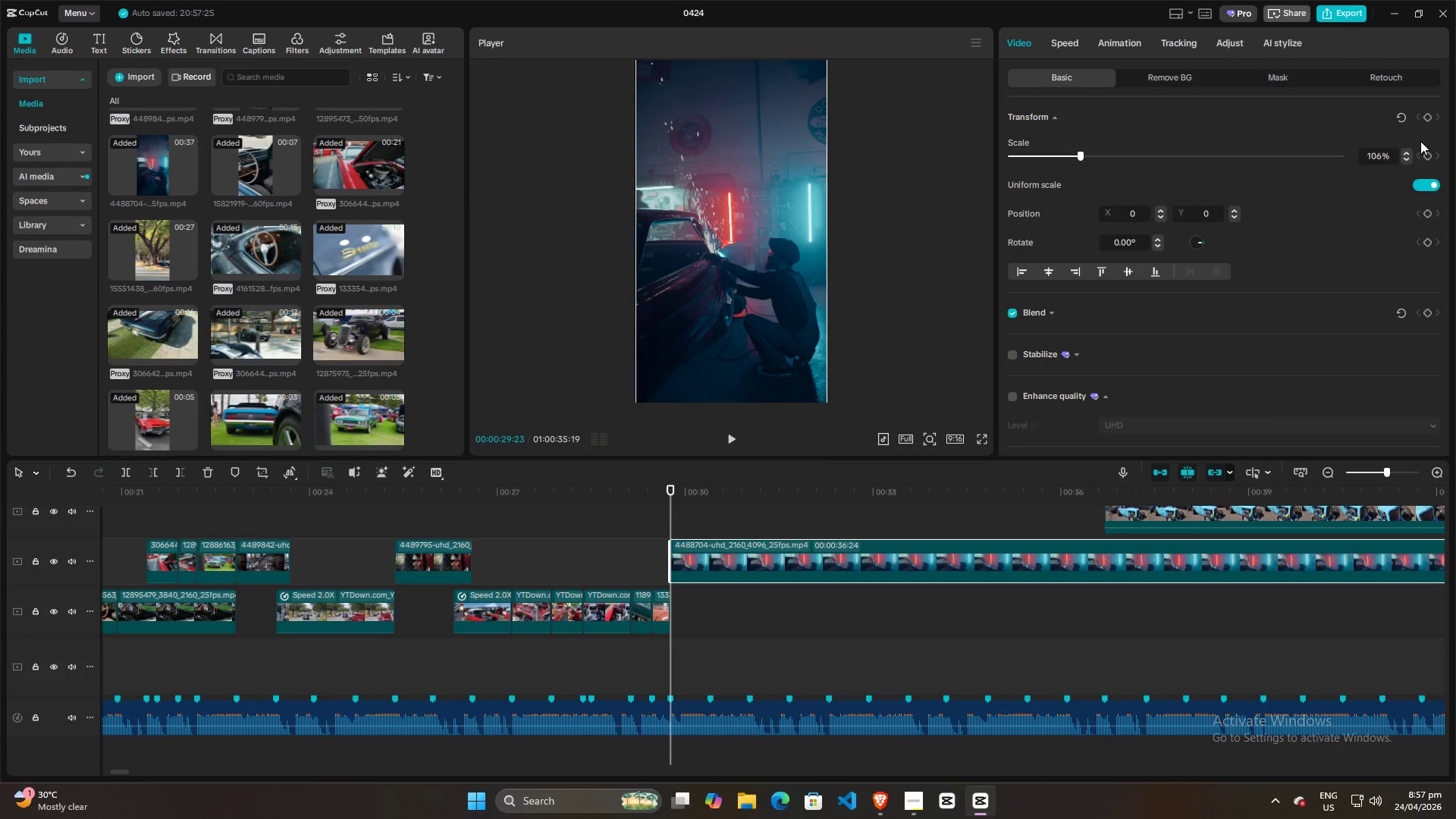 
left_click([1407, 154])
 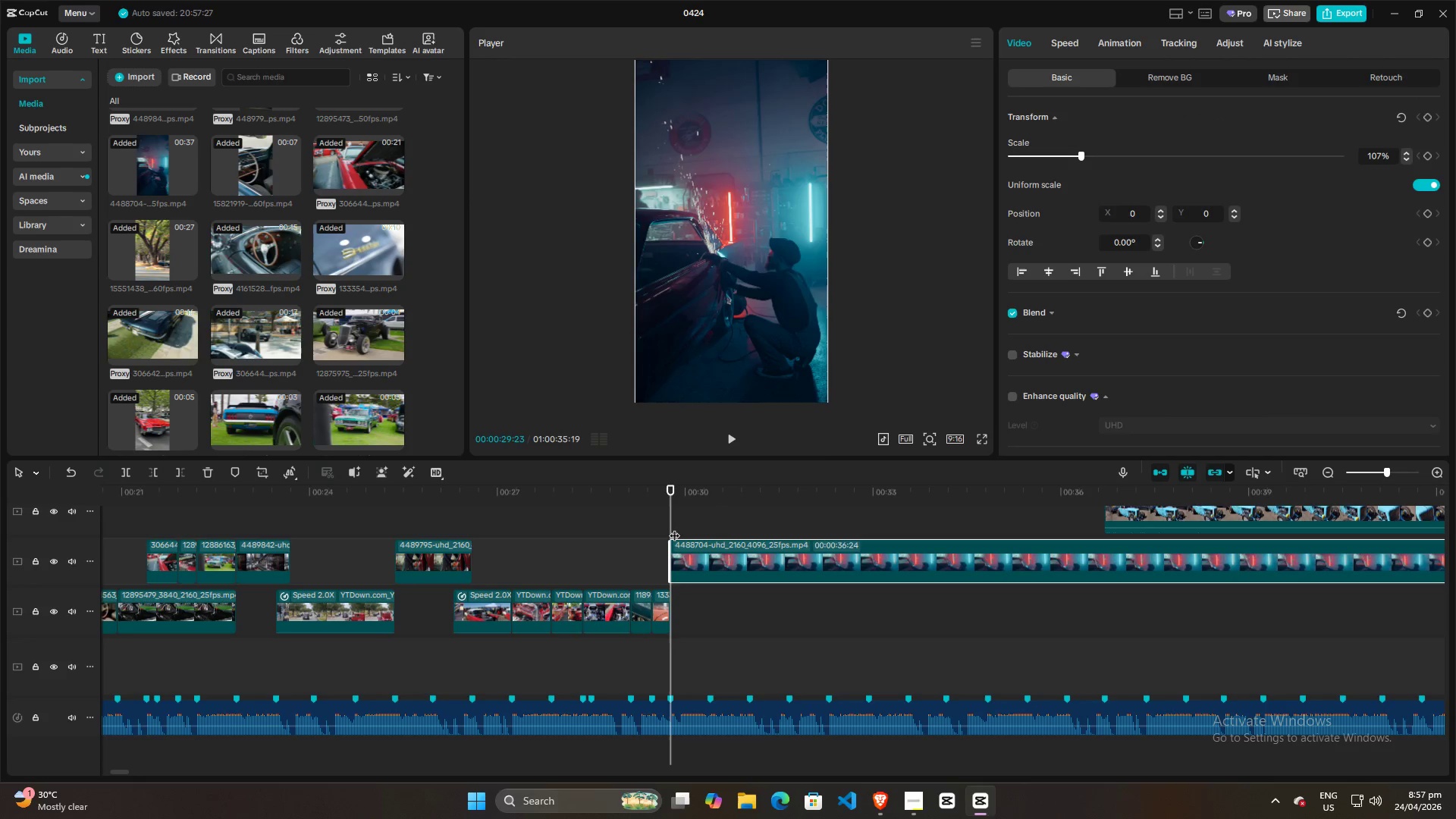 
left_click_drag(start_coordinate=[674, 526], to_coordinate=[635, 513])
 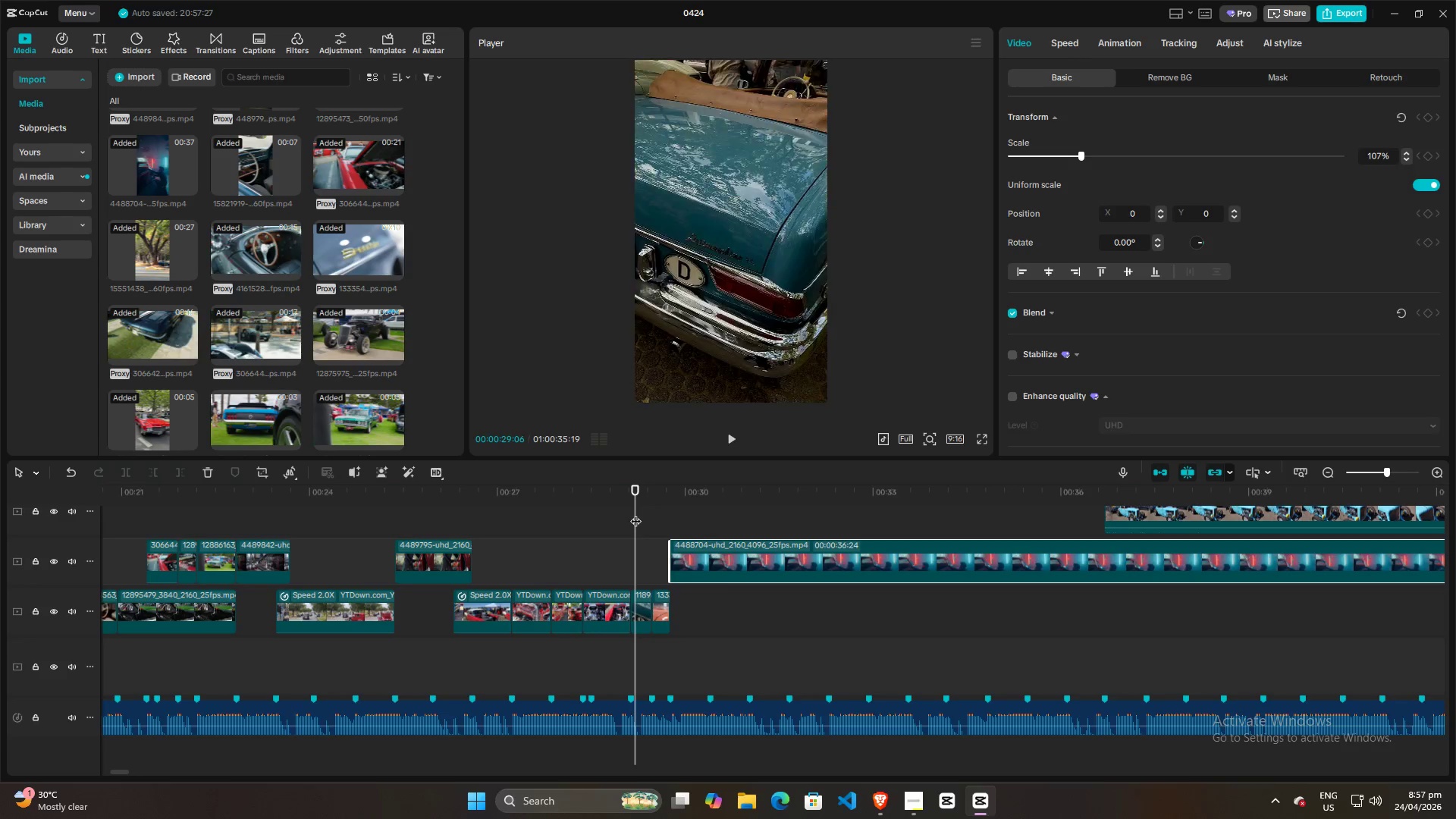 
key(Space)
 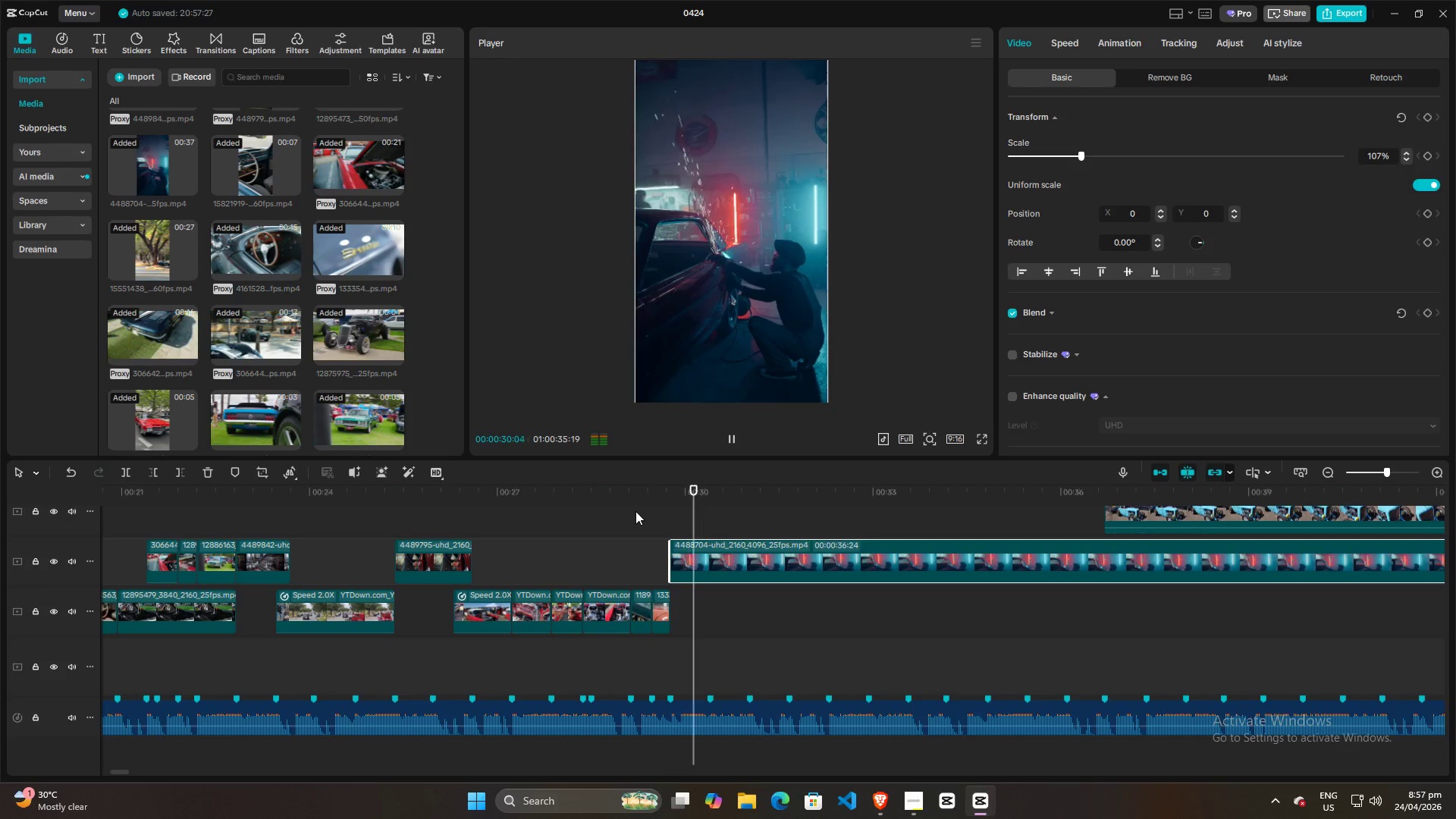 
key(Space)
 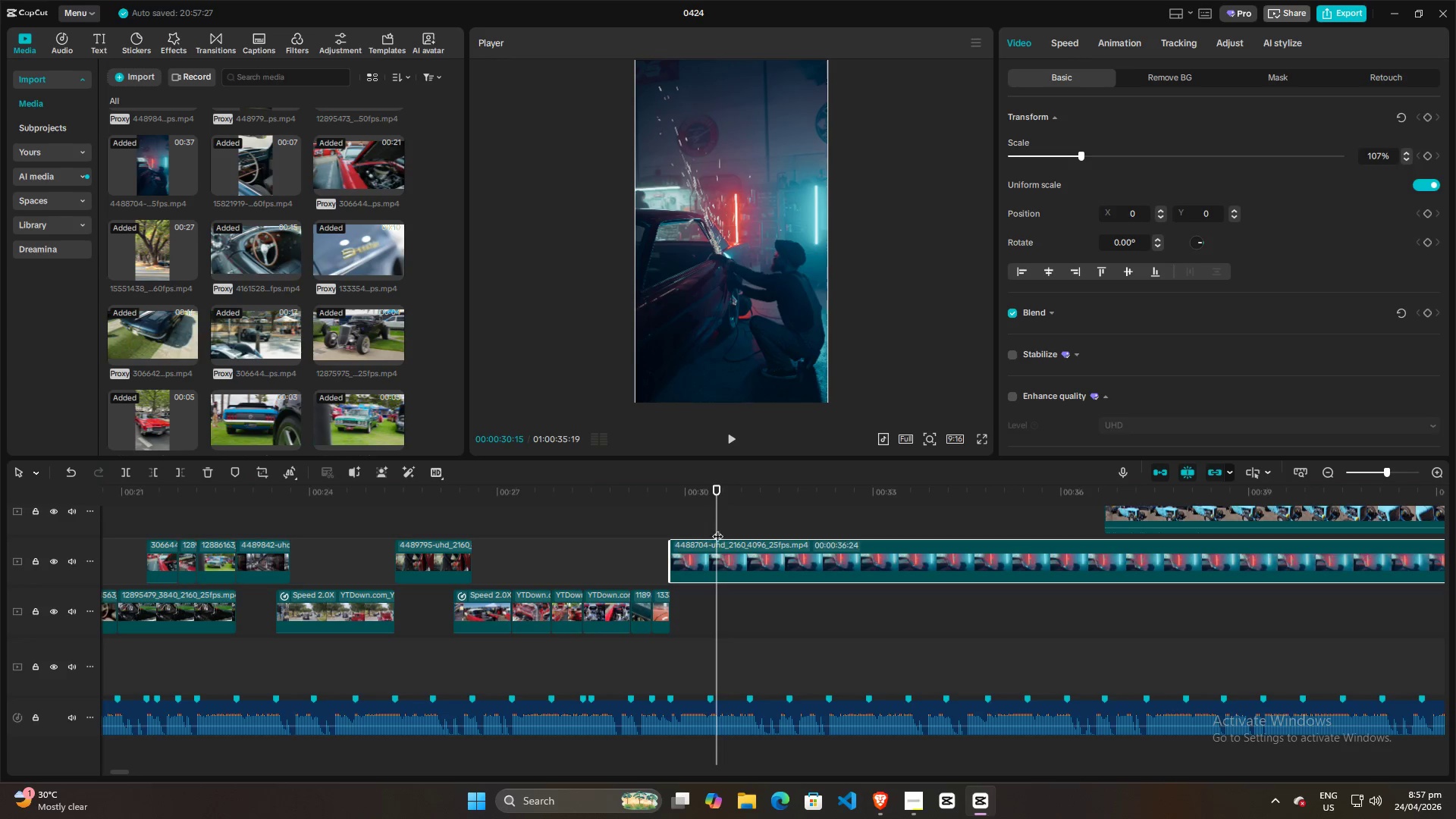 
left_click_drag(start_coordinate=[718, 526], to_coordinate=[669, 526])
 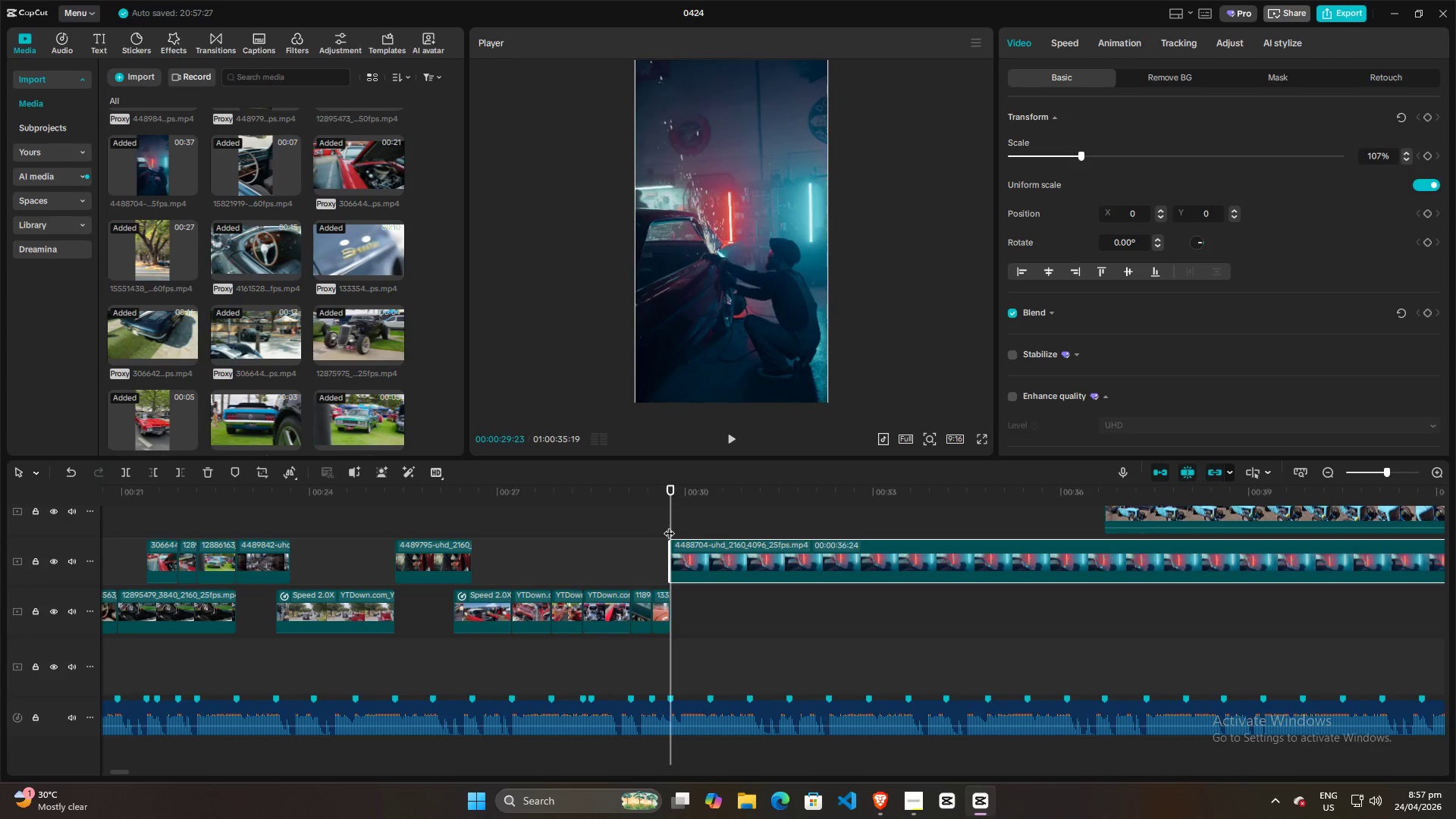 
key(Space)
 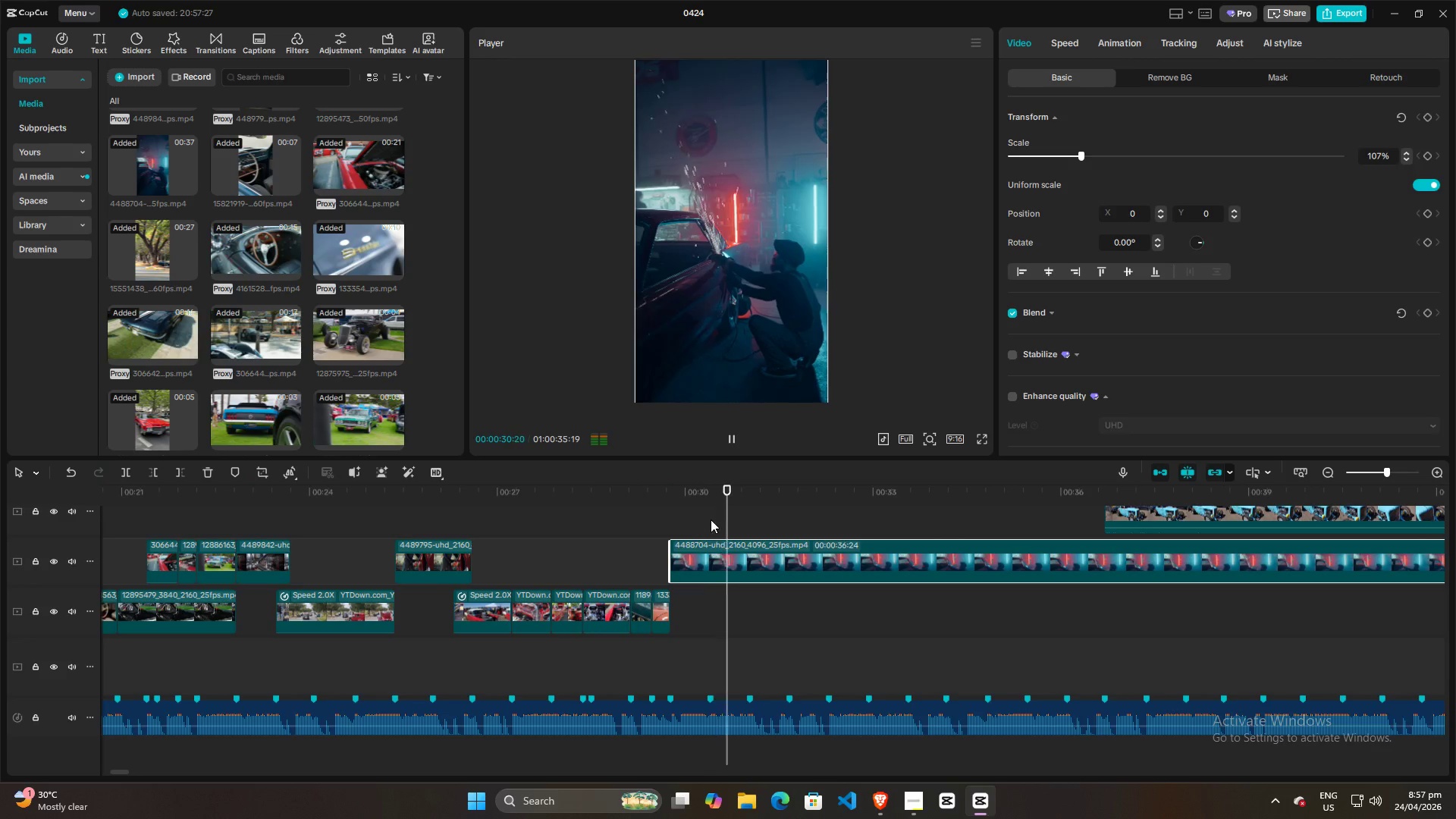 
key(Space)
 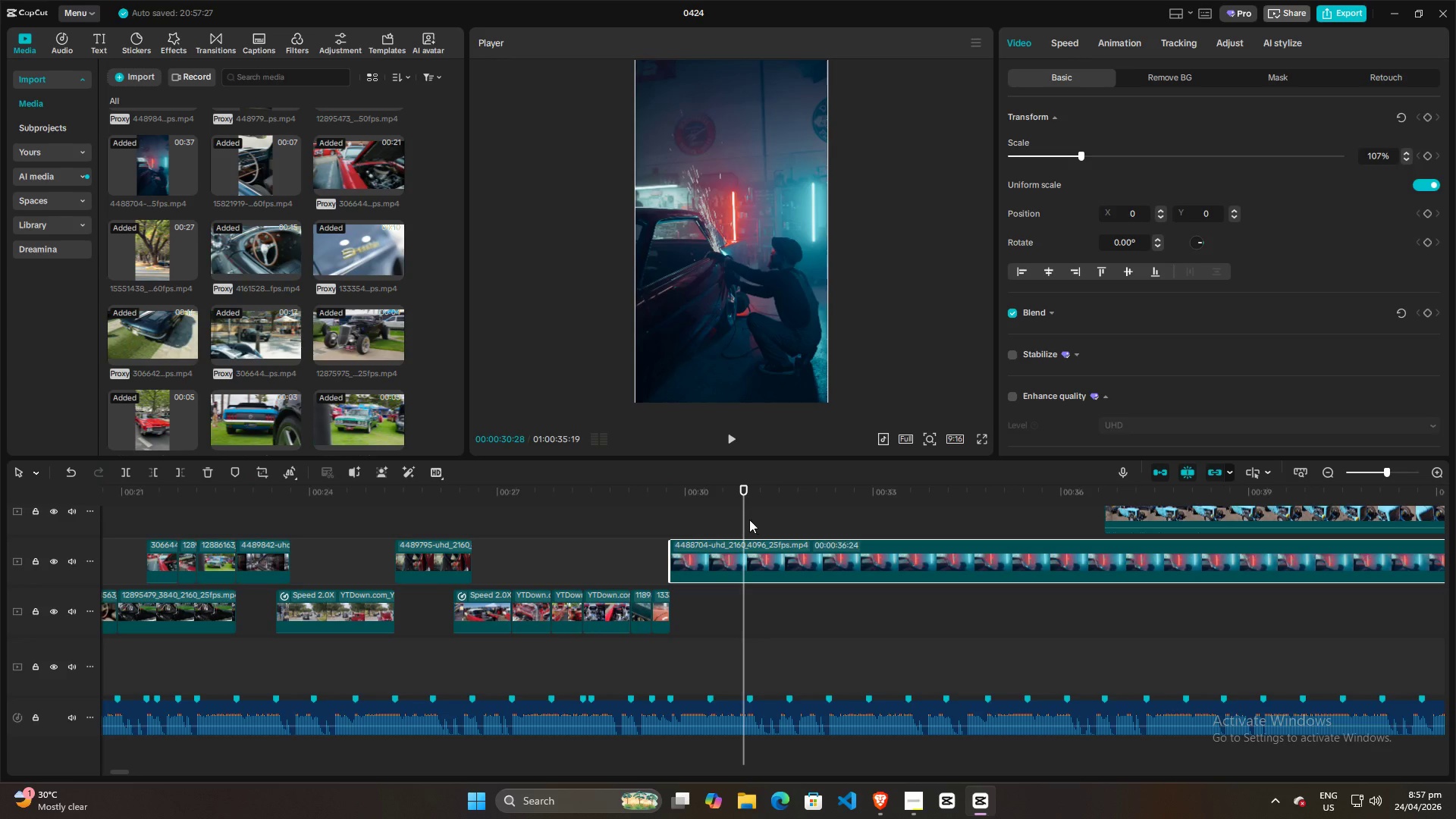 
left_click_drag(start_coordinate=[748, 519], to_coordinate=[708, 523])
 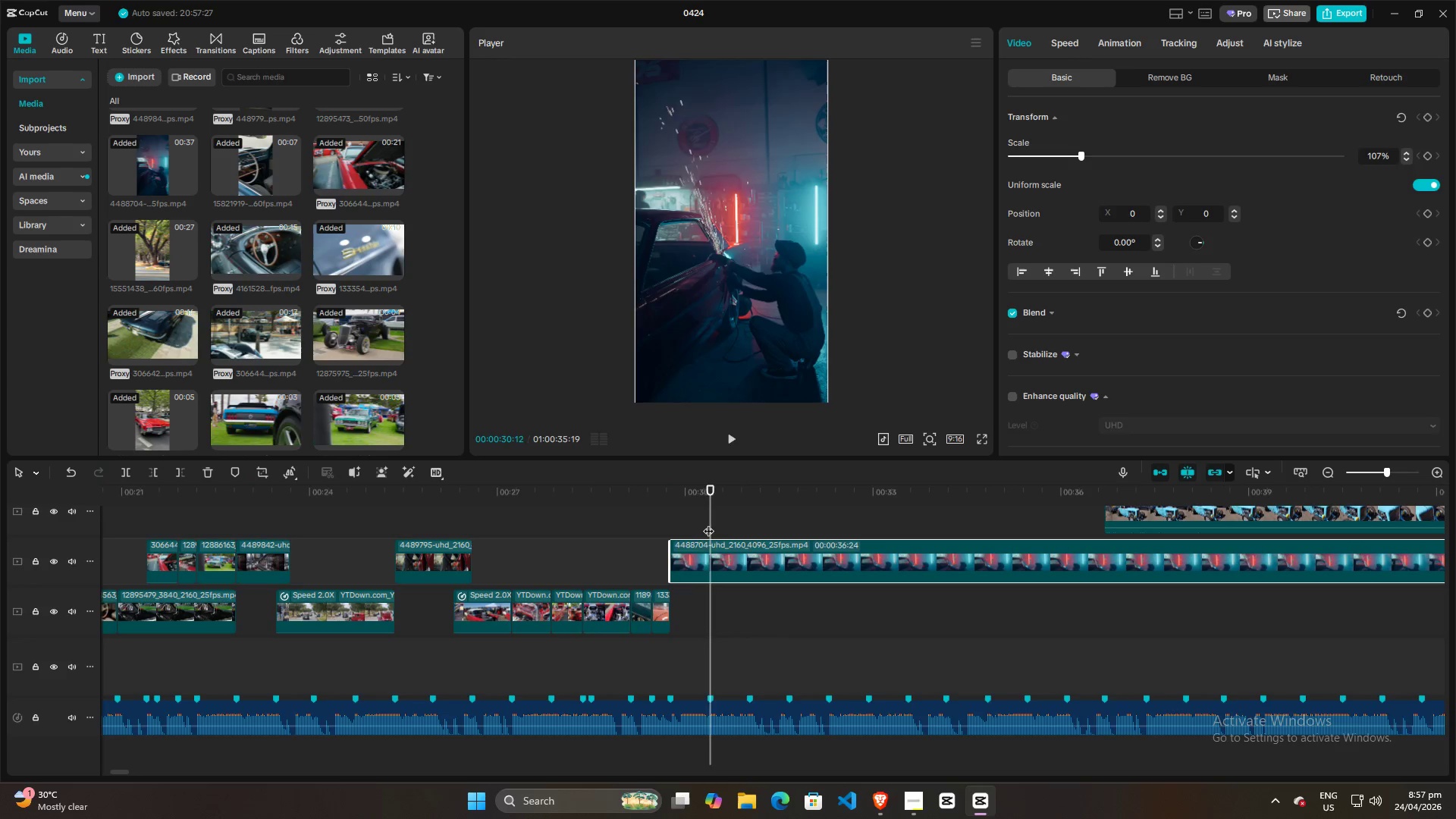 
key(Space)
 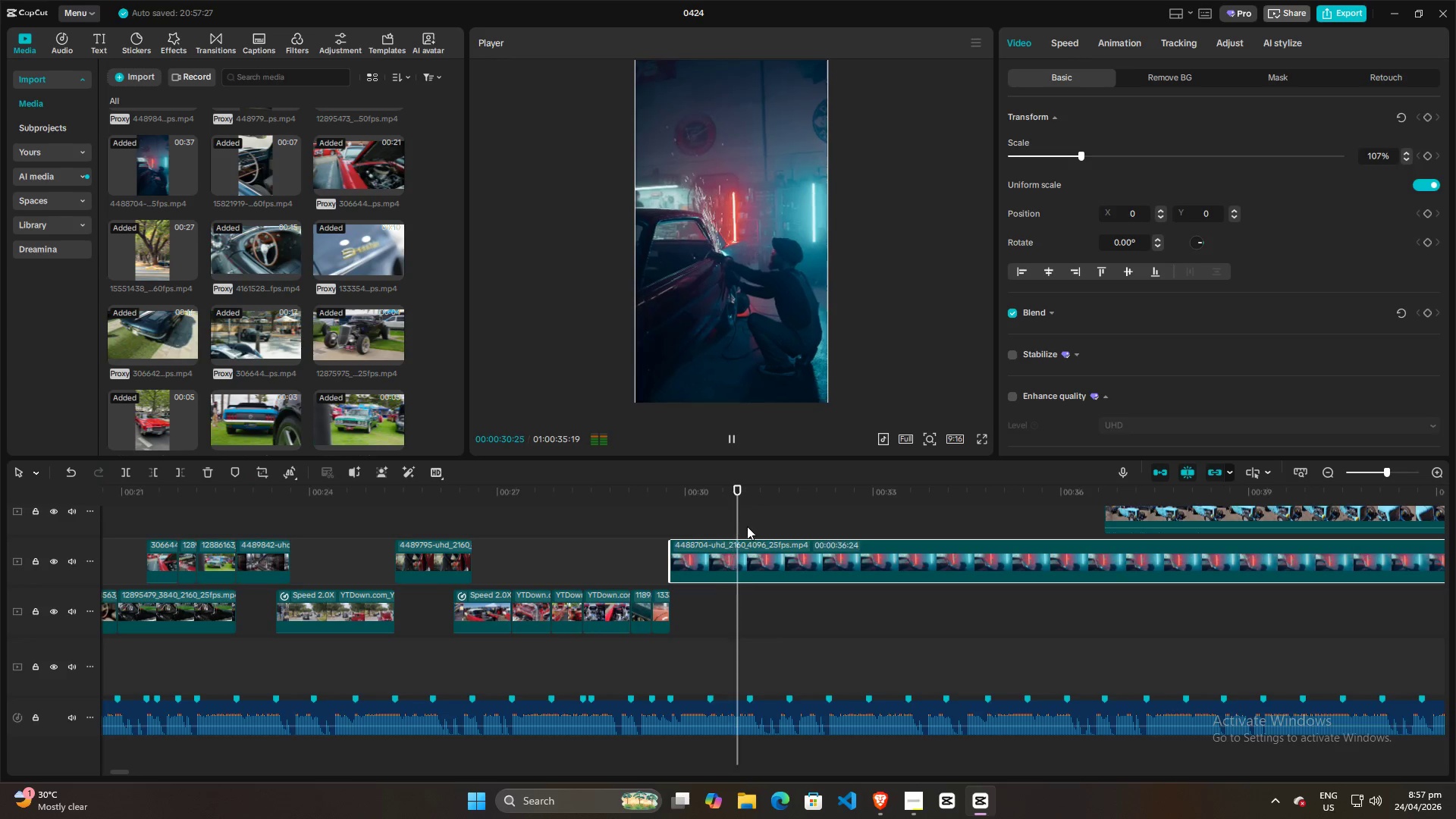 
key(Space)
 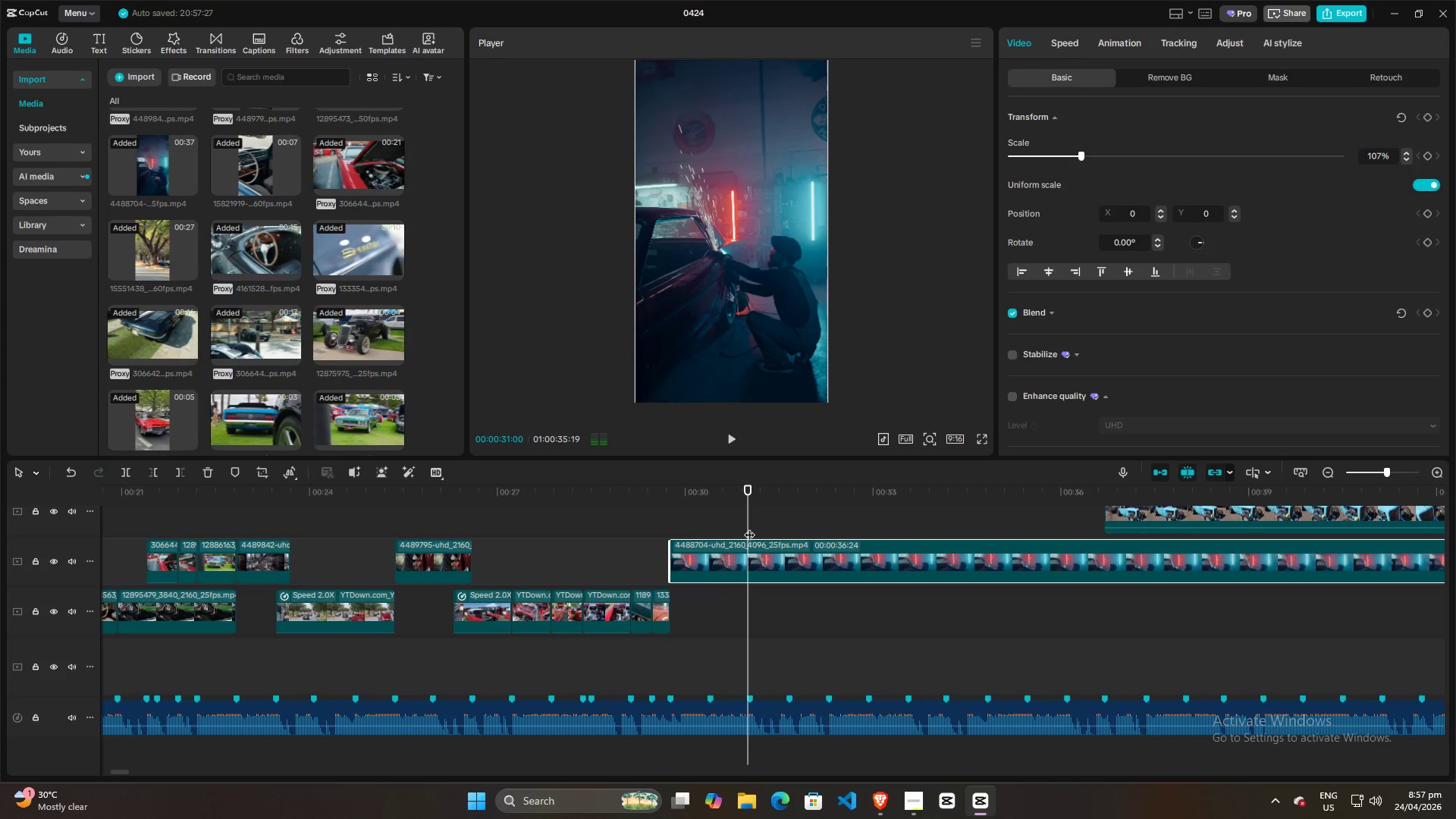 
left_click_drag(start_coordinate=[749, 527], to_coordinate=[713, 532])
 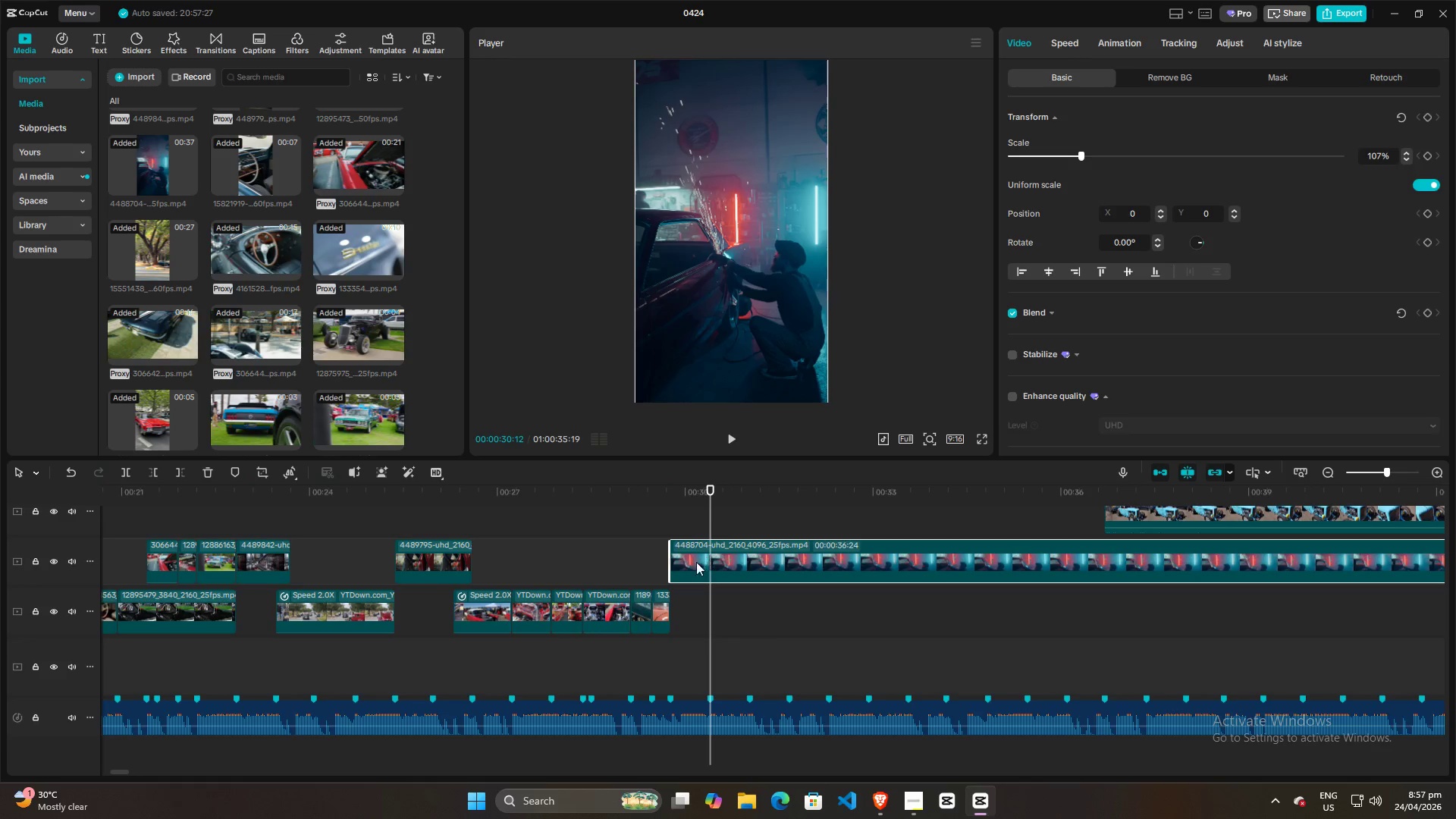 
left_click([687, 563])
 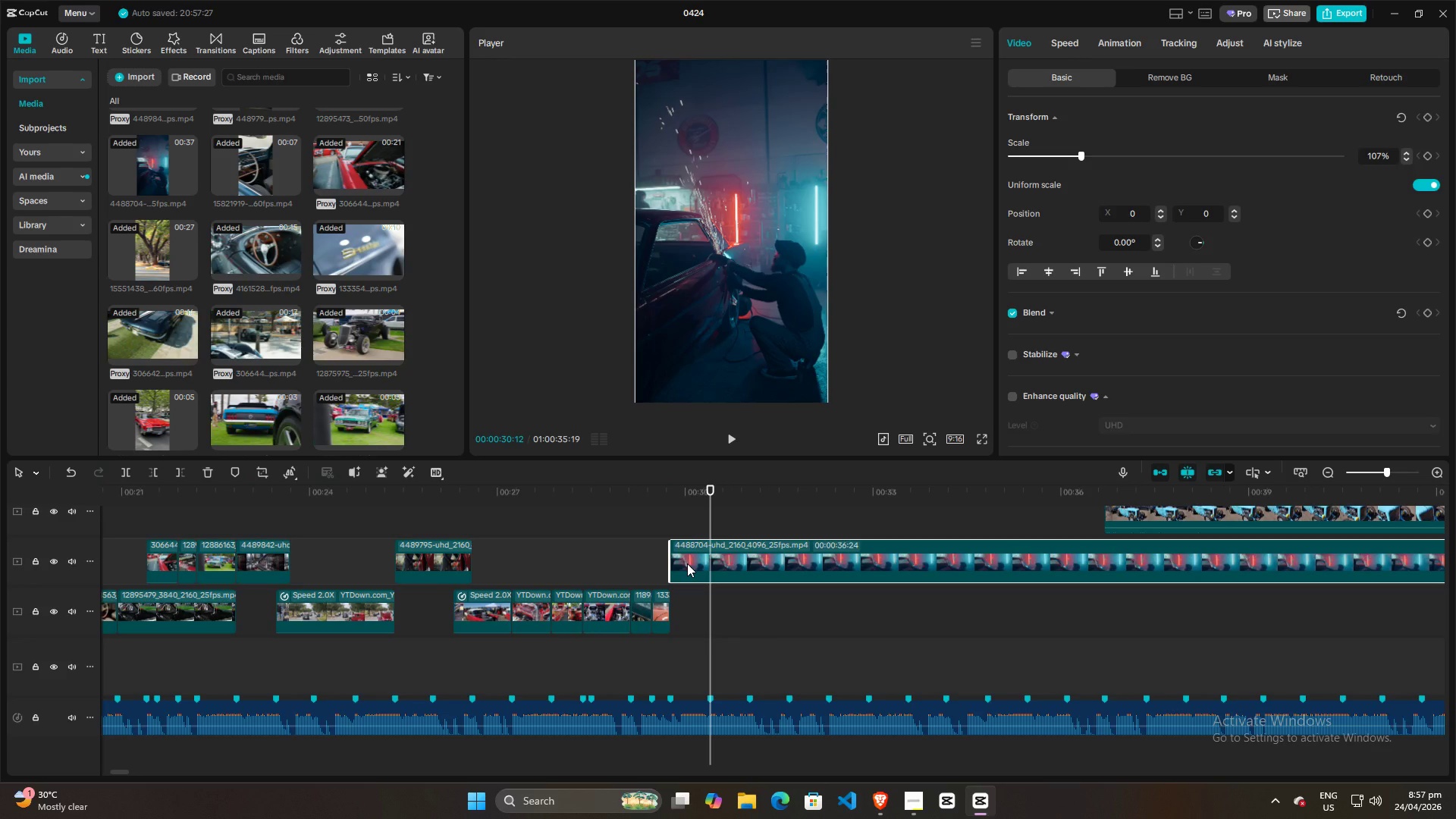 
left_click([687, 563])
 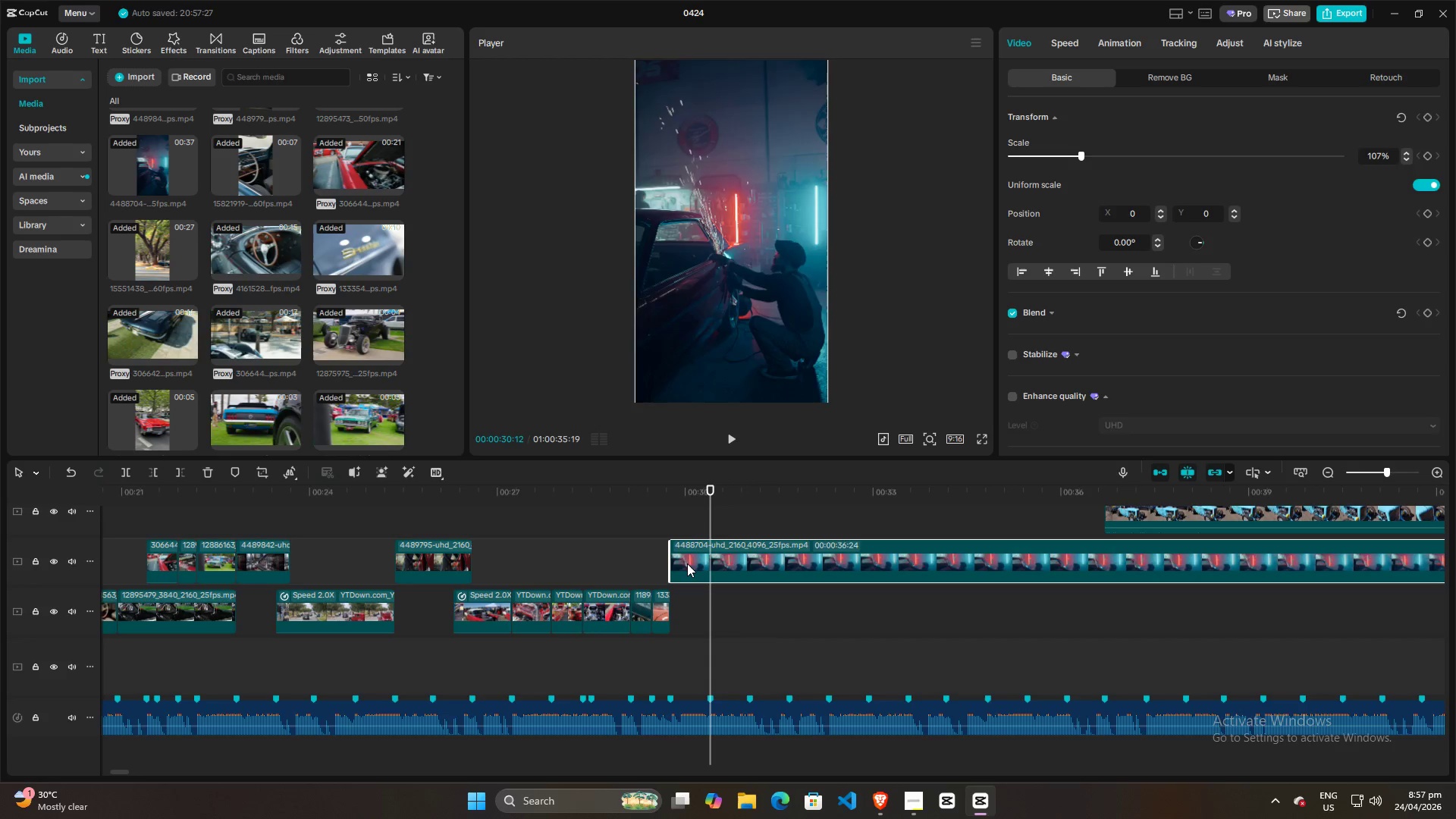 
key(W)
 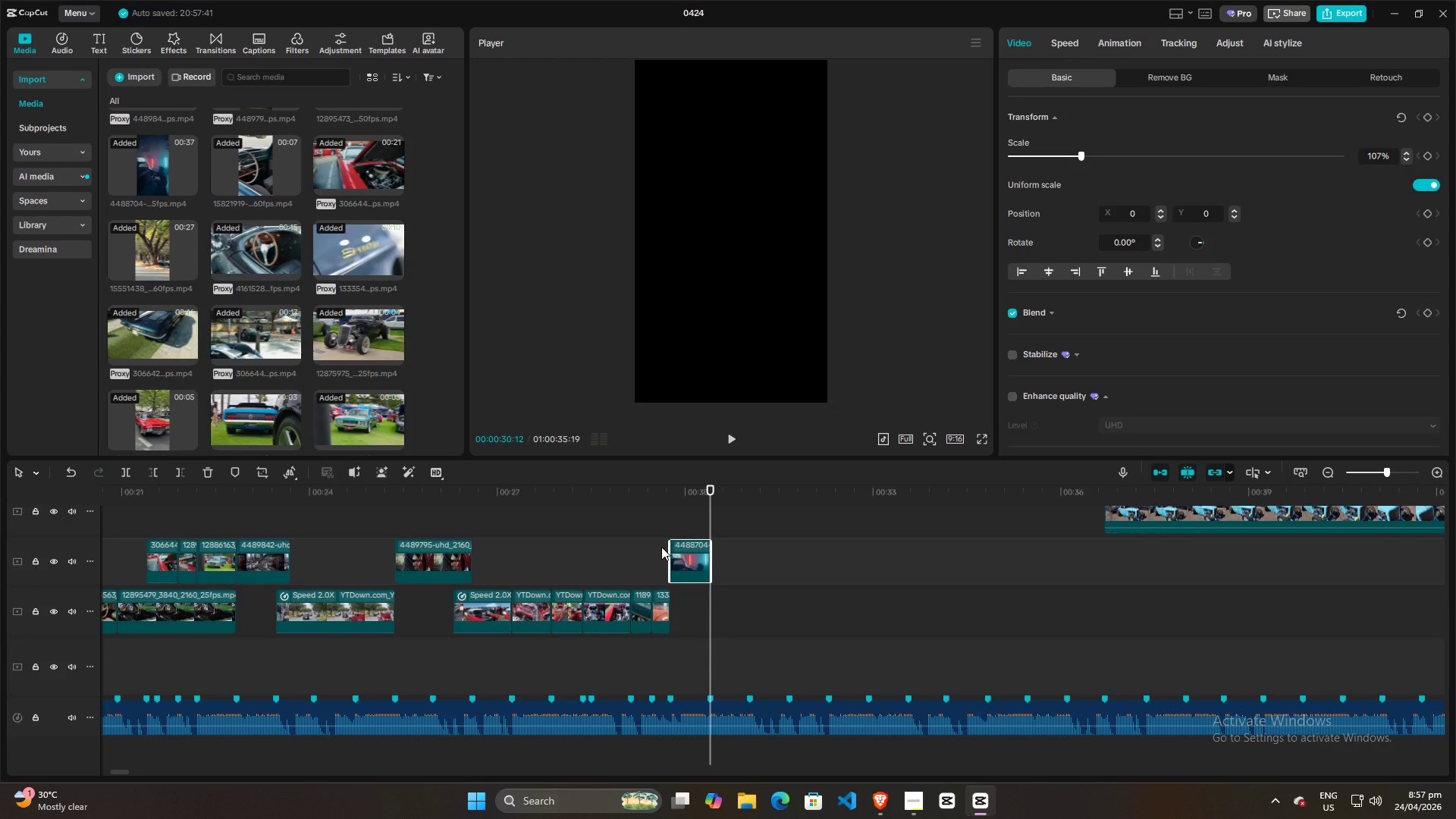 
left_click([661, 547])
 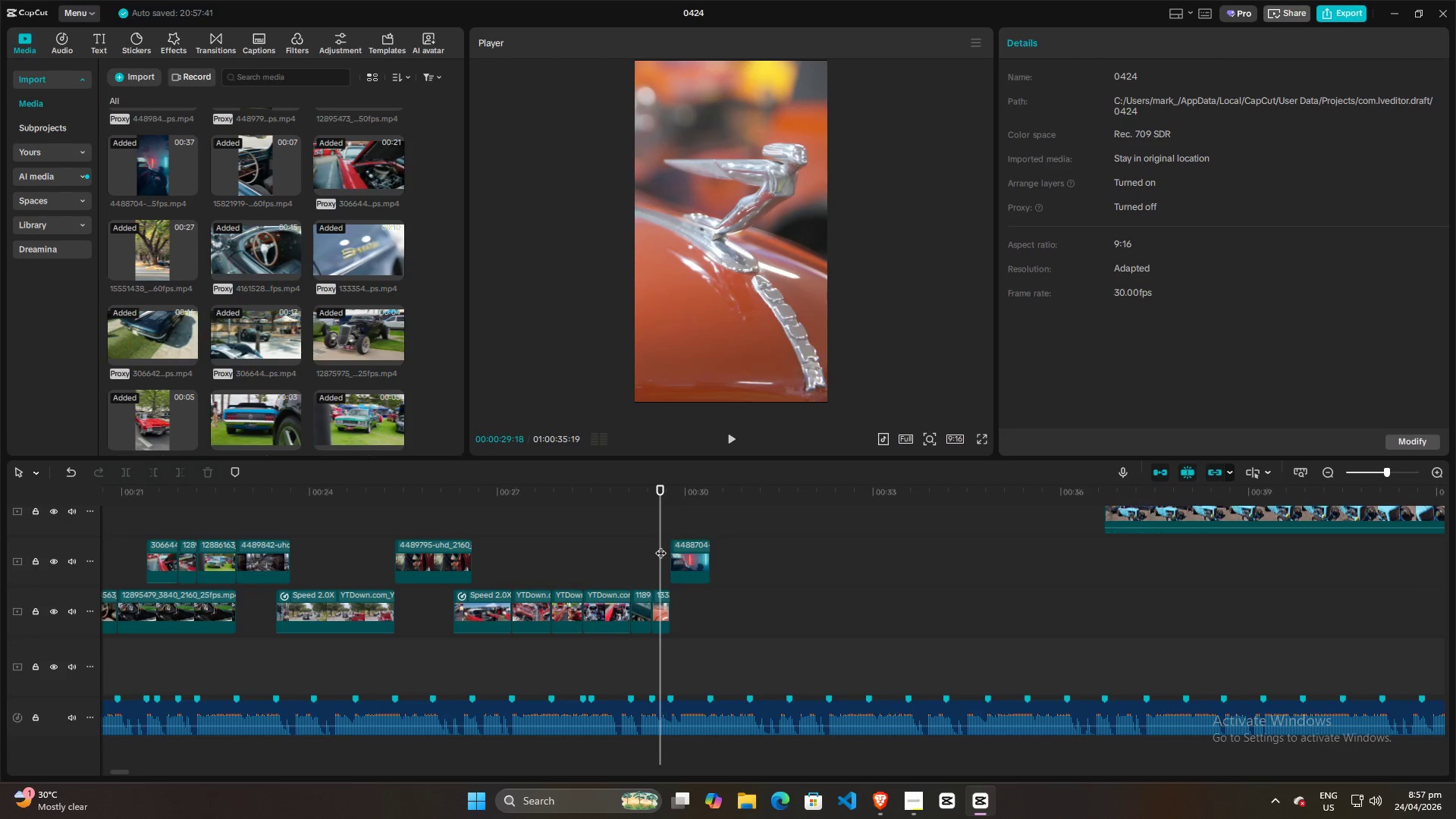 
key(Space)
 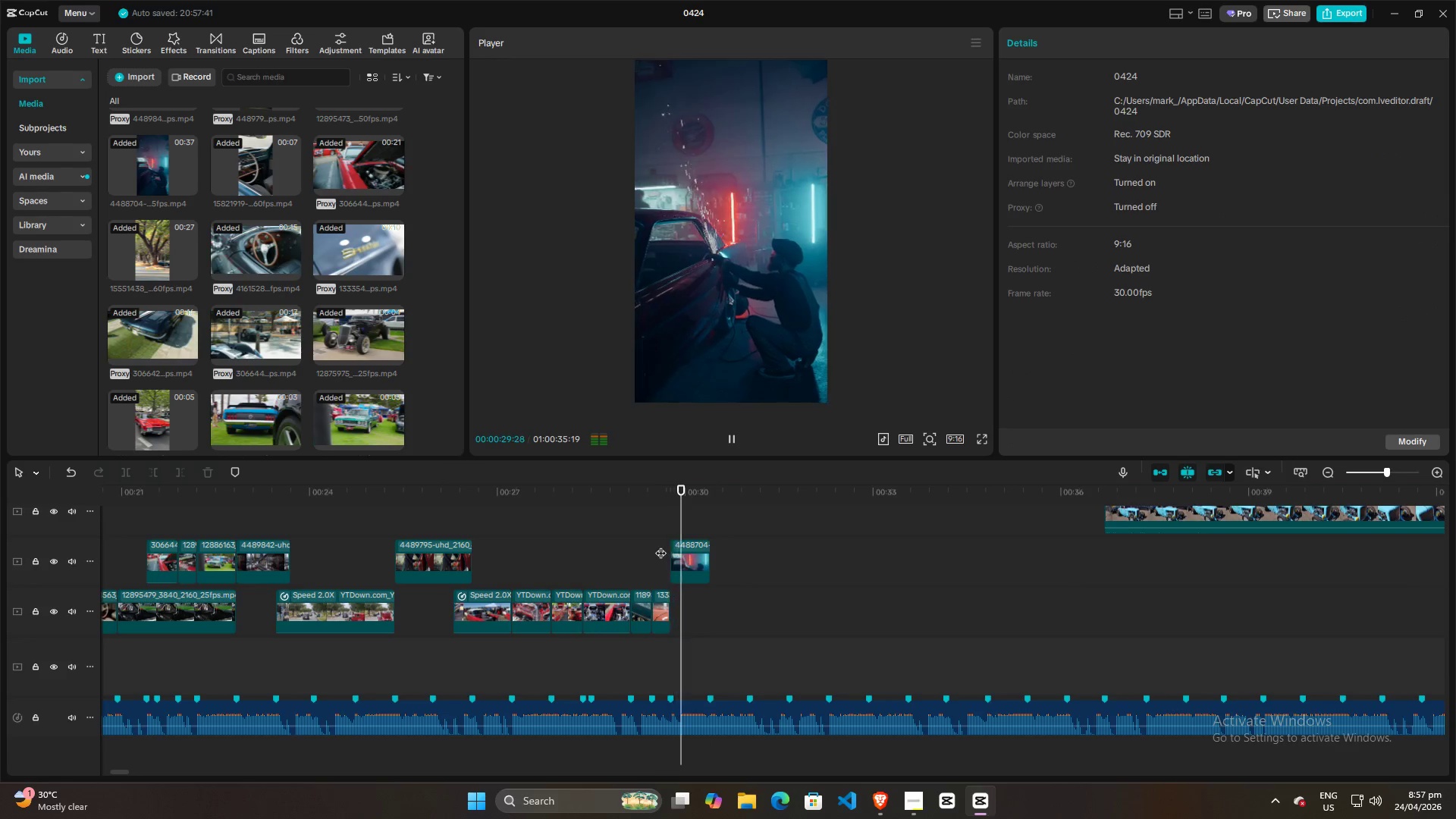 
key(Space)
 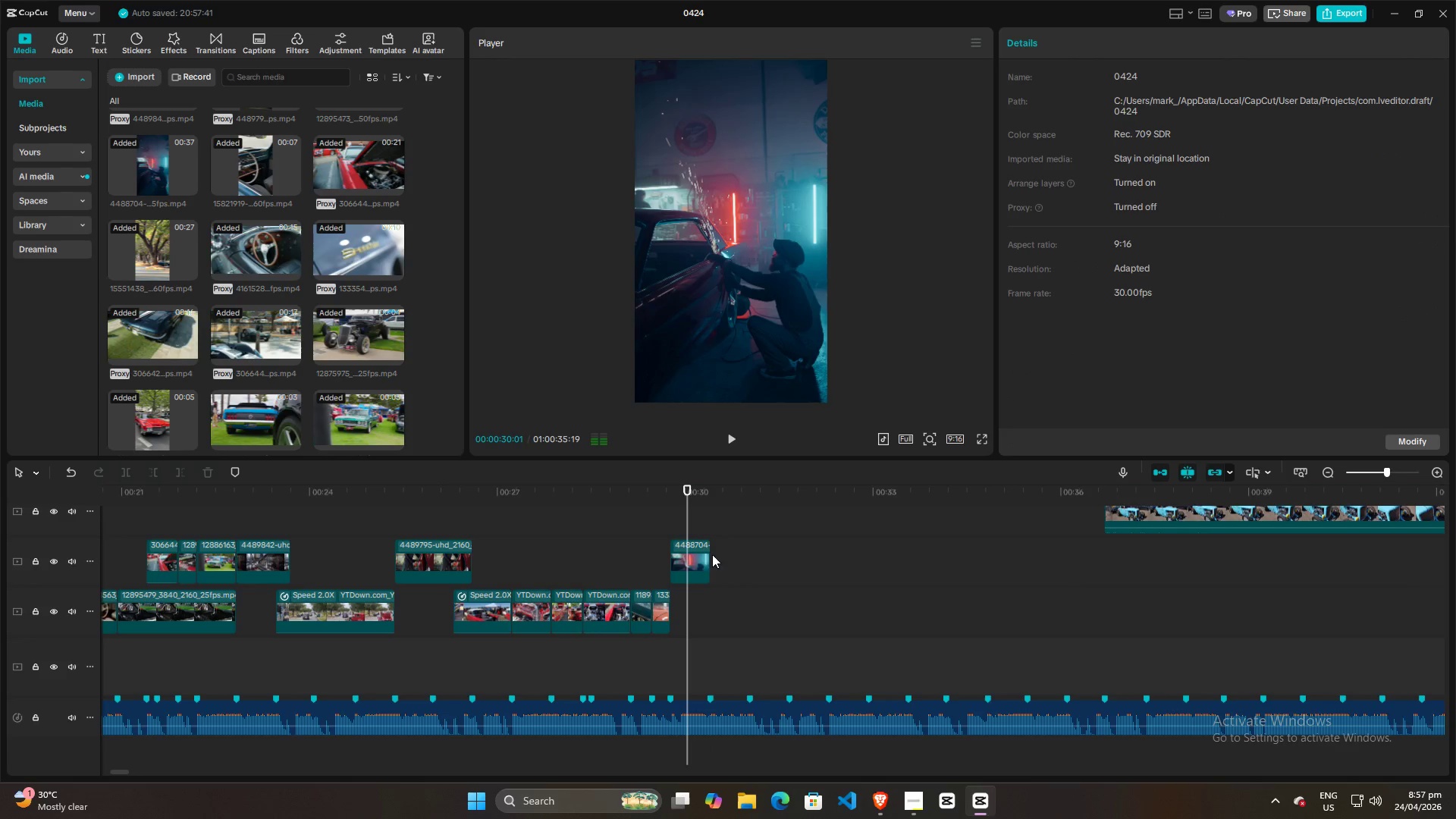 
key(Control+ControlLeft)
 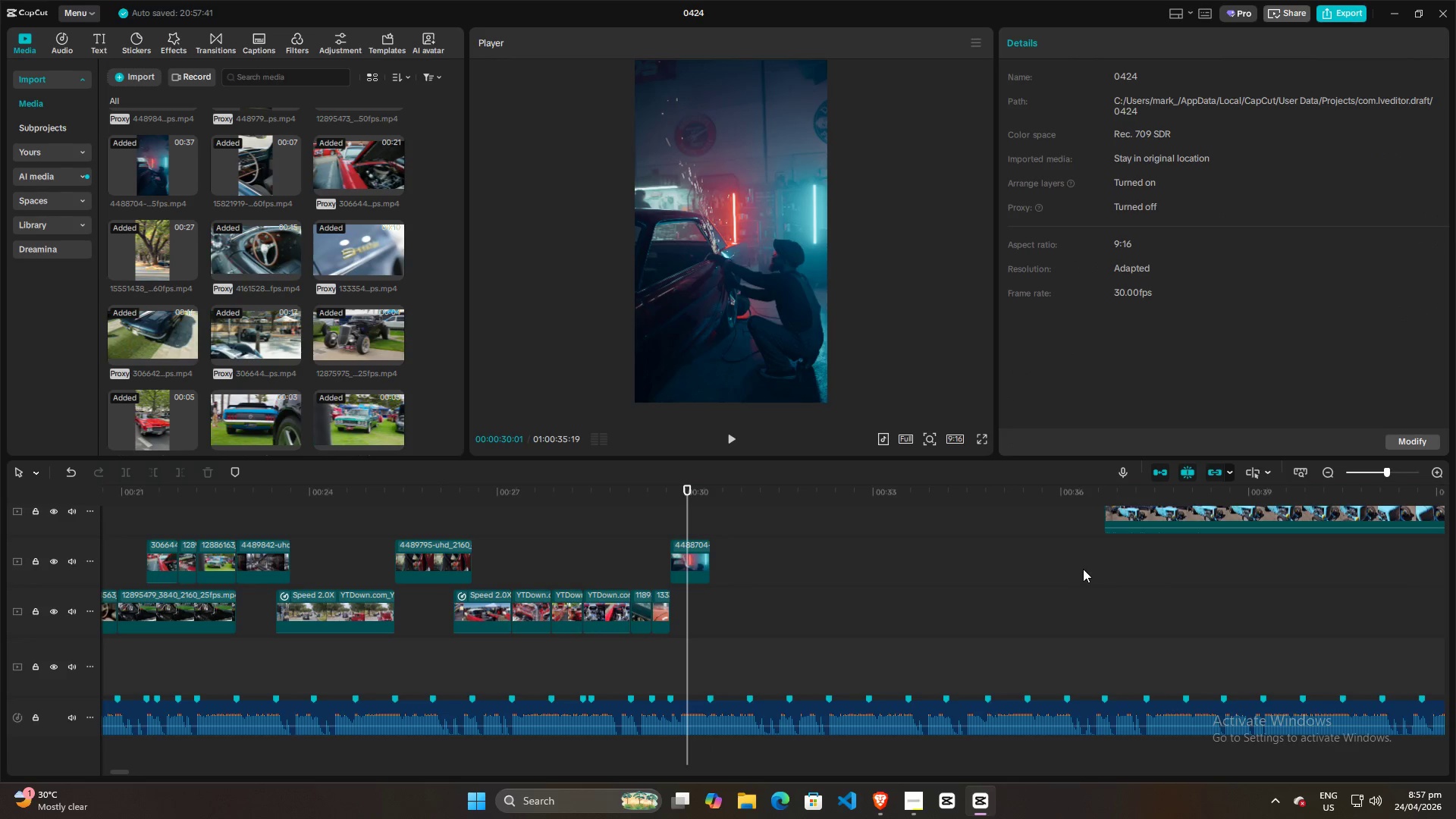 
left_click([1040, 568])
 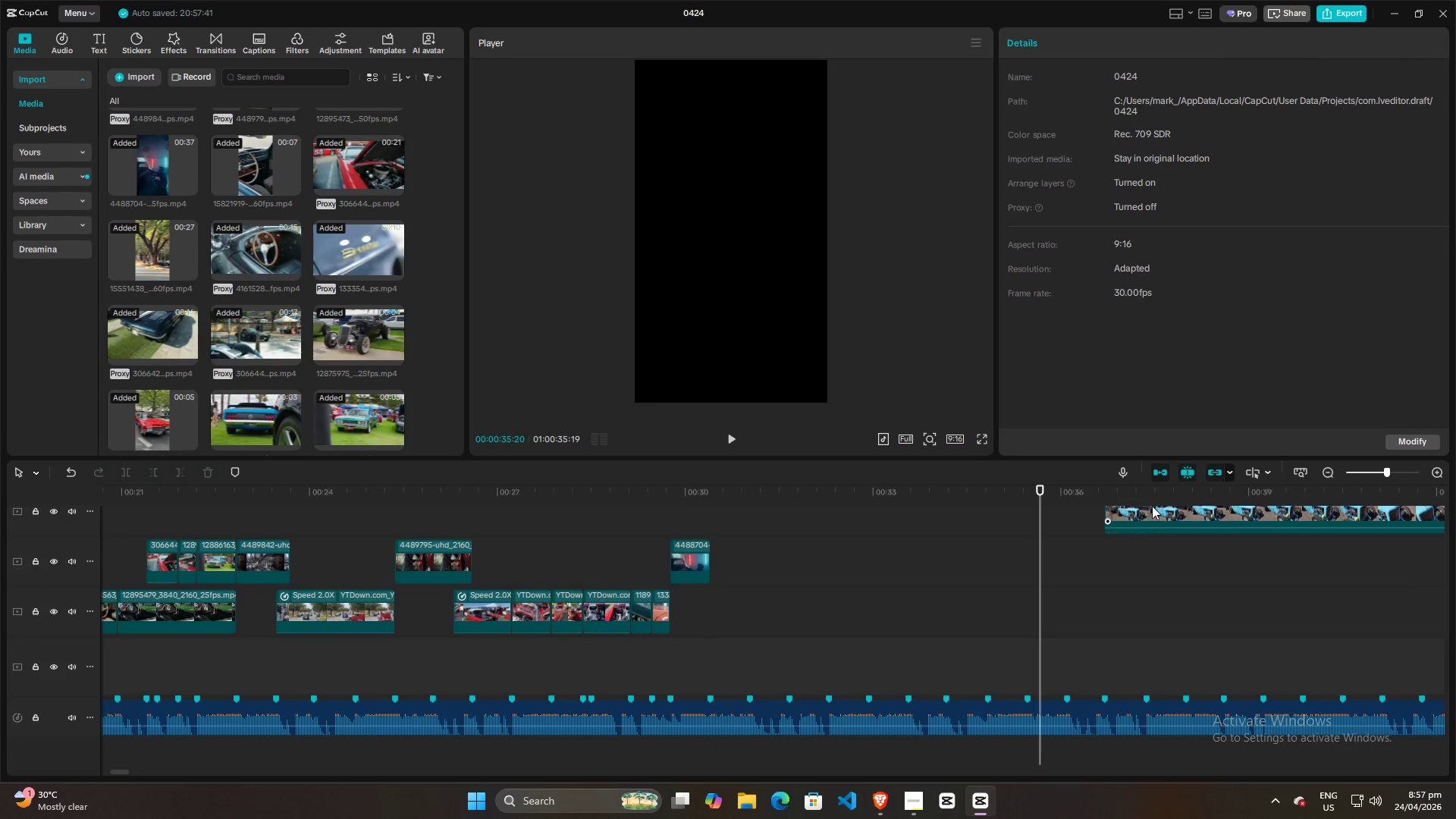 
left_click_drag(start_coordinate=[1152, 506], to_coordinate=[940, 573])
 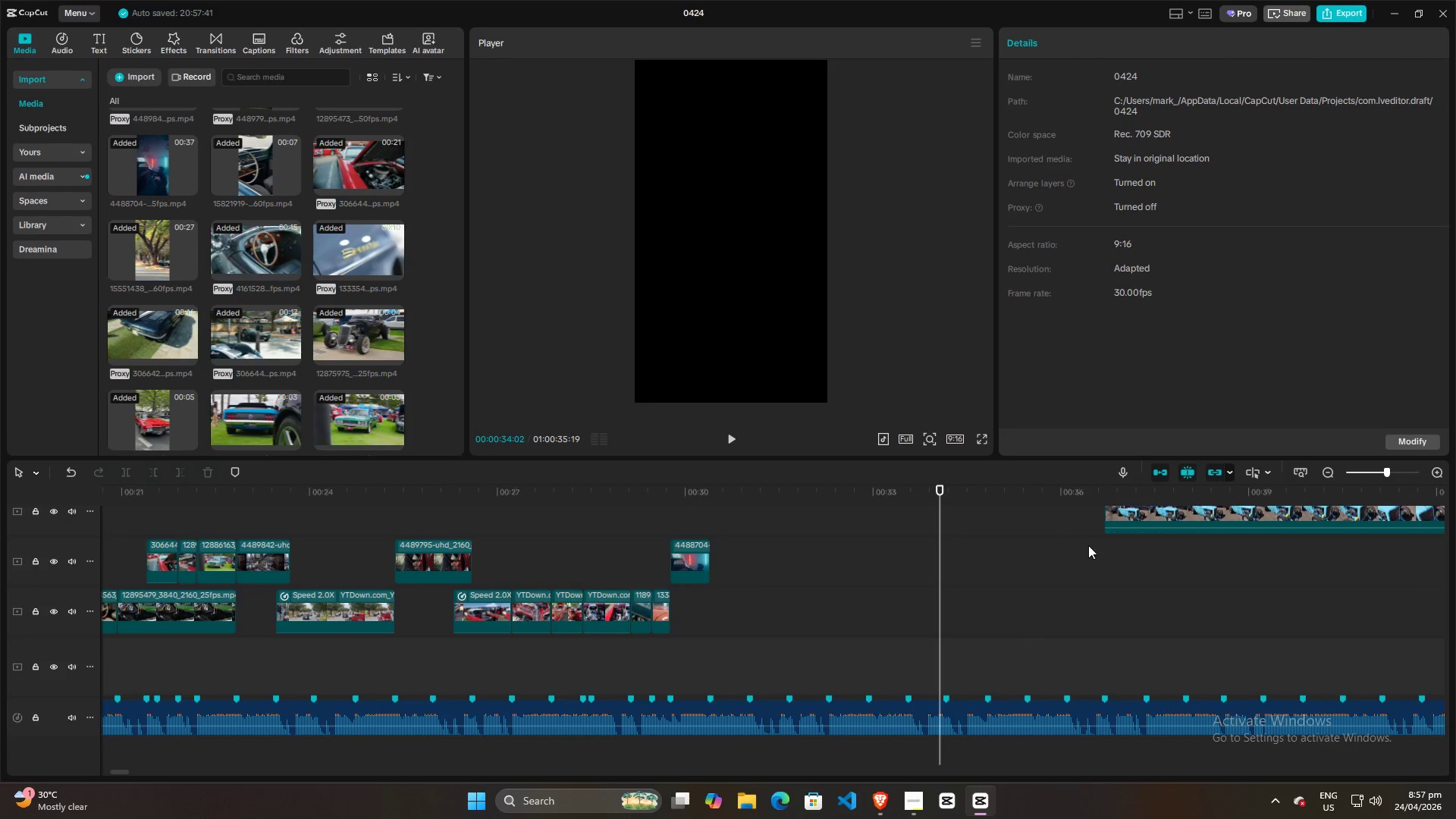 
double_click([1088, 545])
 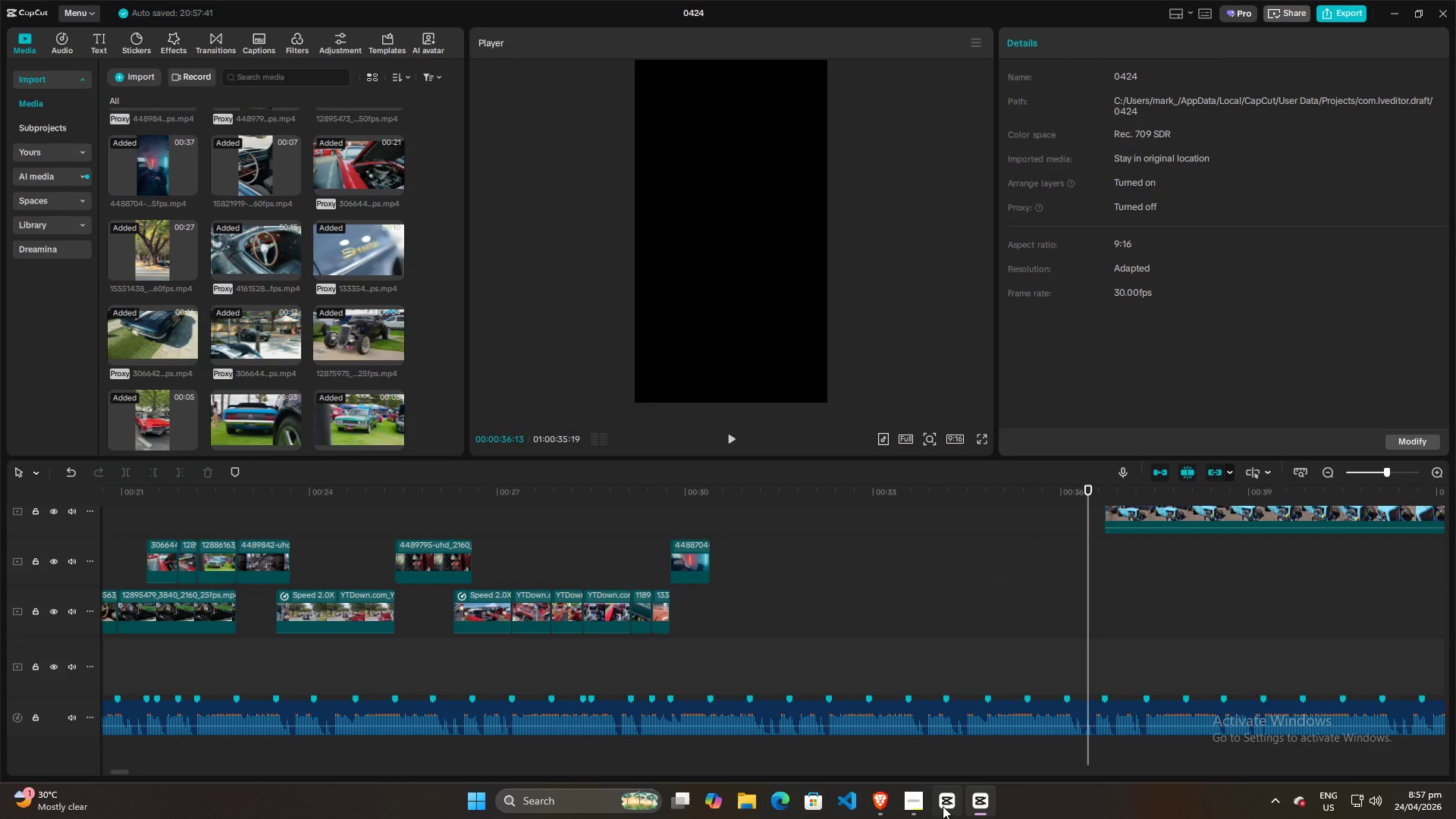 
left_click([927, 806])